 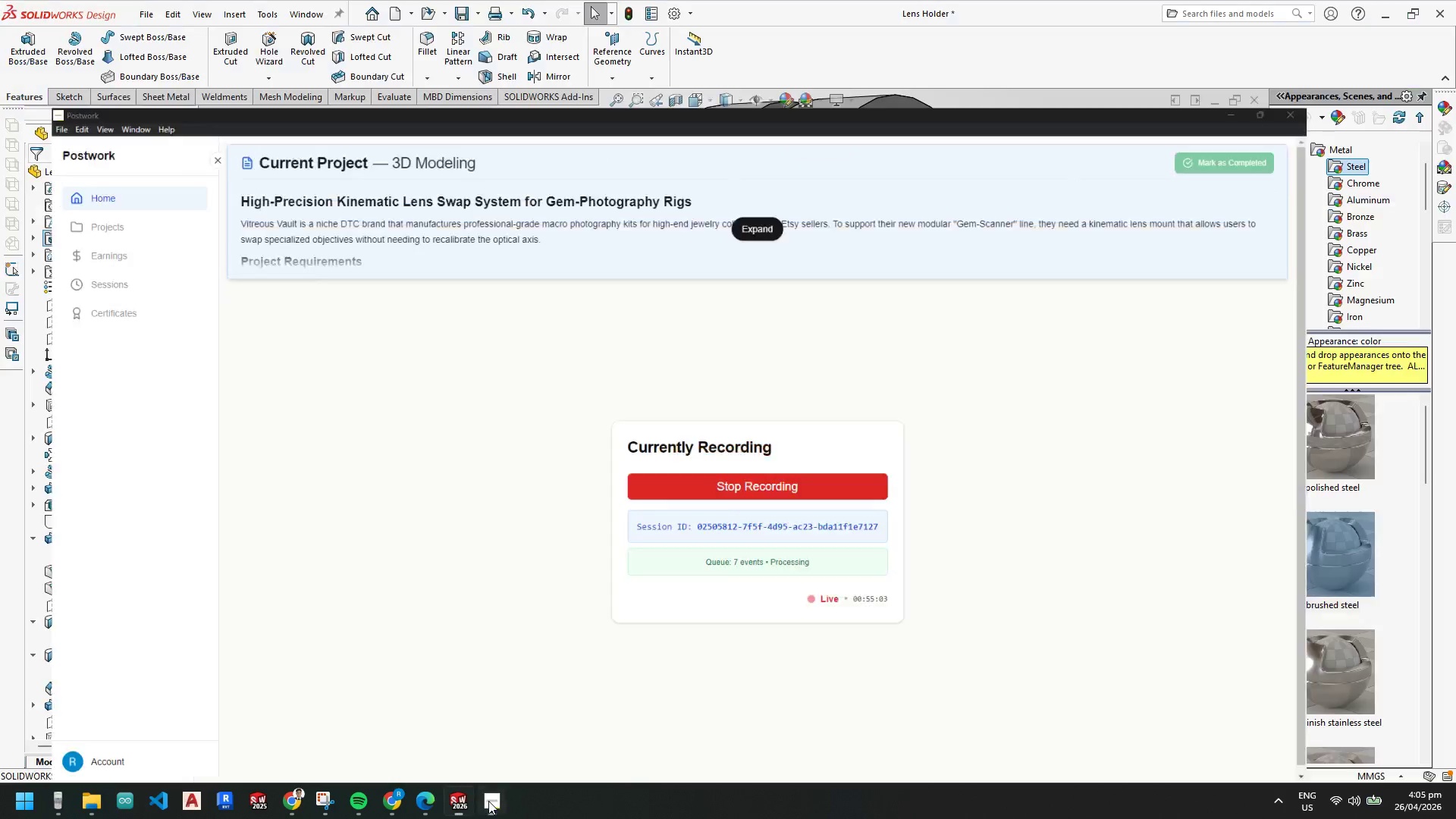 
scroll: coordinate [697, 517], scroll_direction: up, amount: 11.0
 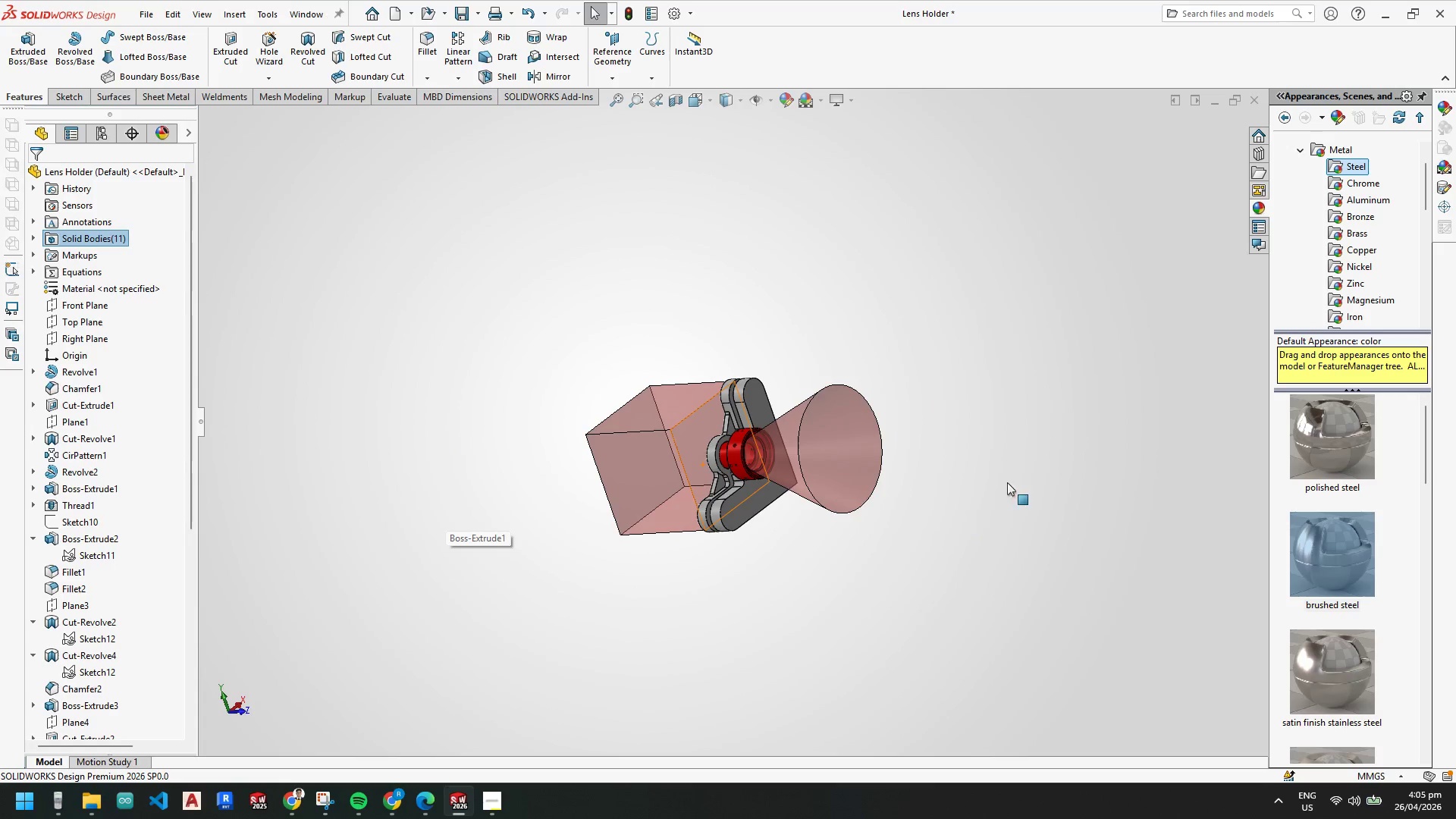 
scroll: coordinate [902, 504], scroll_direction: down, amount: 2.0
 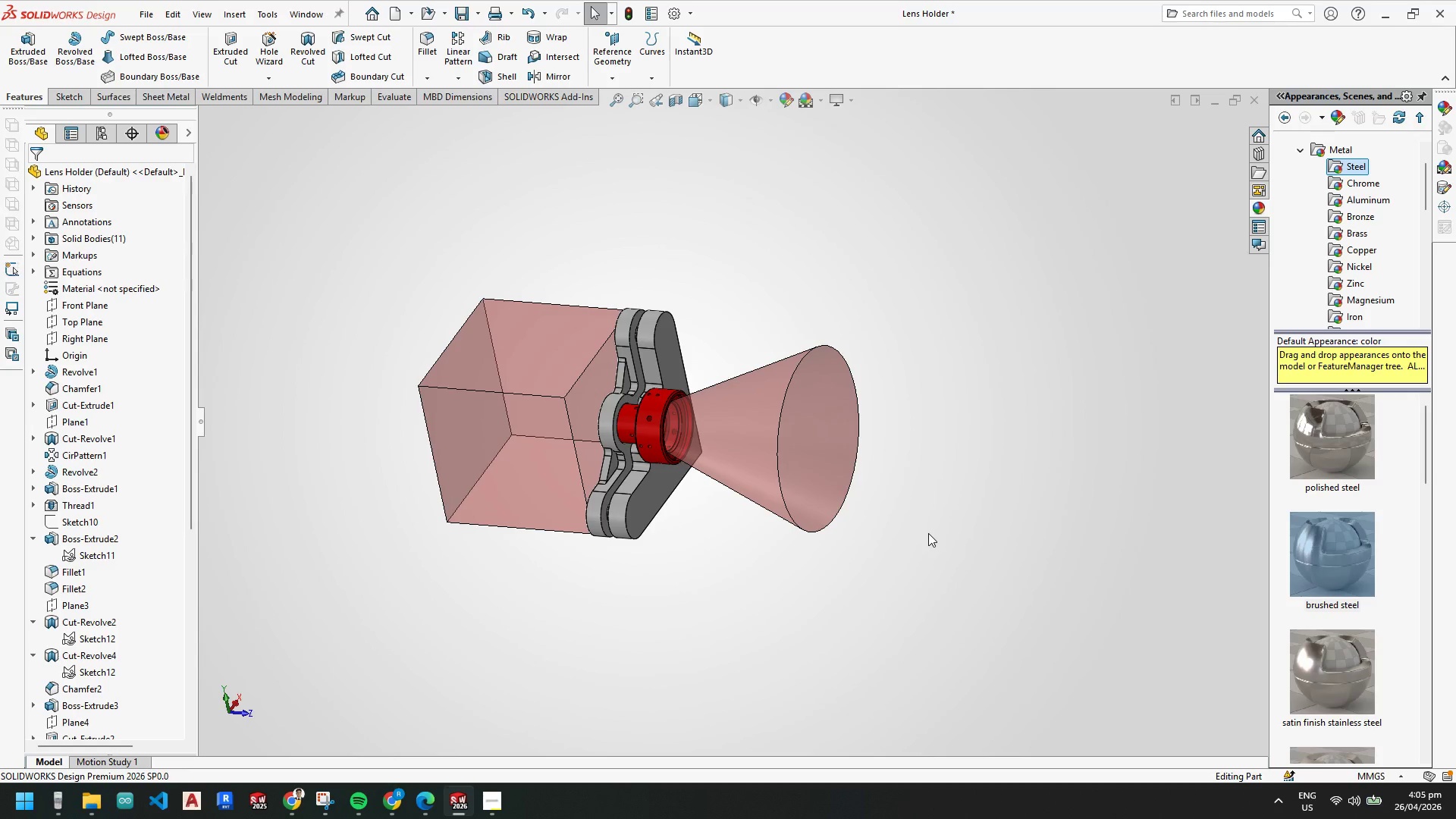 
wait(19.61)
 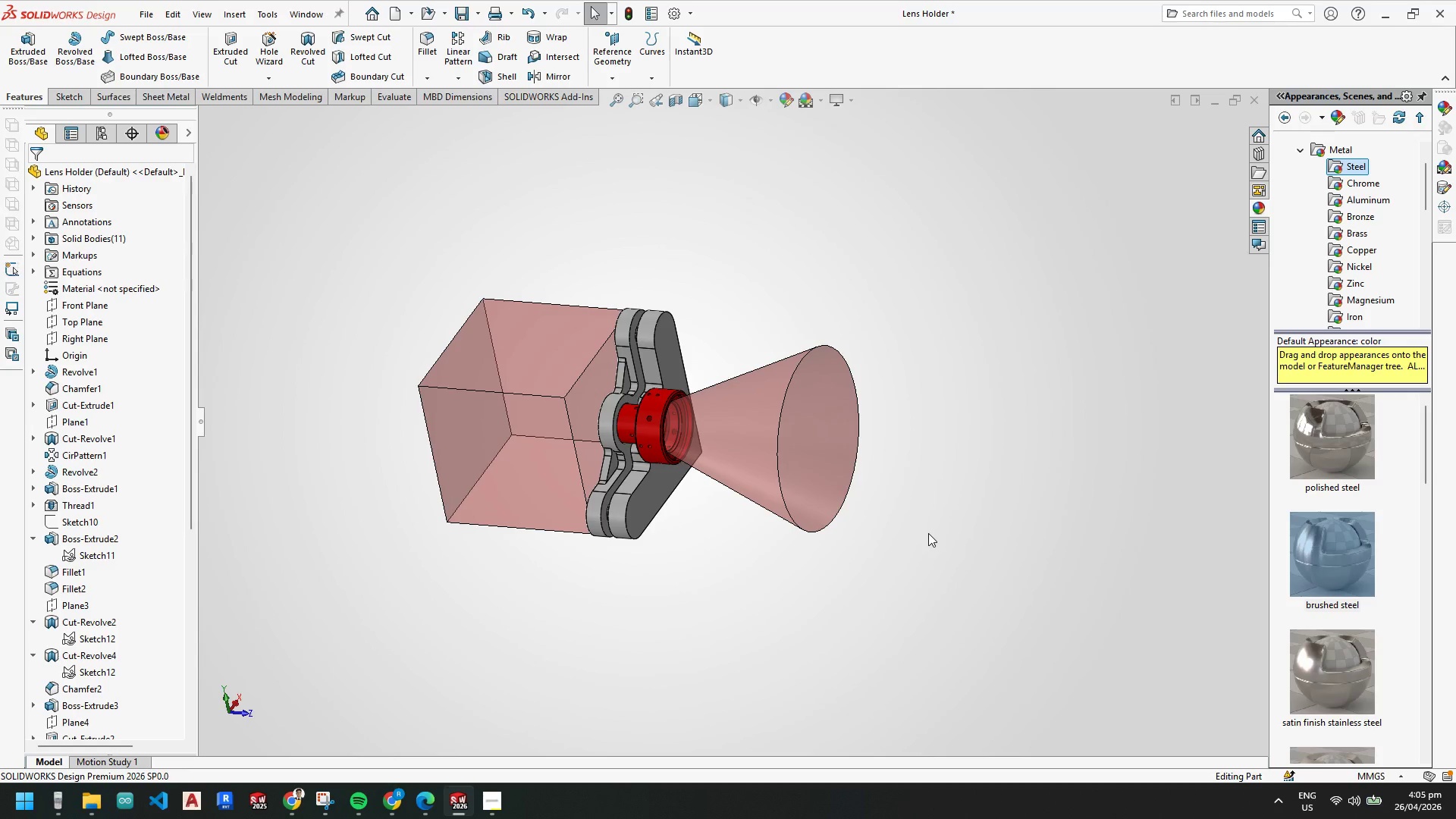 
scroll: coordinate [683, 493], scroll_direction: up, amount: 3.0
 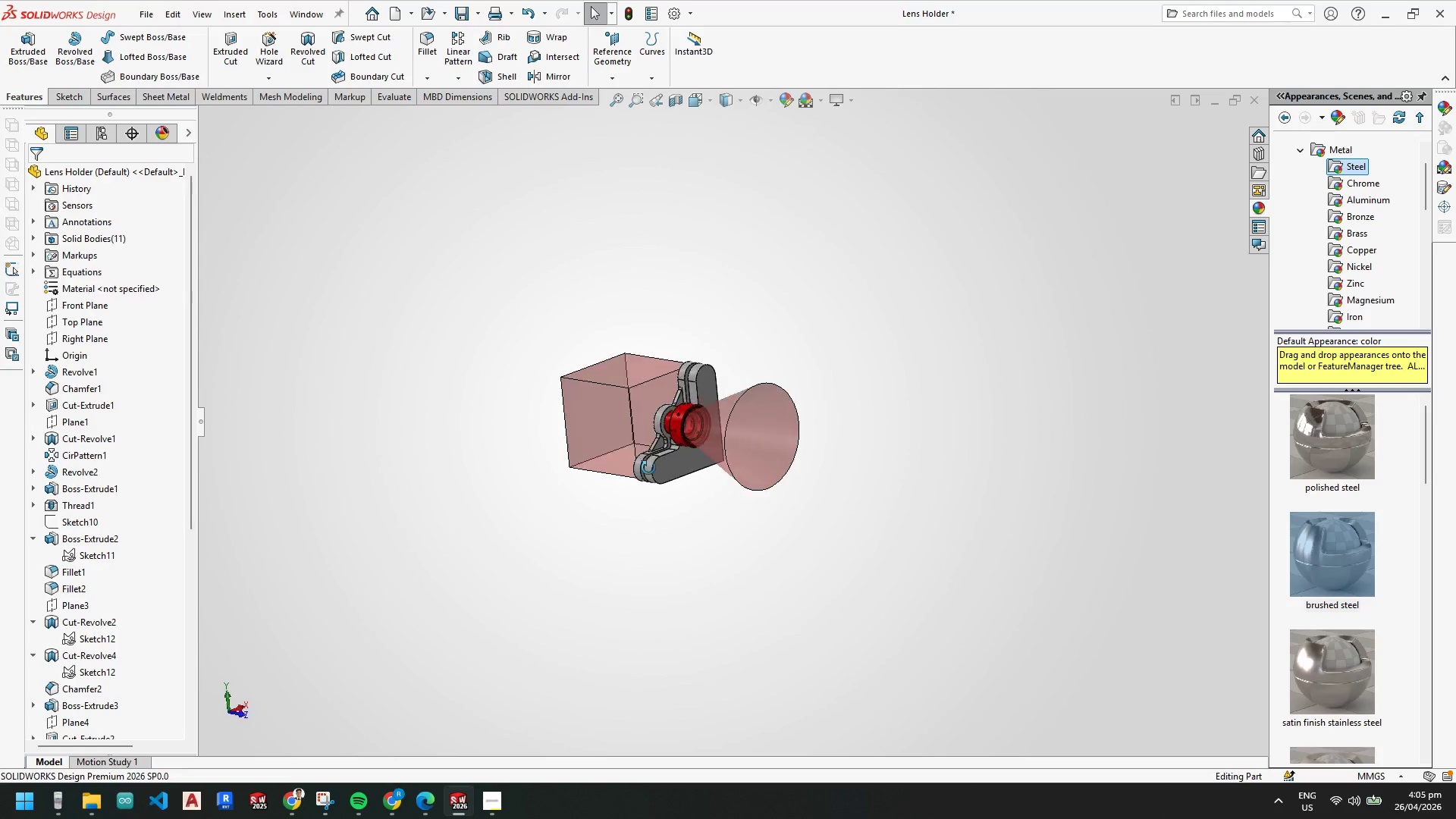 
scroll: coordinate [359, 349], scroll_direction: down, amount: 20.0
 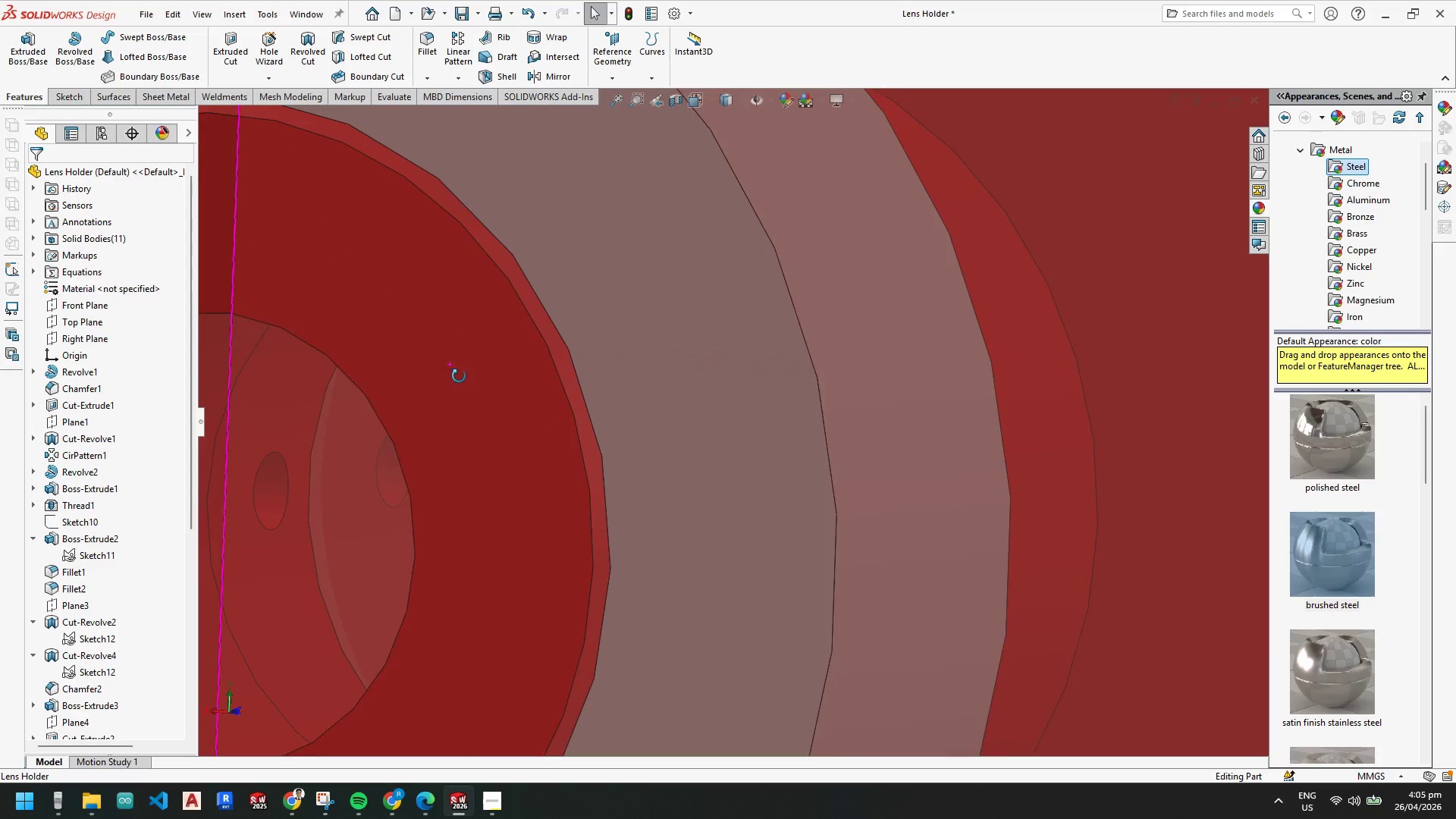 
scroll: coordinate [837, 503], scroll_direction: up, amount: 18.0
 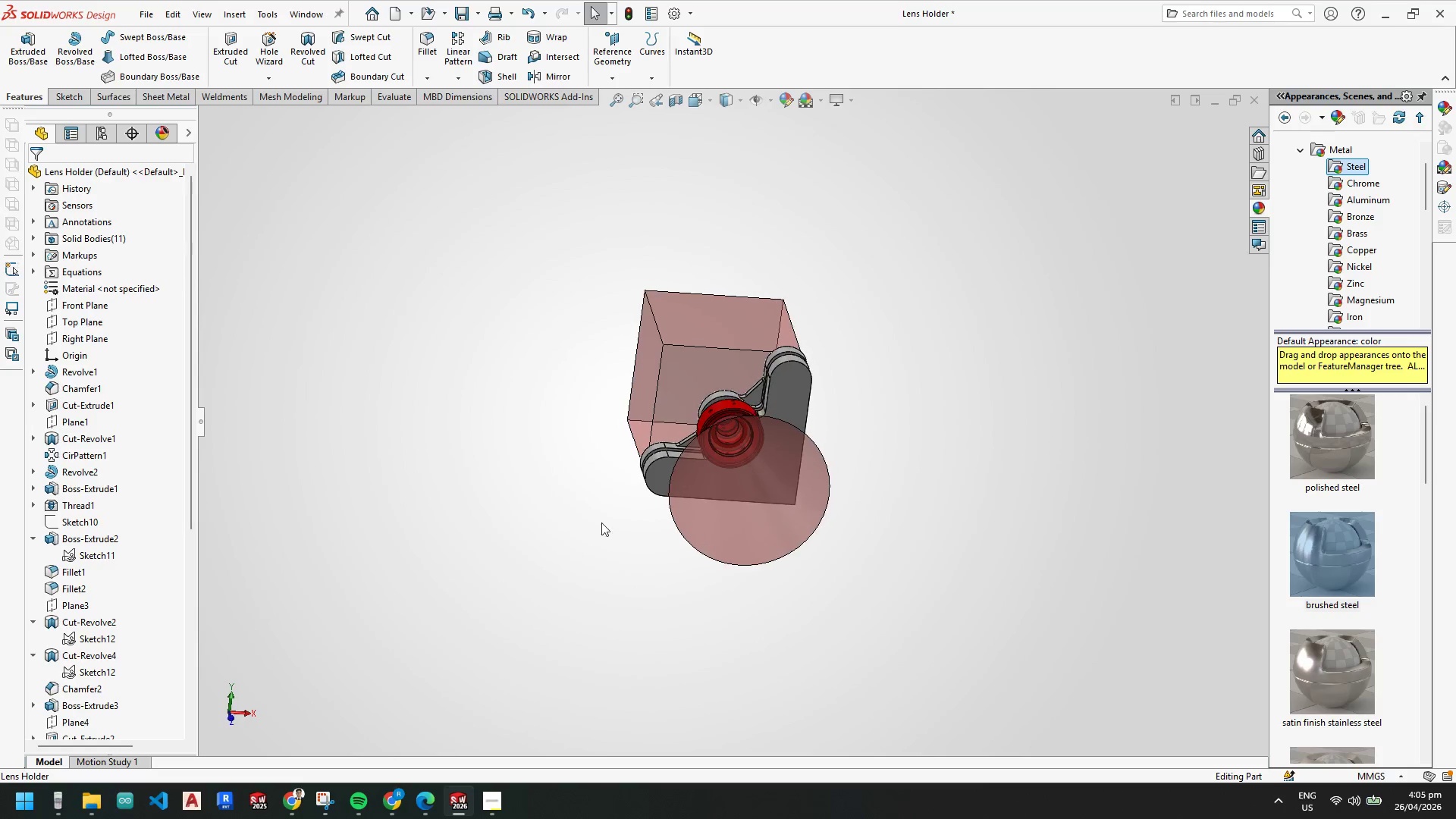 
scroll: coordinate [750, 434], scroll_direction: down, amount: 15.0
 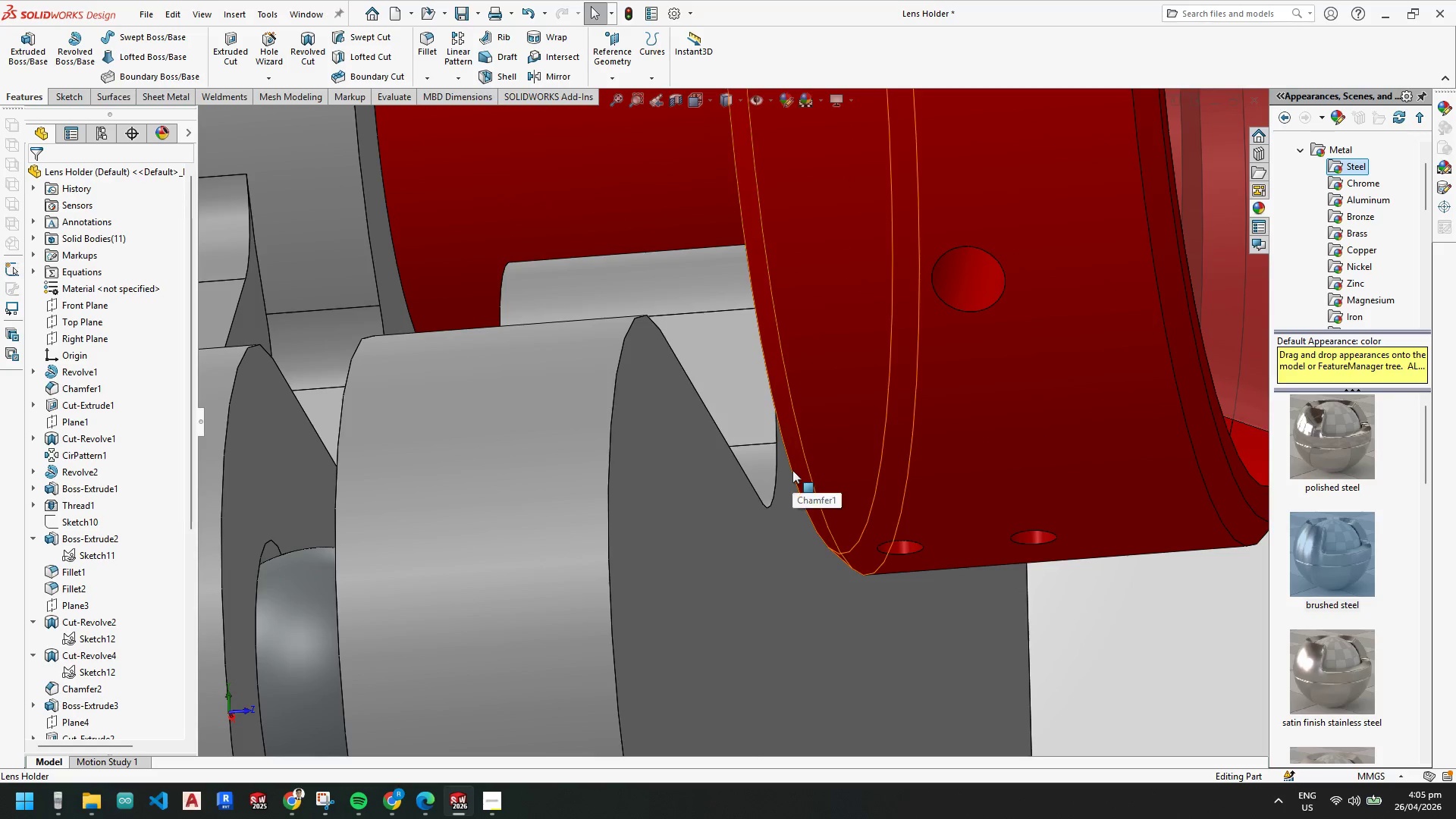 
scroll: coordinate [108, 384], scroll_direction: up, amount: 19.0
 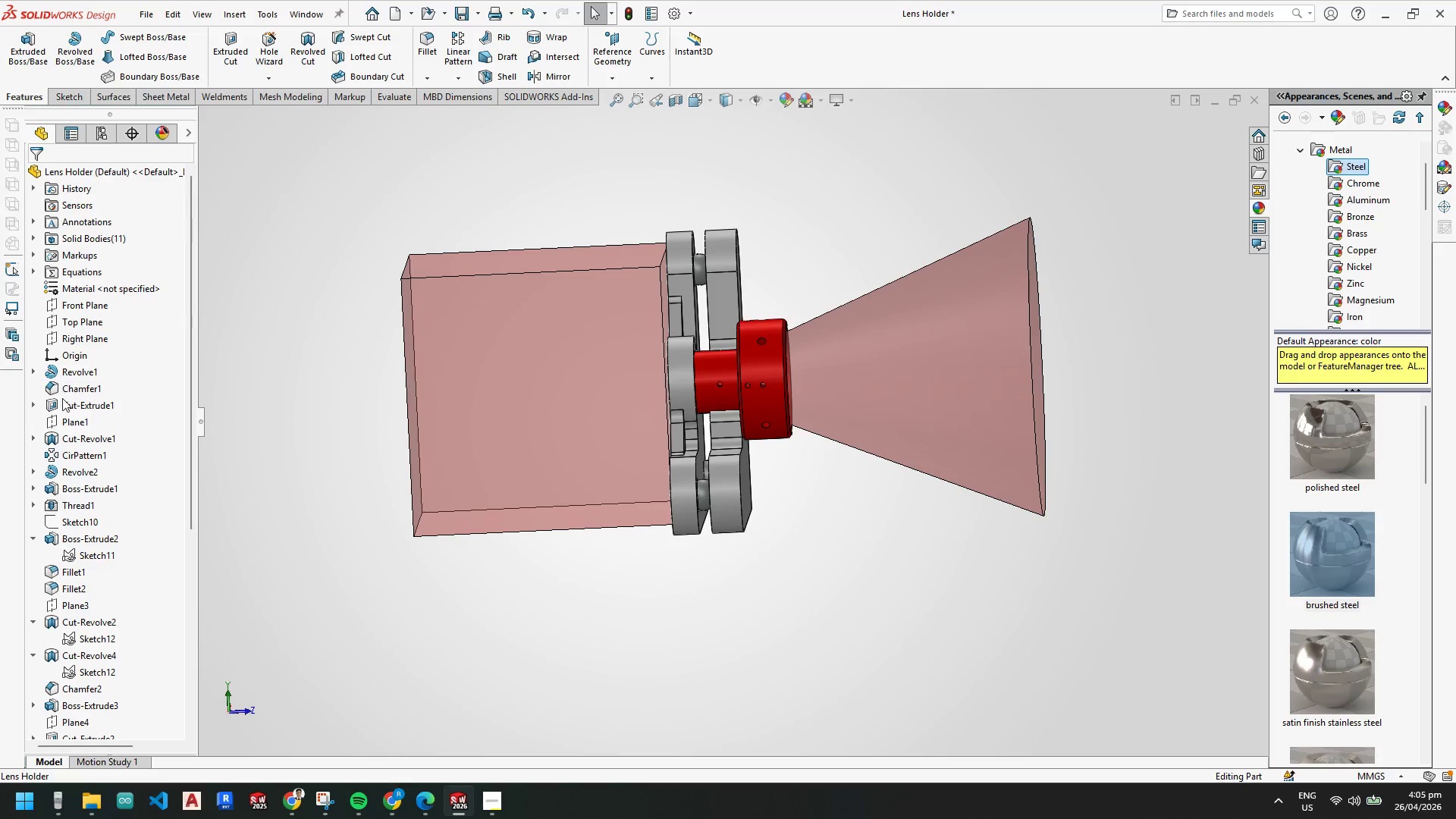 
left_click([69, 419])
 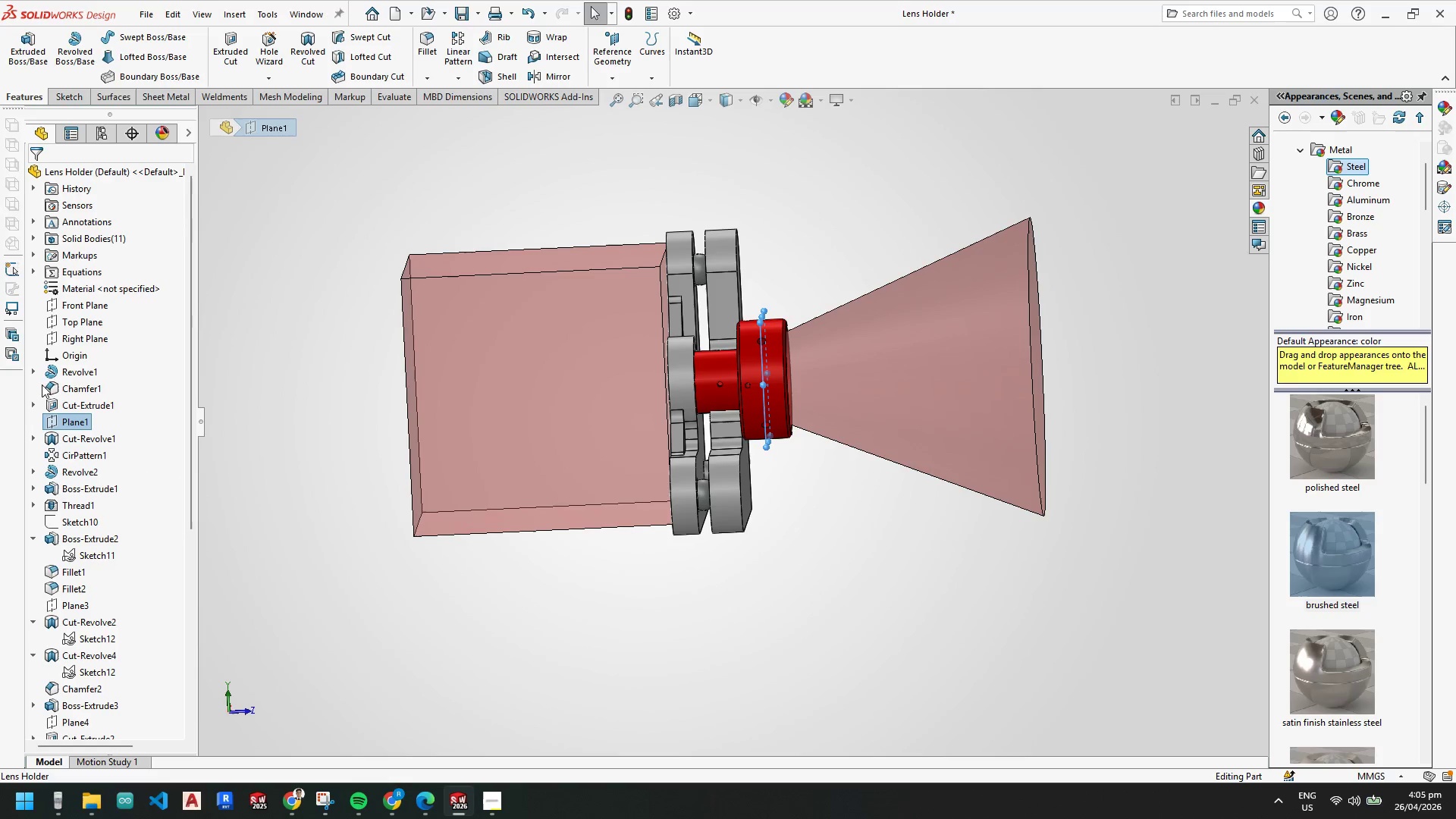 
double_click([73, 390])
 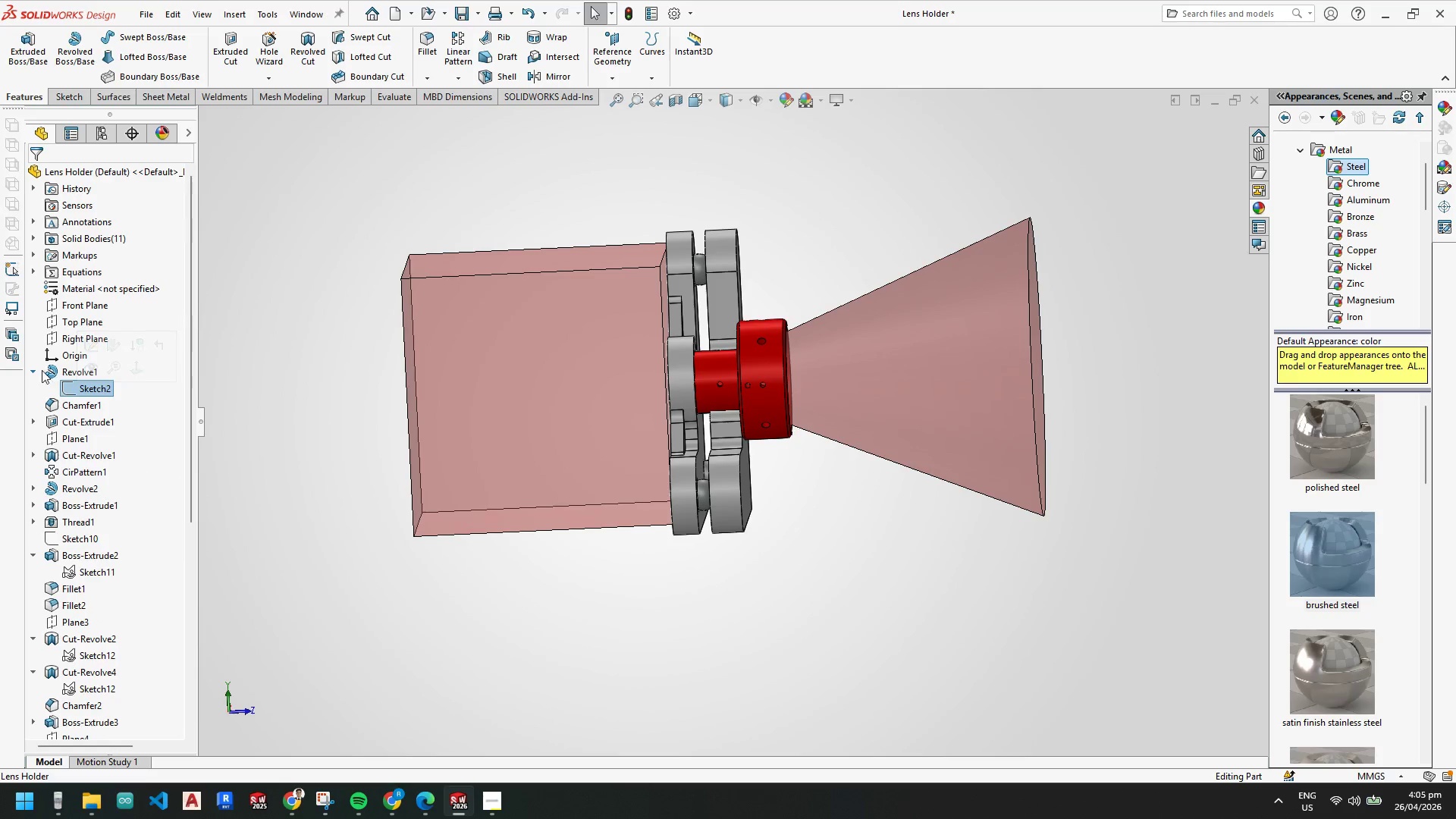 
left_click([41, 369])
 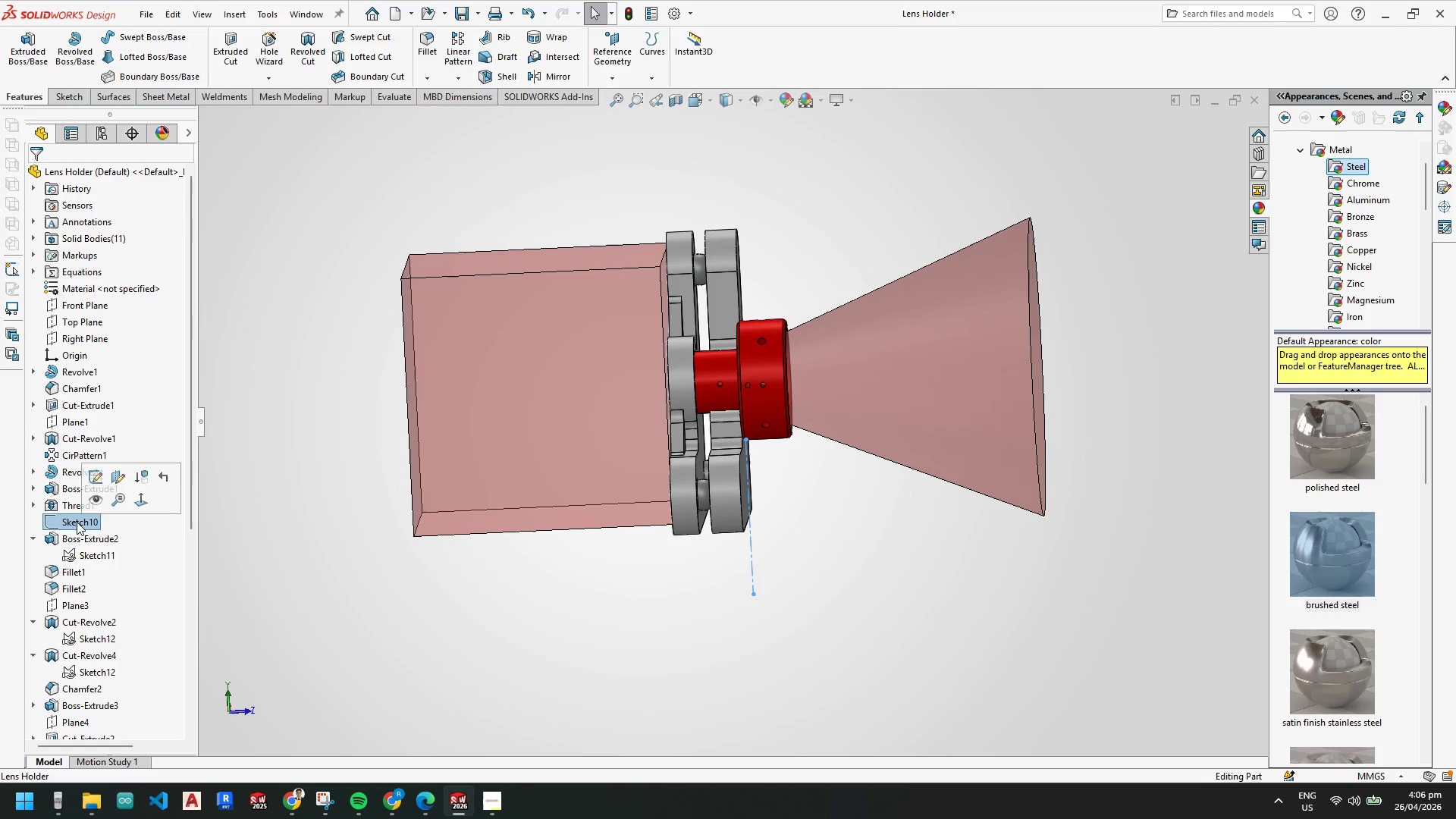 
right_click([80, 517])
 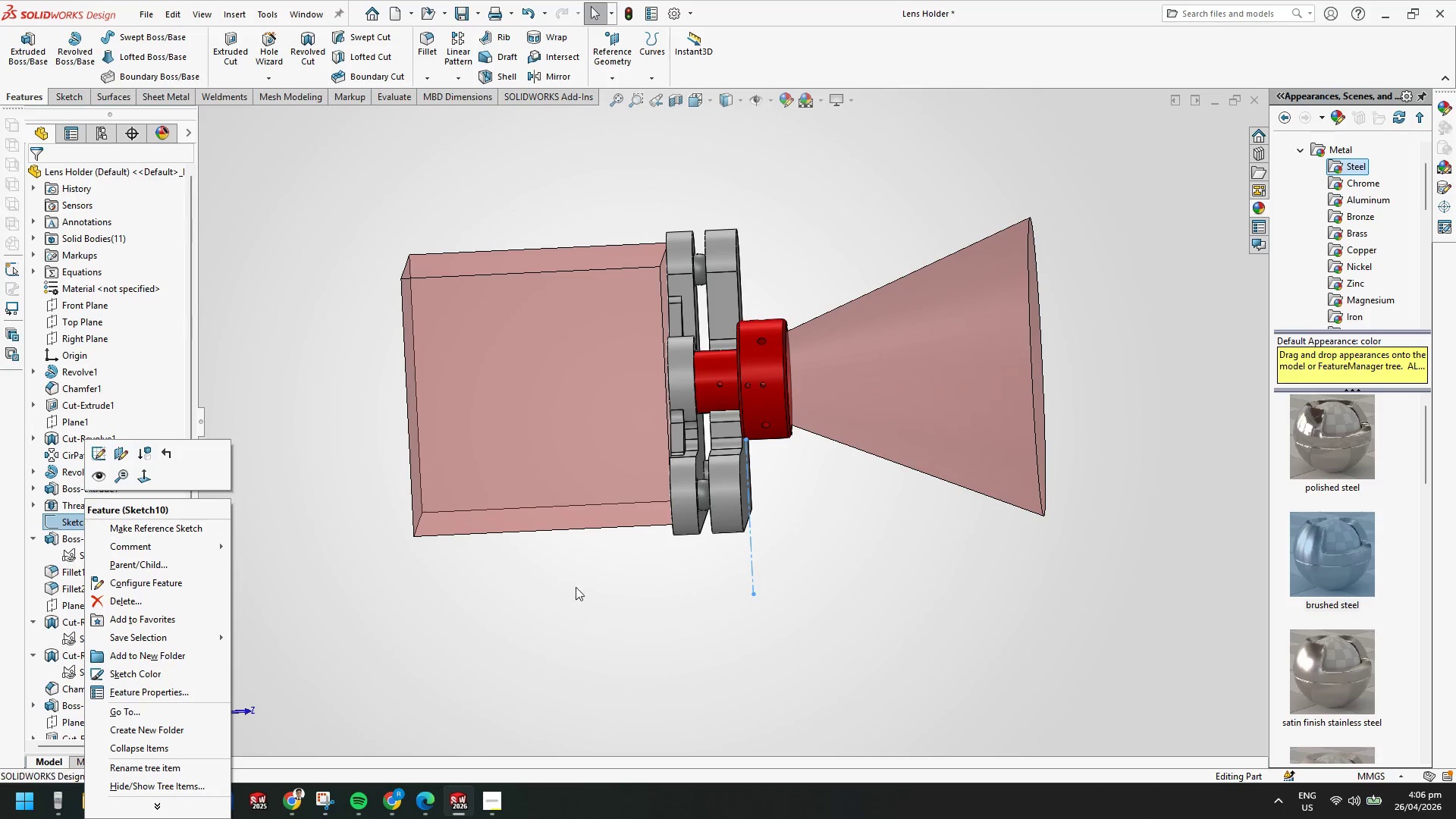 
scroll: coordinate [806, 554], scroll_direction: up, amount: 4.0
 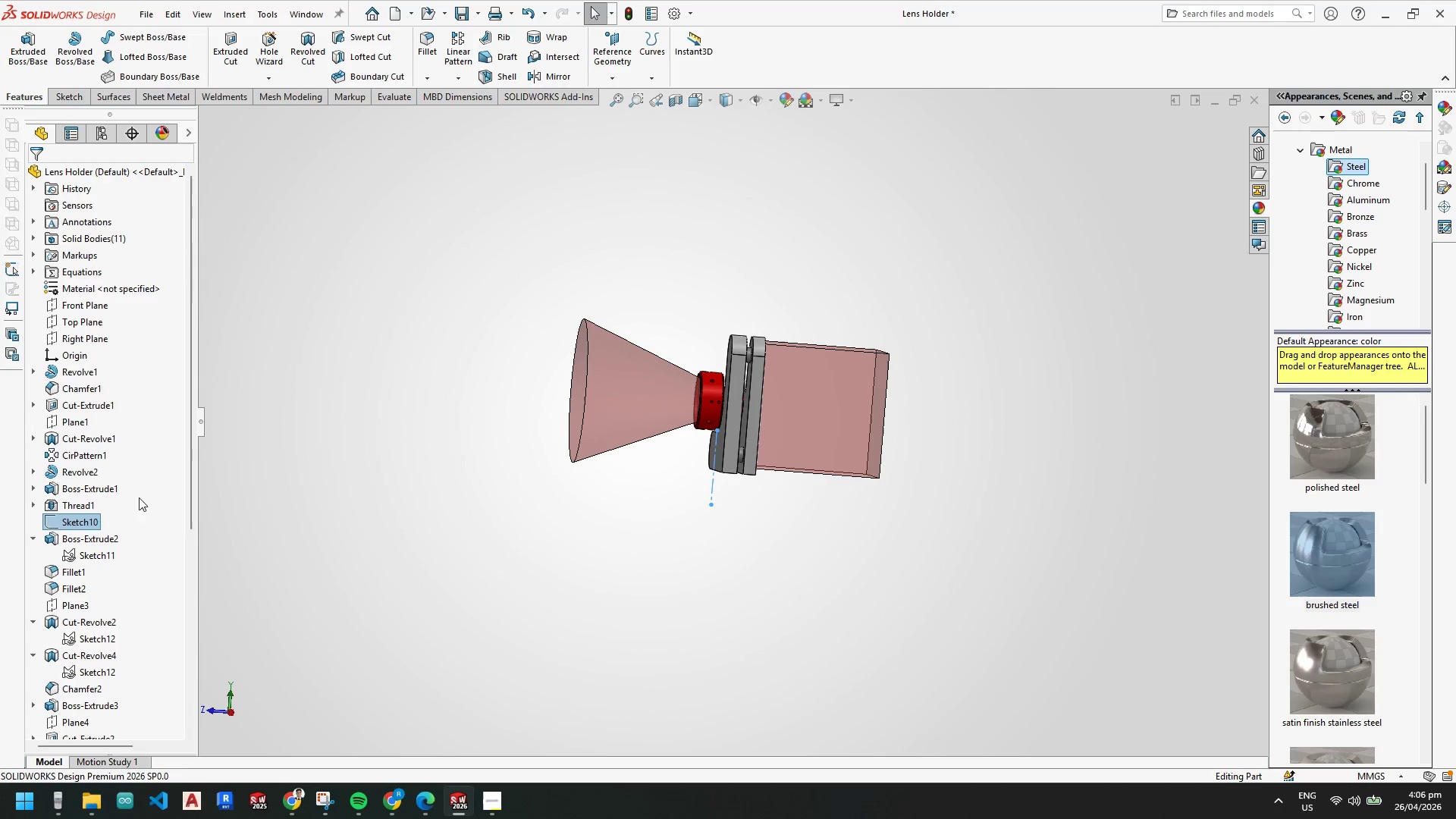 
left_click([83, 526])
 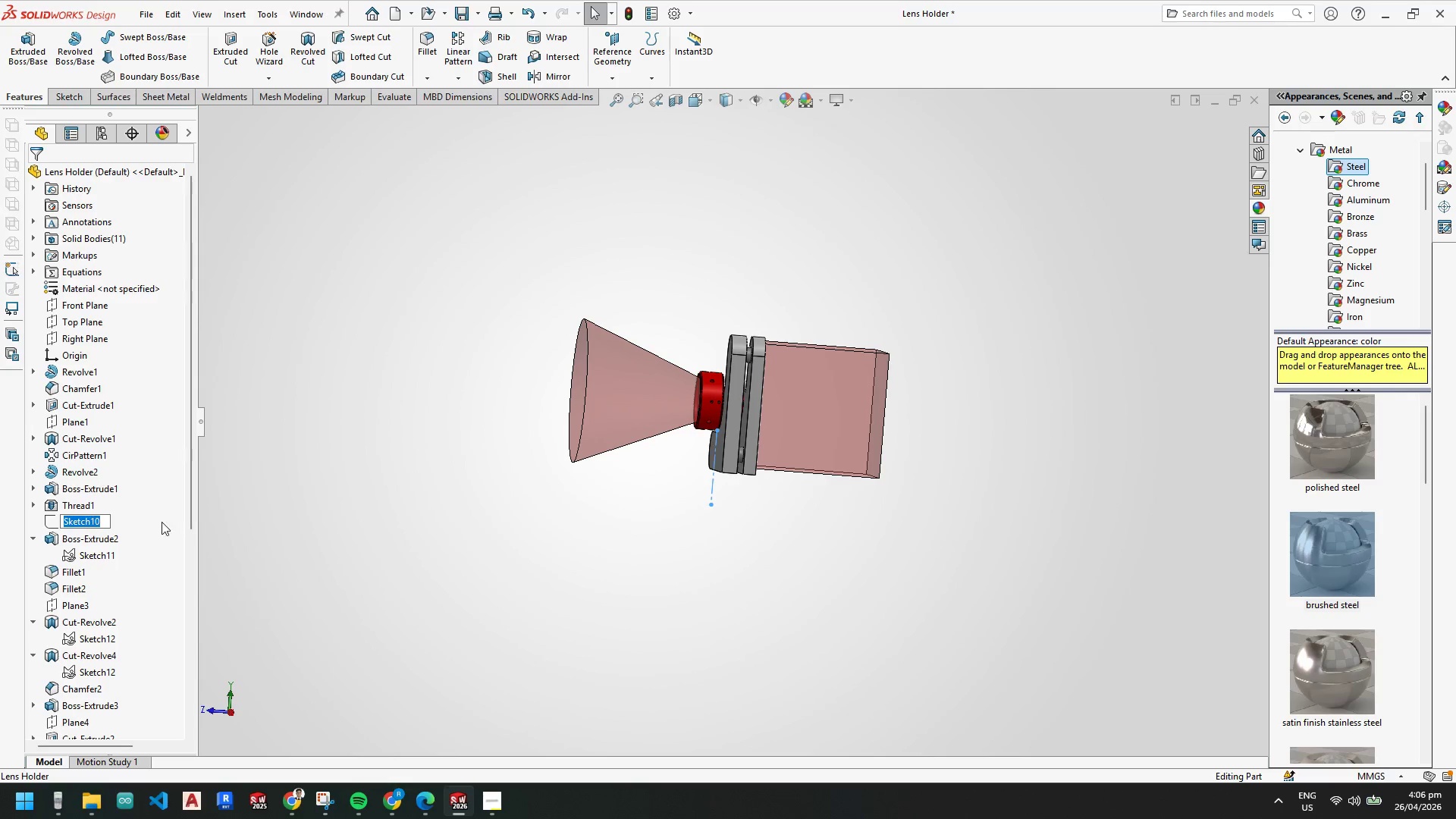 
scroll: coordinate [773, 482], scroll_direction: down, amount: 5.0
 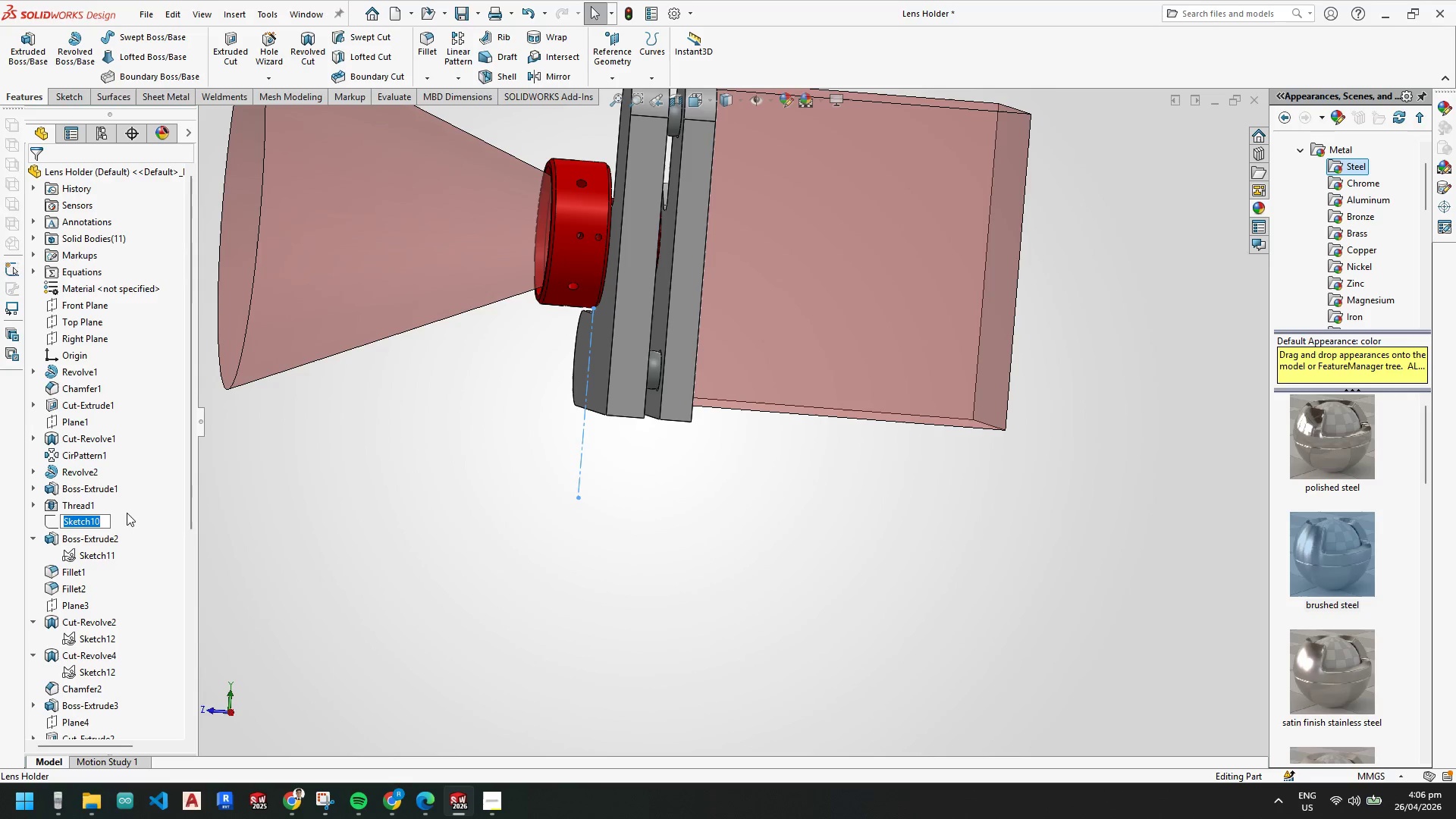 
right_click([96, 522])
 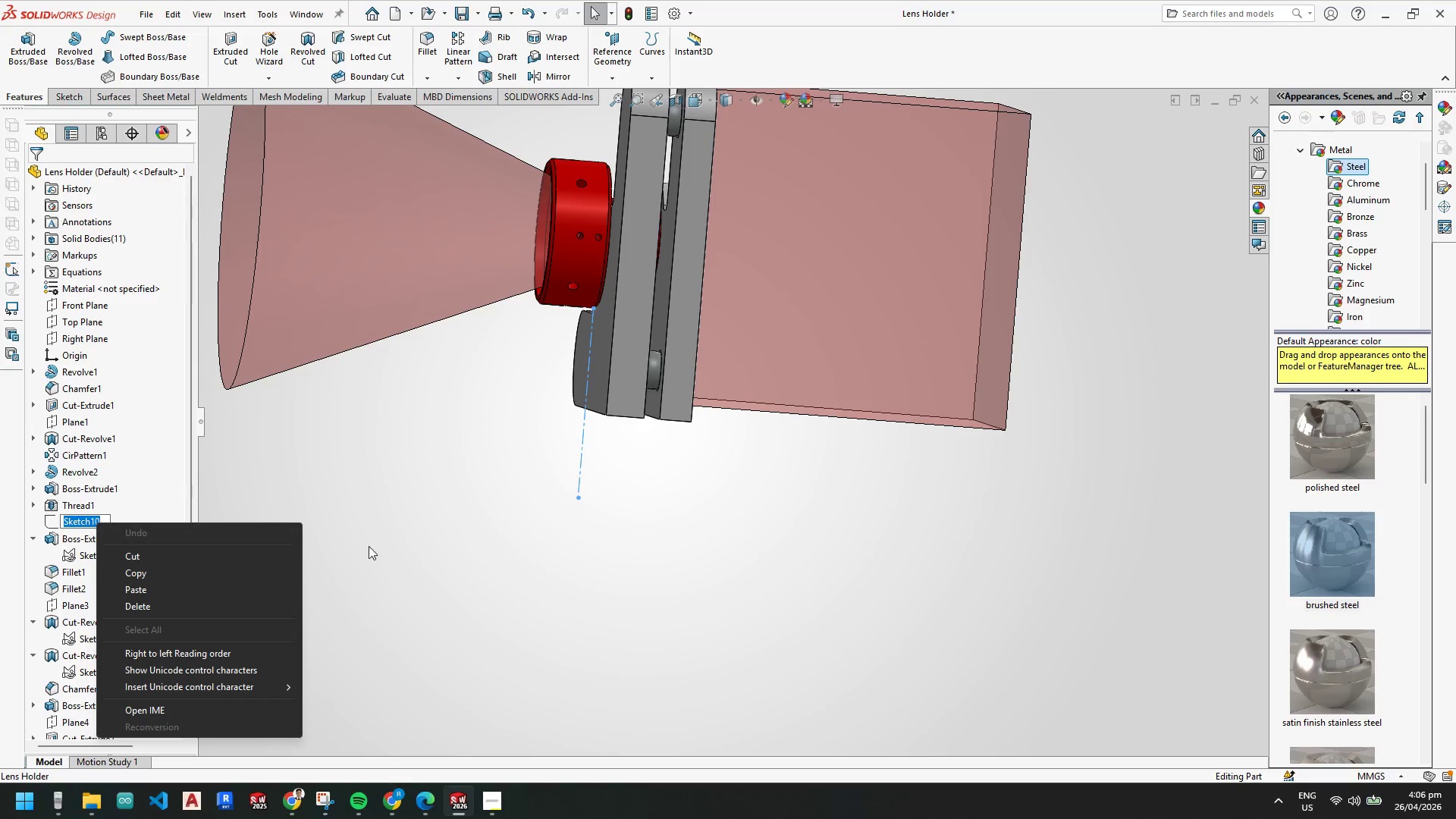 
left_click_drag(start_coordinate=[454, 500], to_coordinate=[392, 504])
 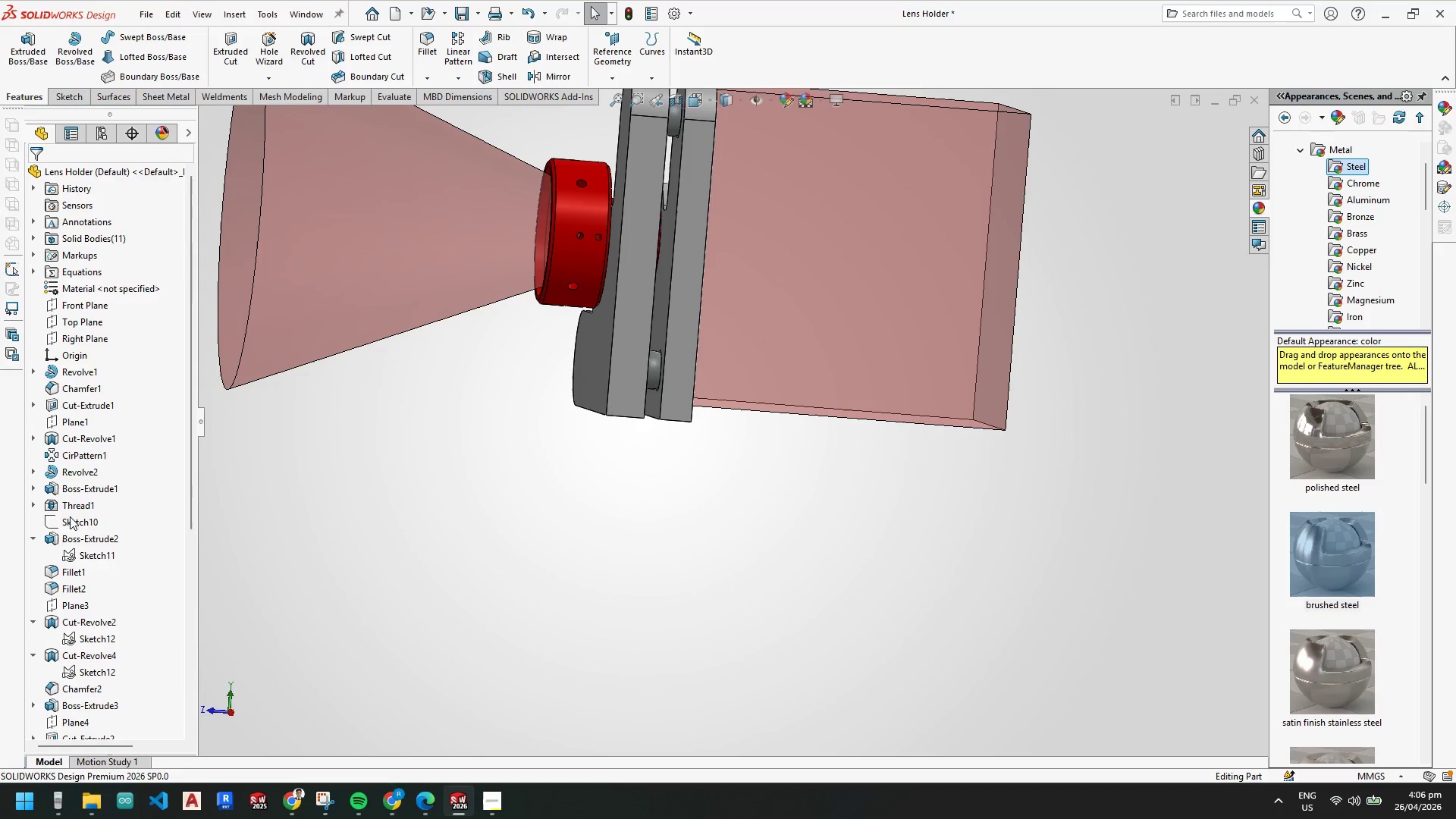 
right_click([68, 518])
 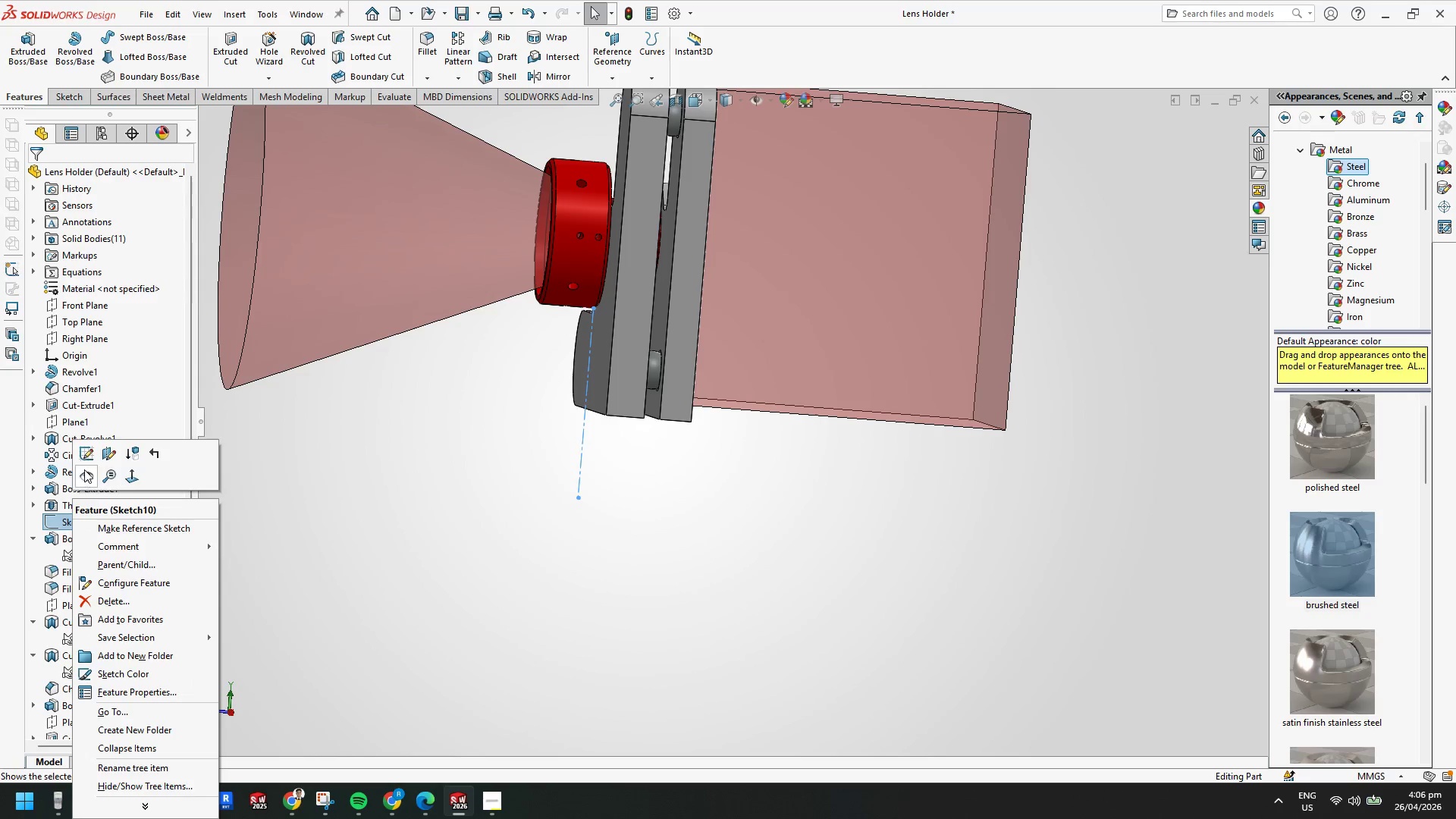 
left_click([83, 451])
 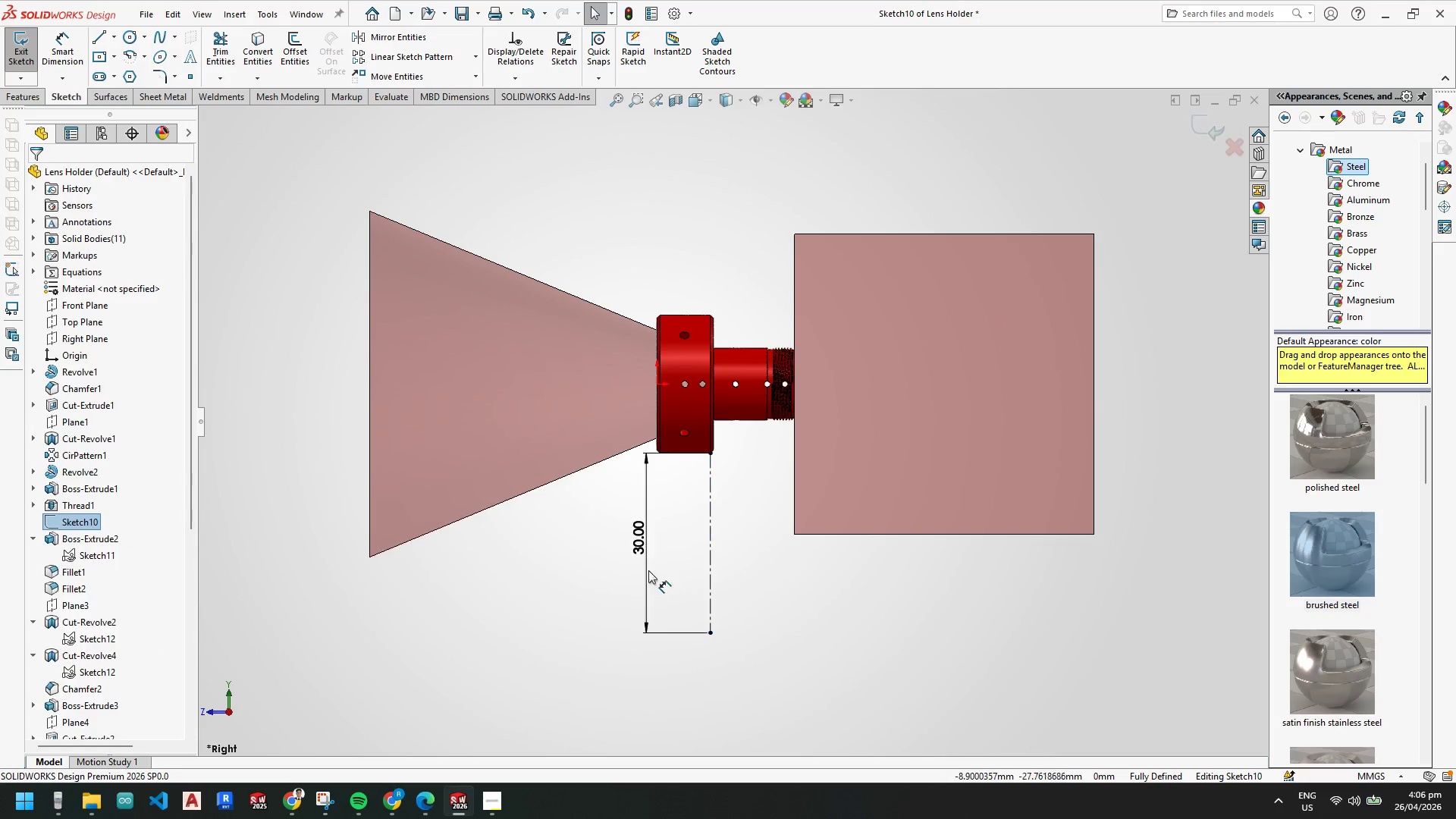 
scroll: coordinate [701, 594], scroll_direction: up, amount: 2.0
 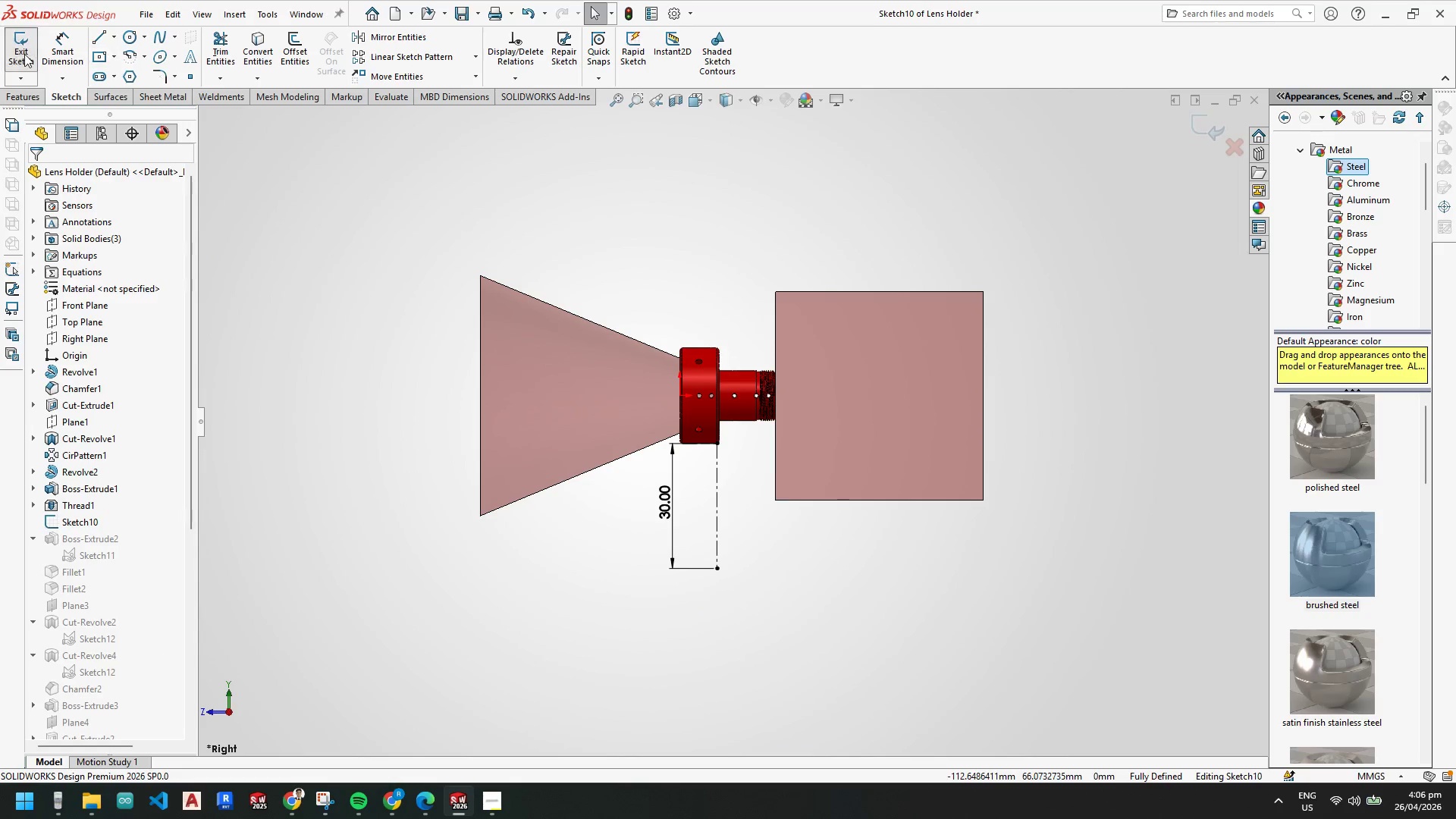 
left_click([15, 55])
 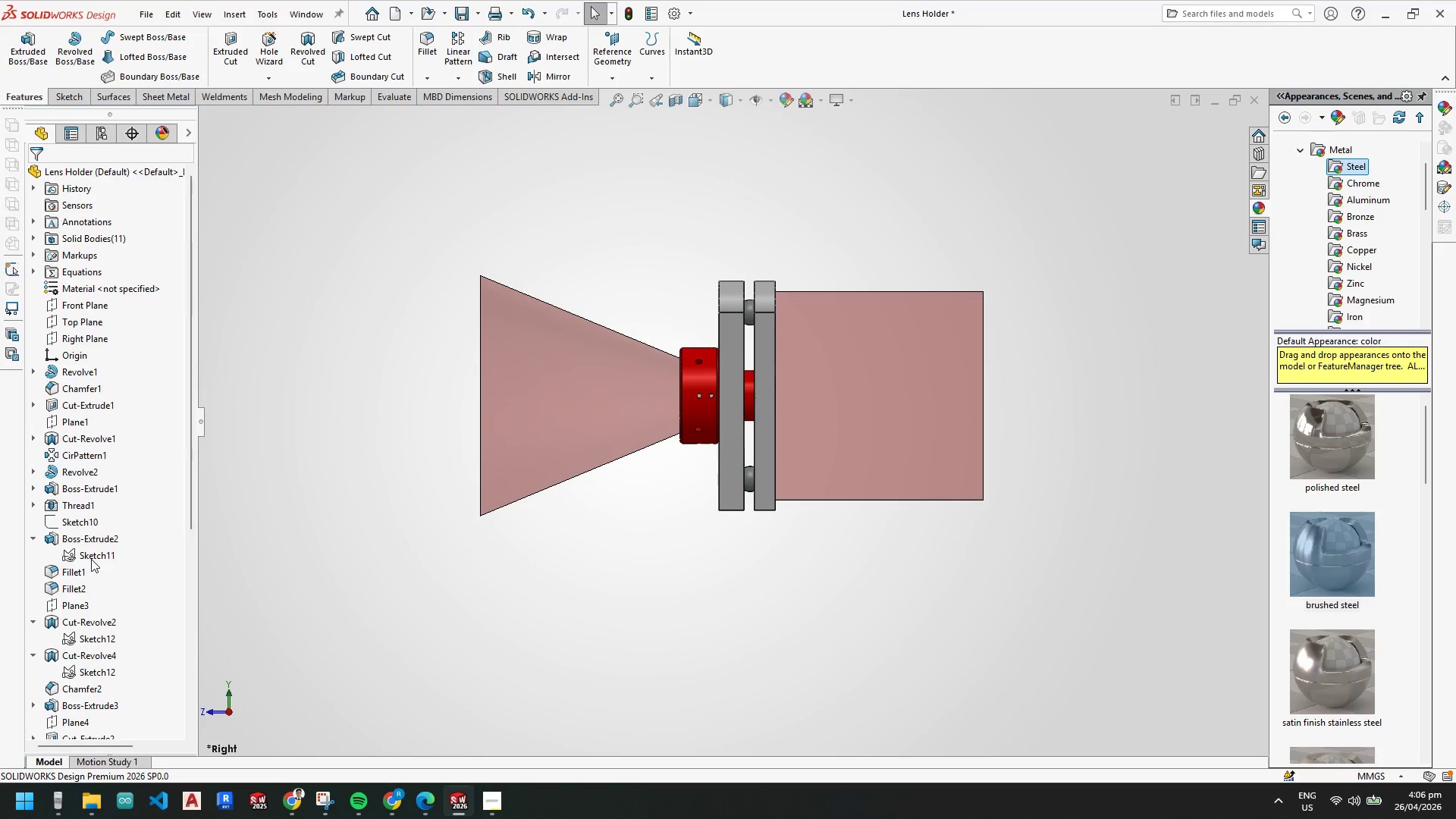 
left_click([89, 522])
 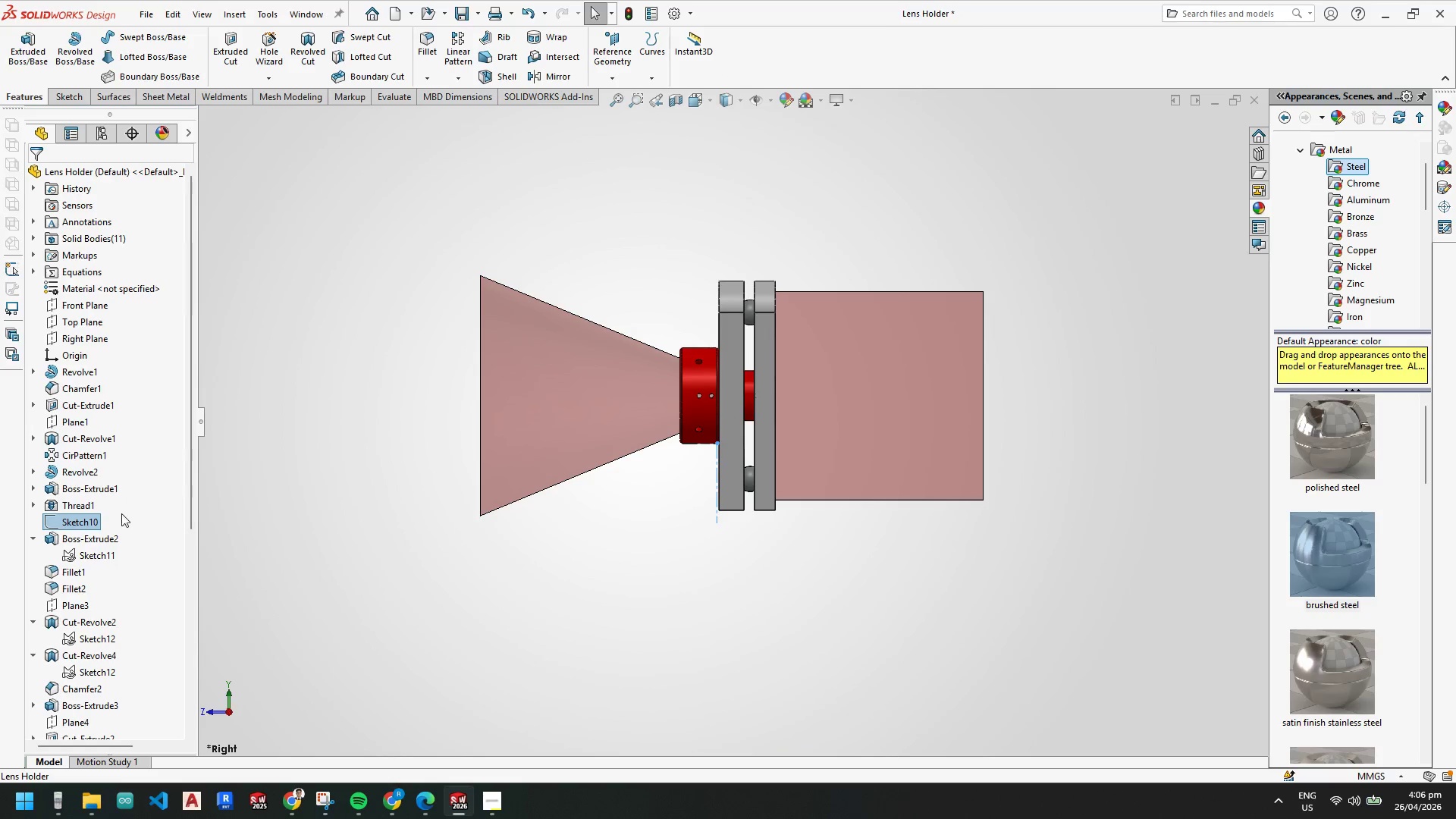 
key(Delete)
 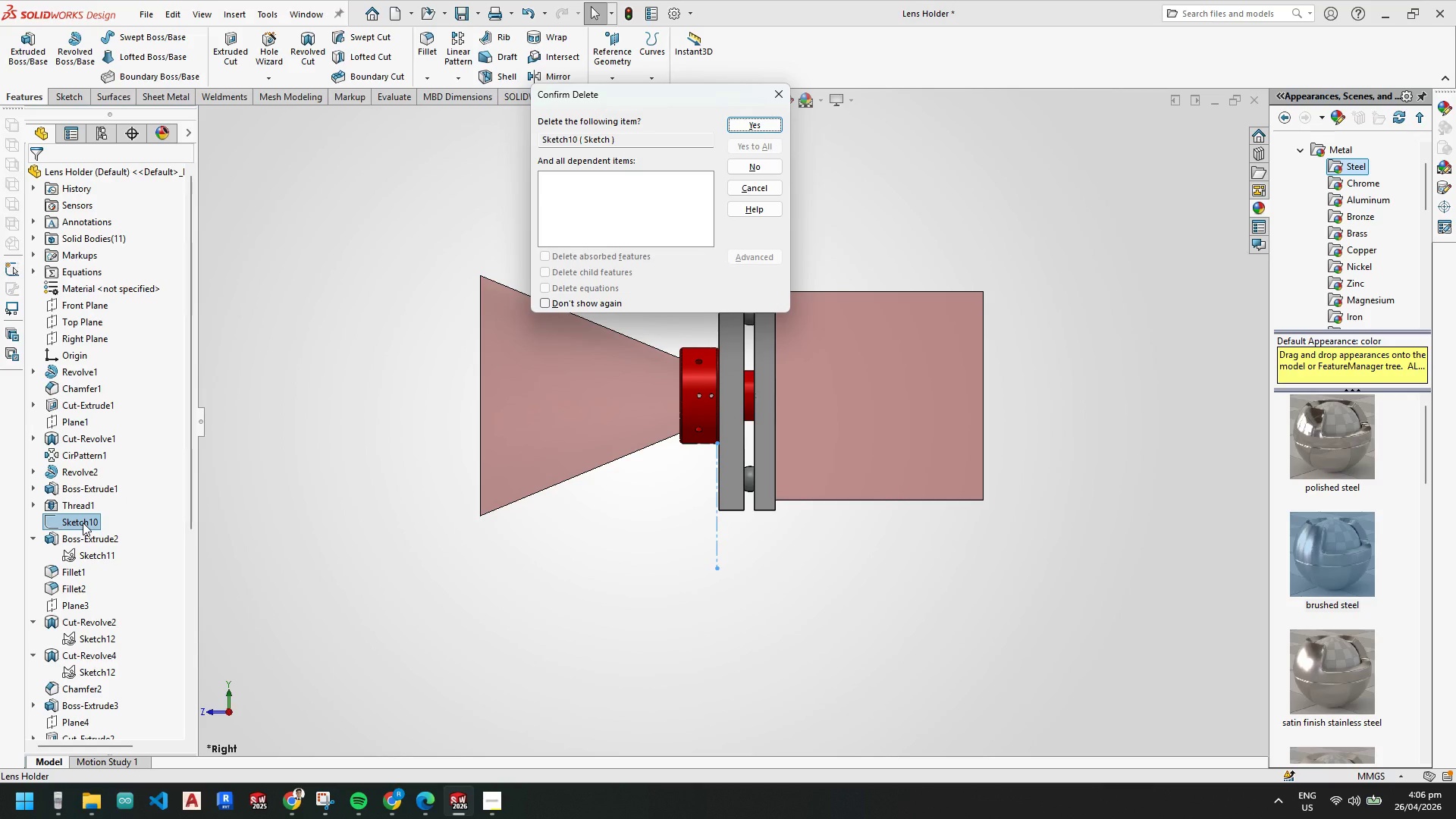 
key(NumpadEnter)
 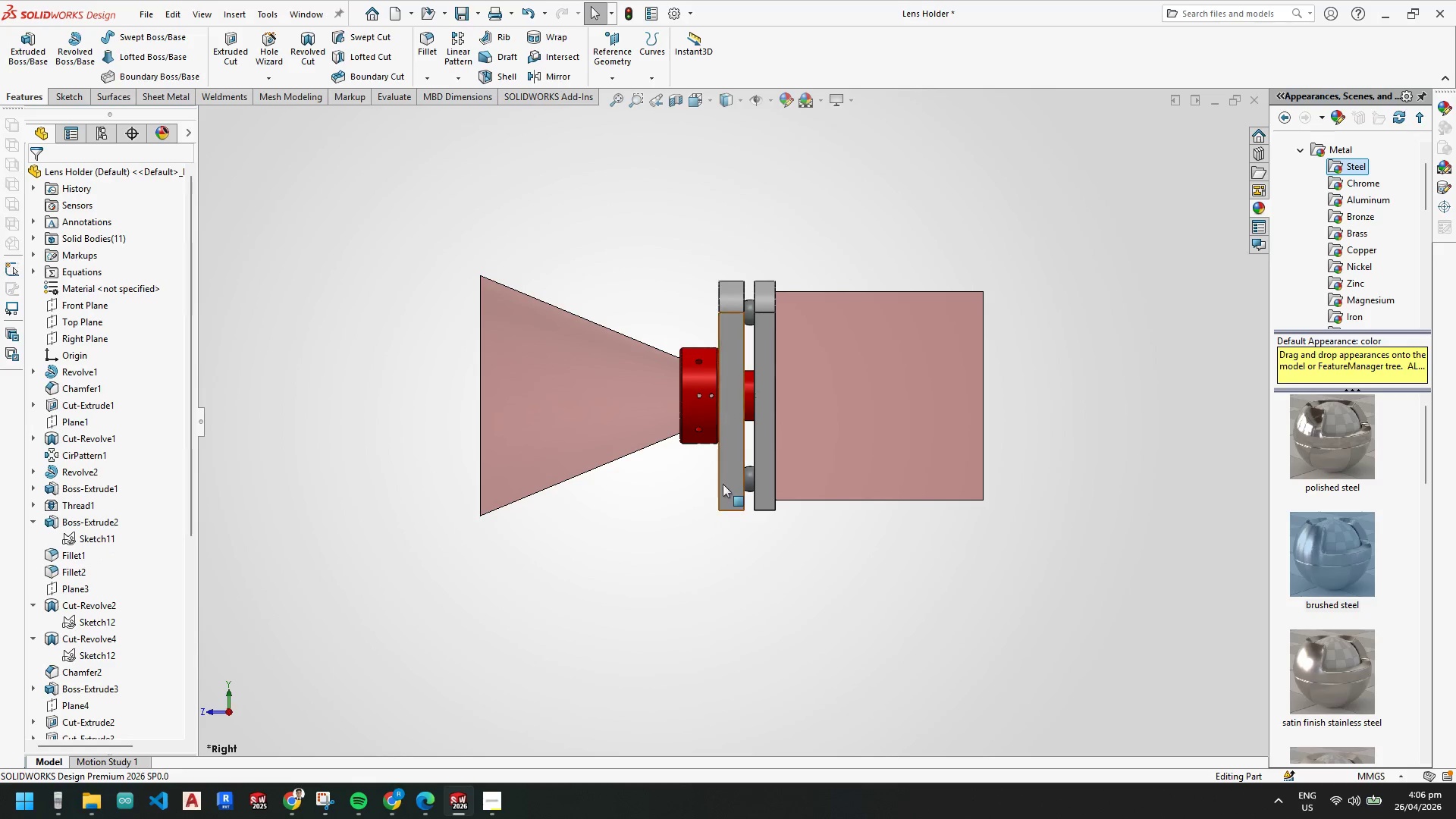 
scroll: coordinate [693, 455], scroll_direction: down, amount: 12.0
 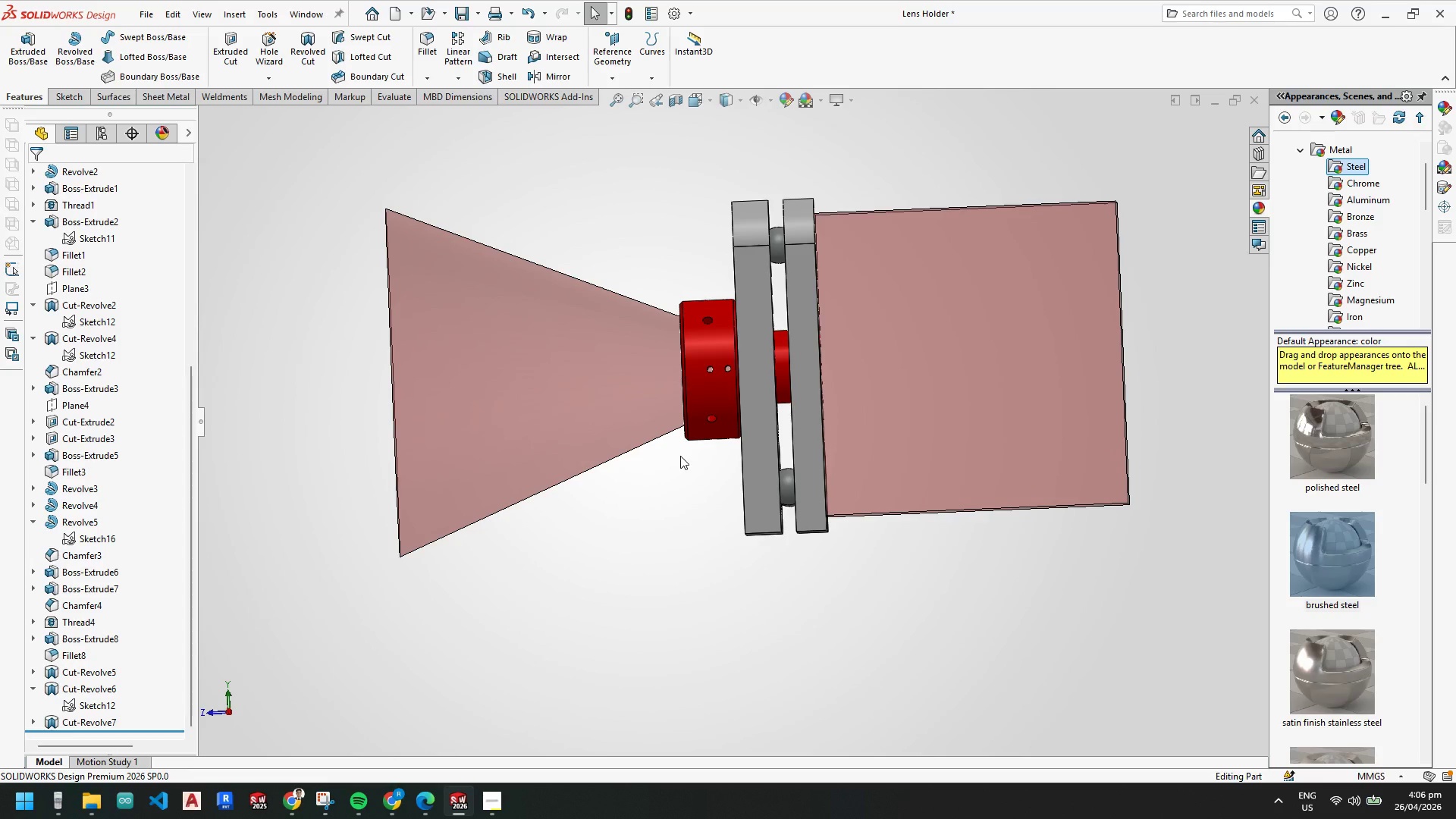 
wait(34.24)
 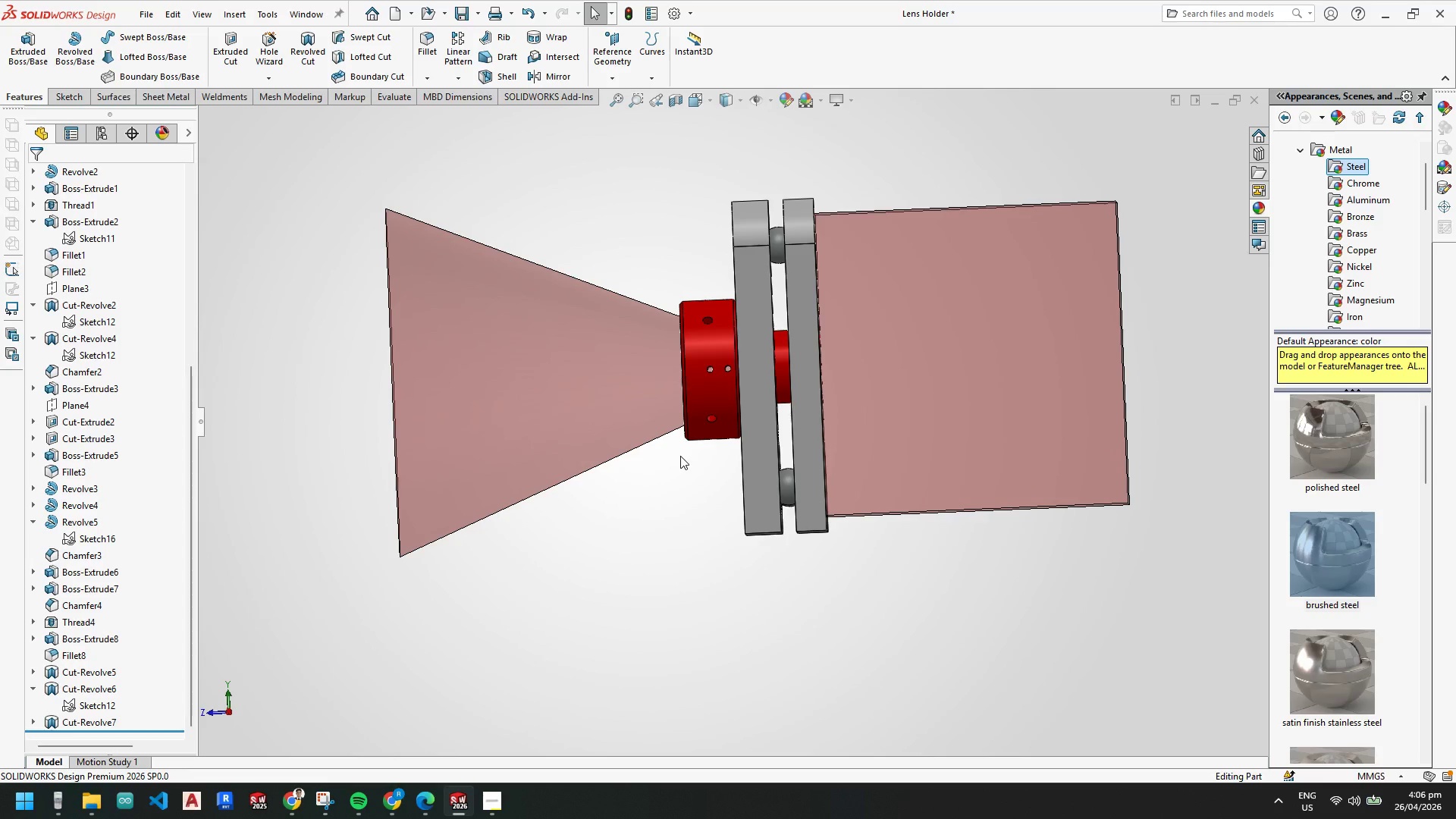 
scroll: coordinate [594, 532], scroll_direction: down, amount: 2.0
 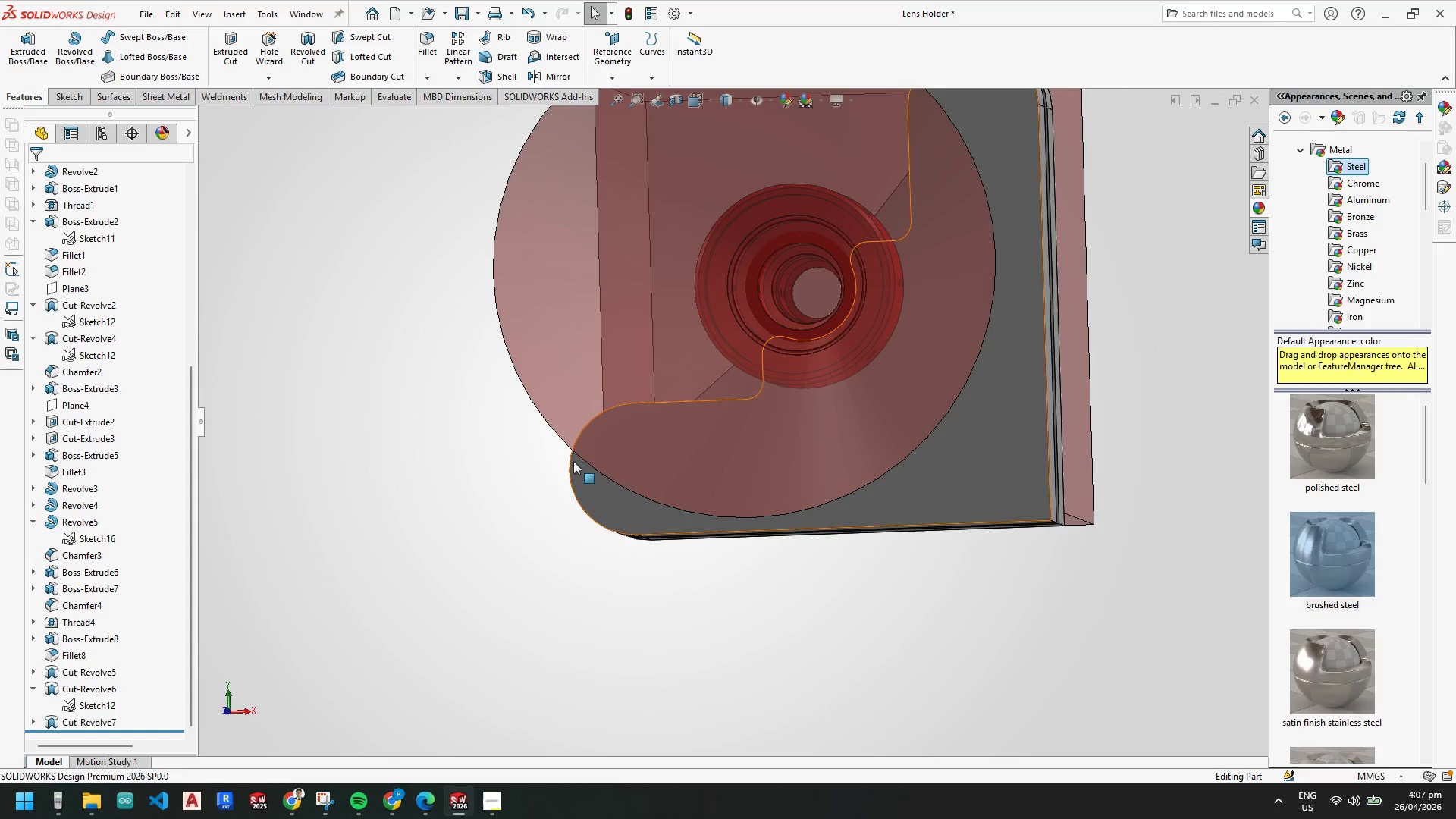 
scroll: coordinate [624, 513], scroll_direction: up, amount: 3.0
 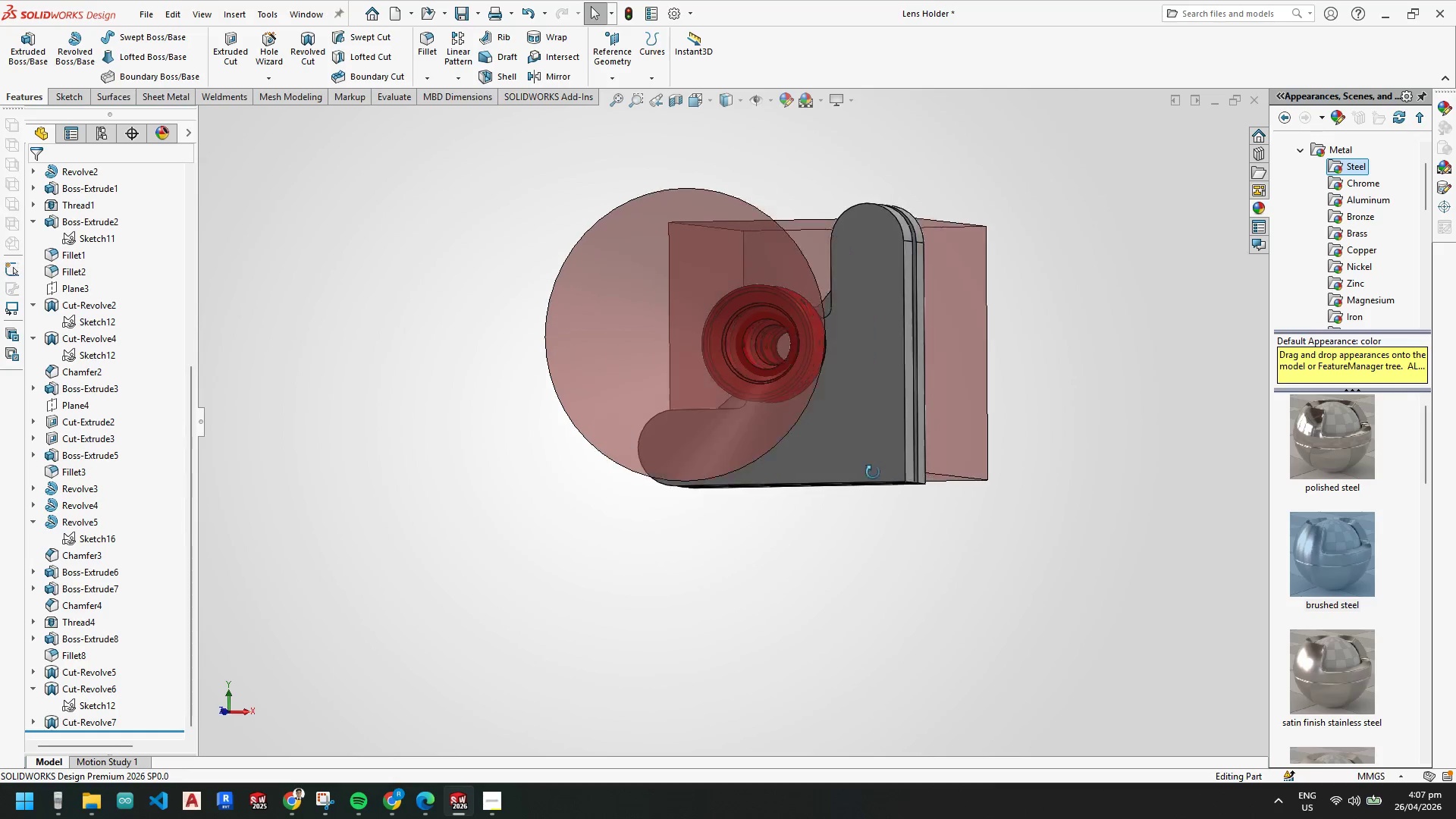 
scroll: coordinate [730, 447], scroll_direction: down, amount: 1.0
 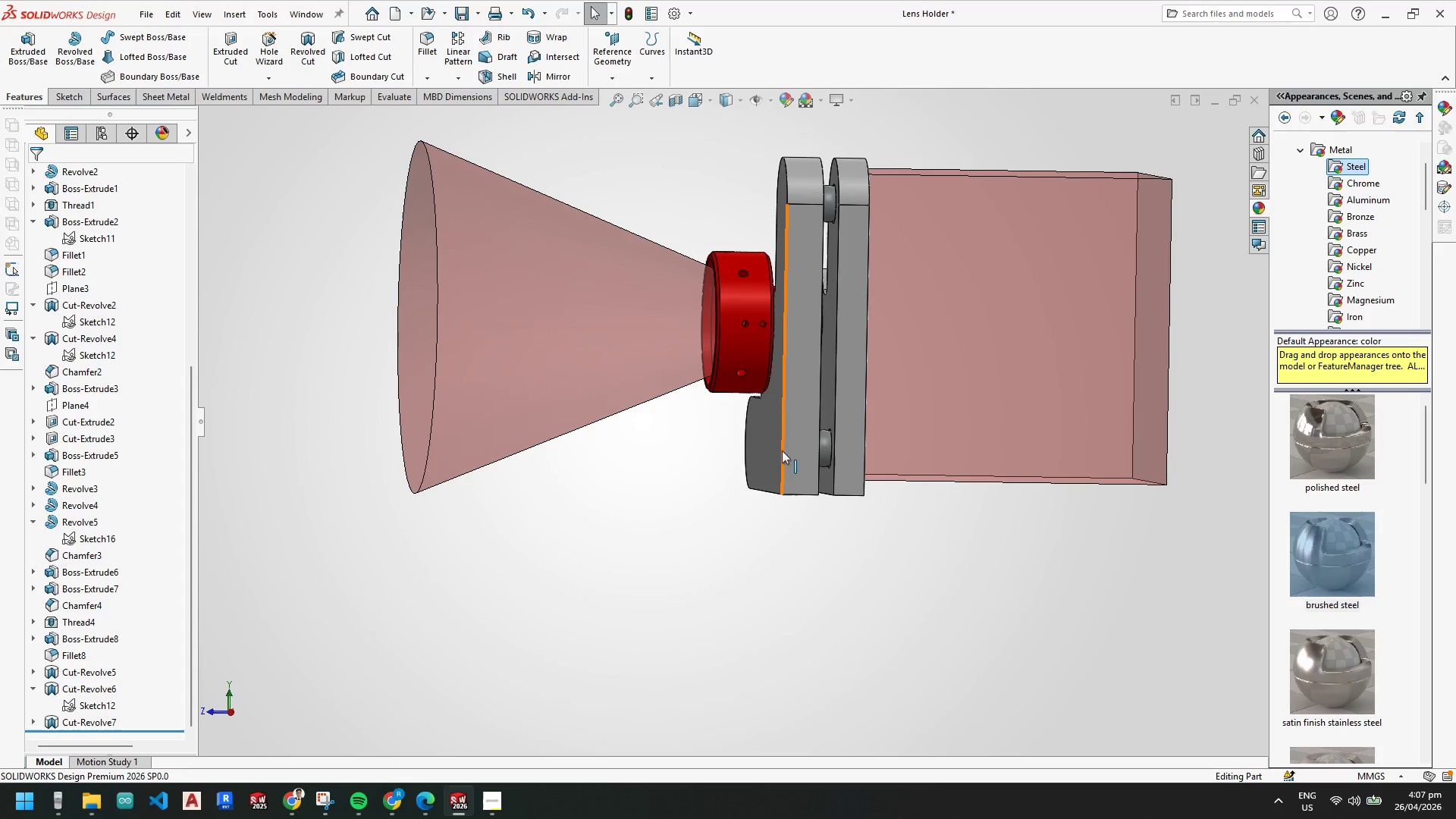 
right_click([799, 454])
 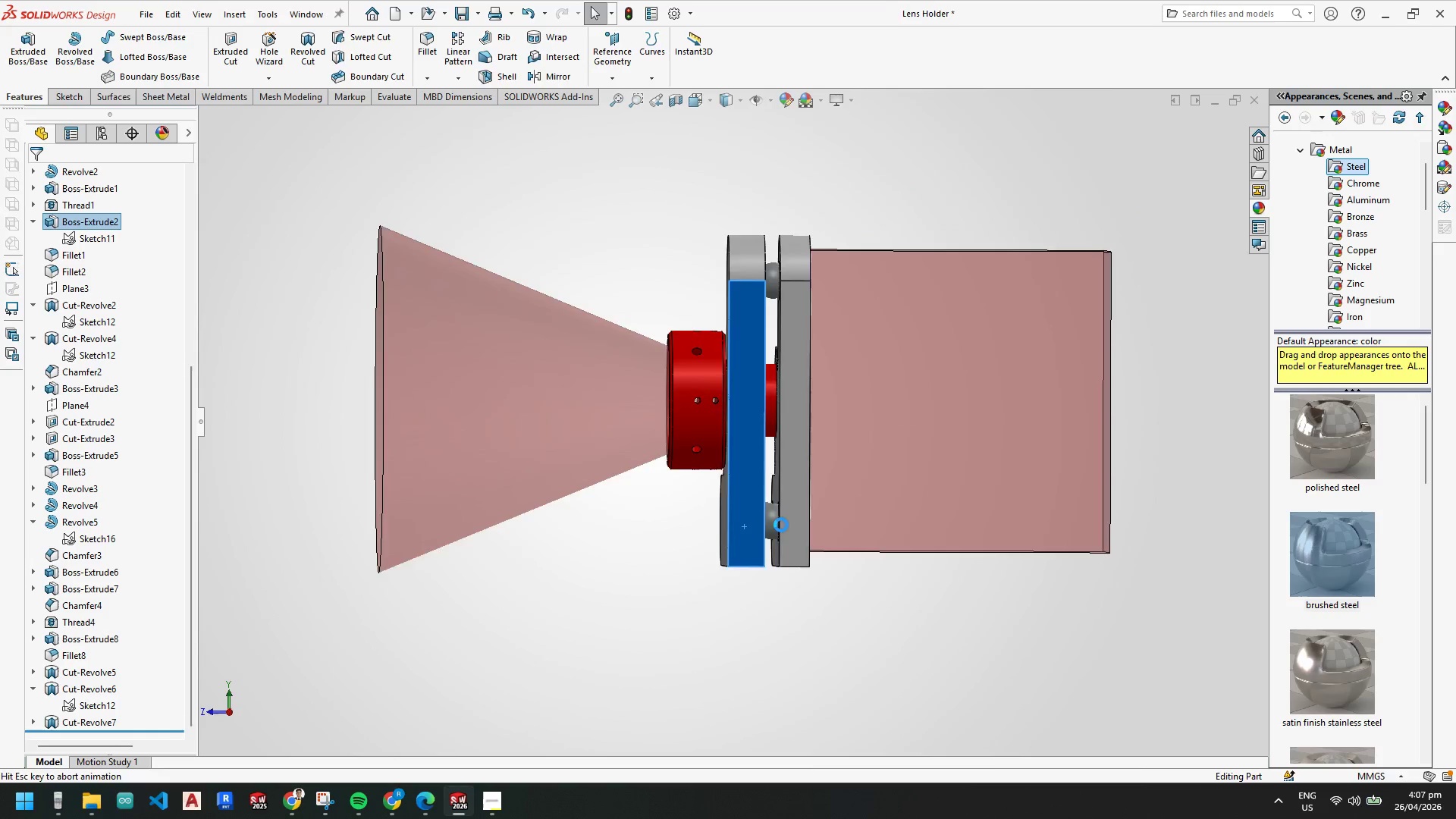 
scroll: coordinate [760, 615], scroll_direction: down, amount: 2.0
 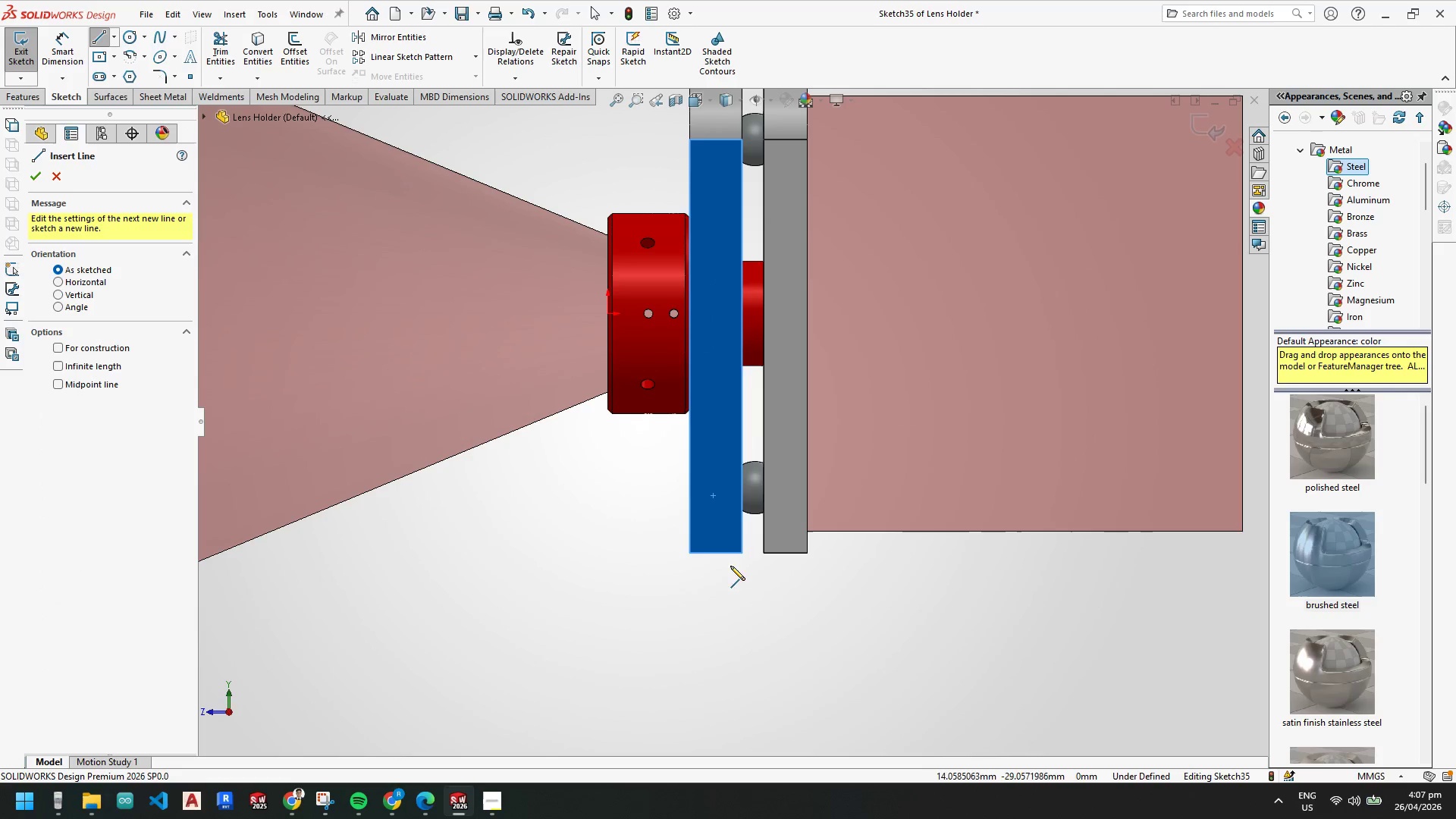 
left_click([690, 552])
 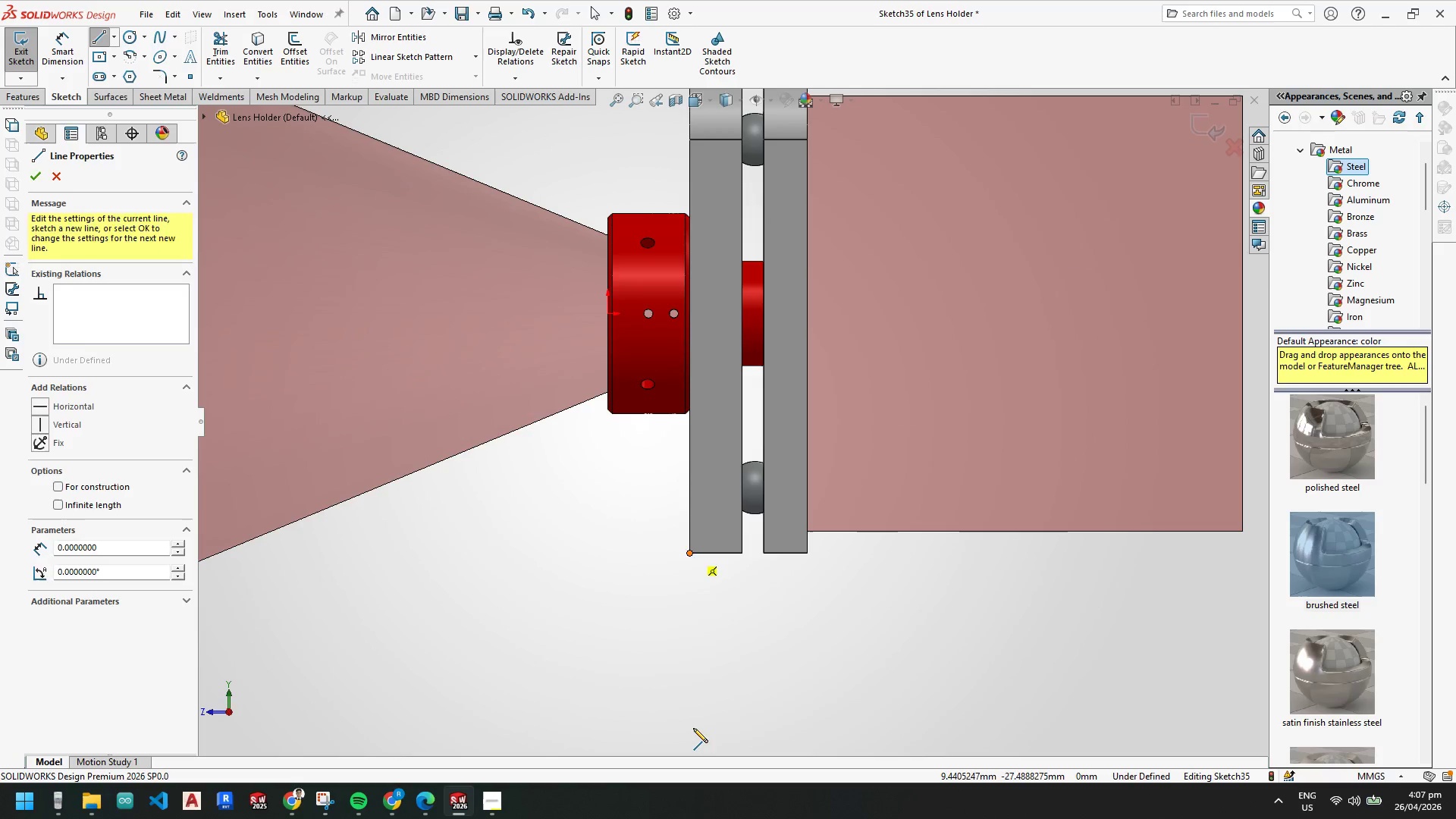 
scroll: coordinate [704, 704], scroll_direction: up, amount: 2.0
 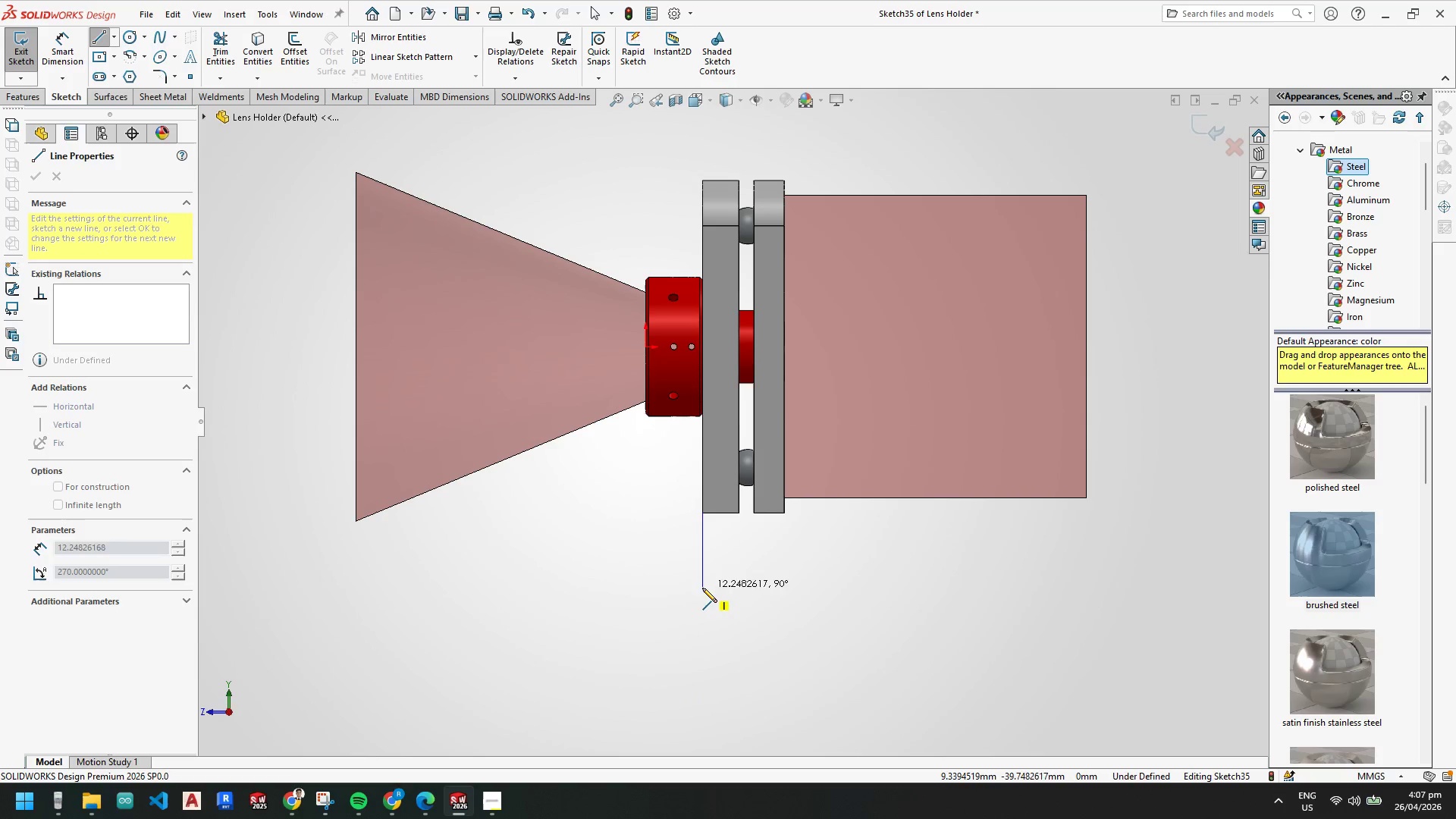 
left_click([702, 592])
 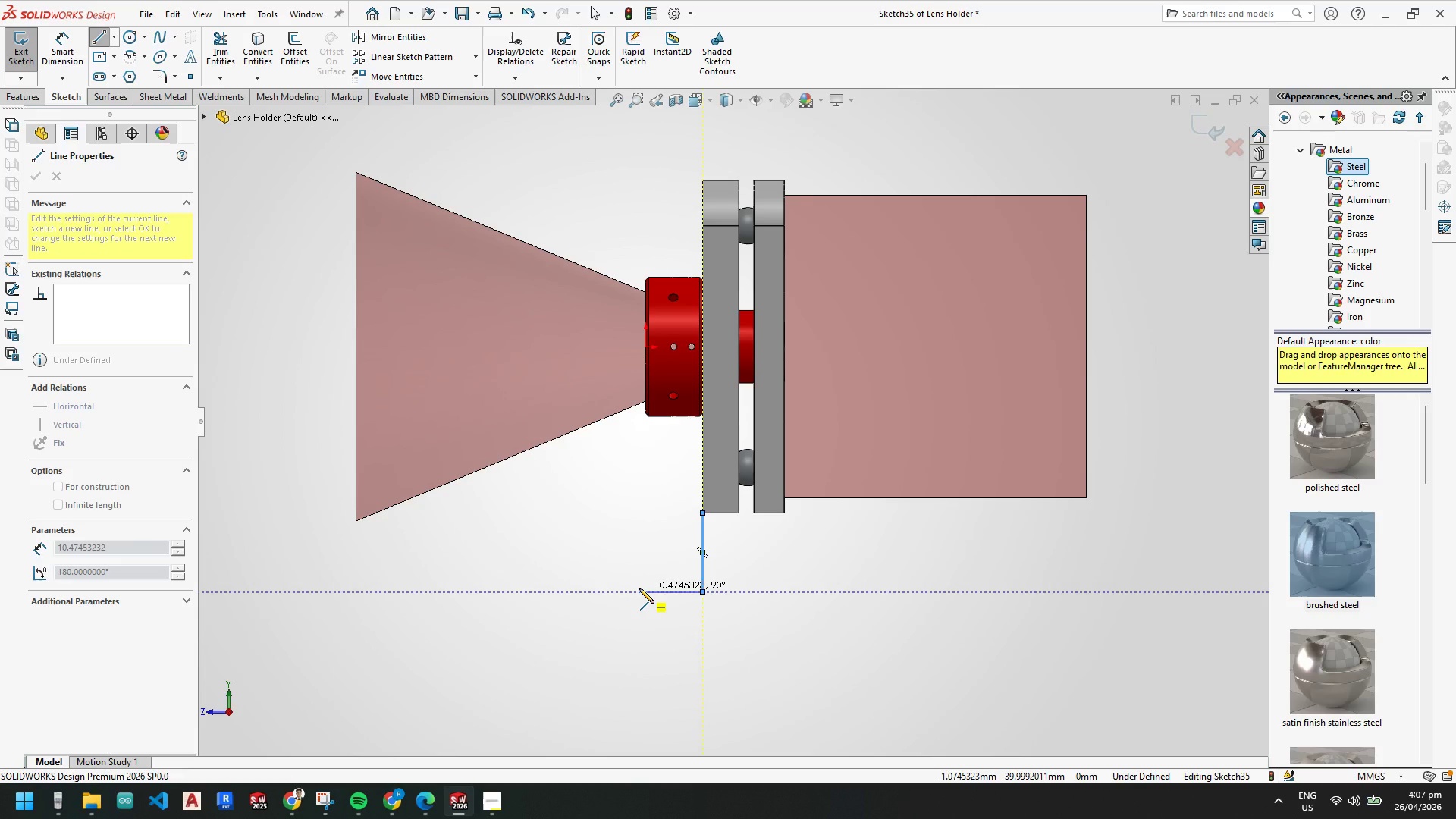 
wait(15.42)
 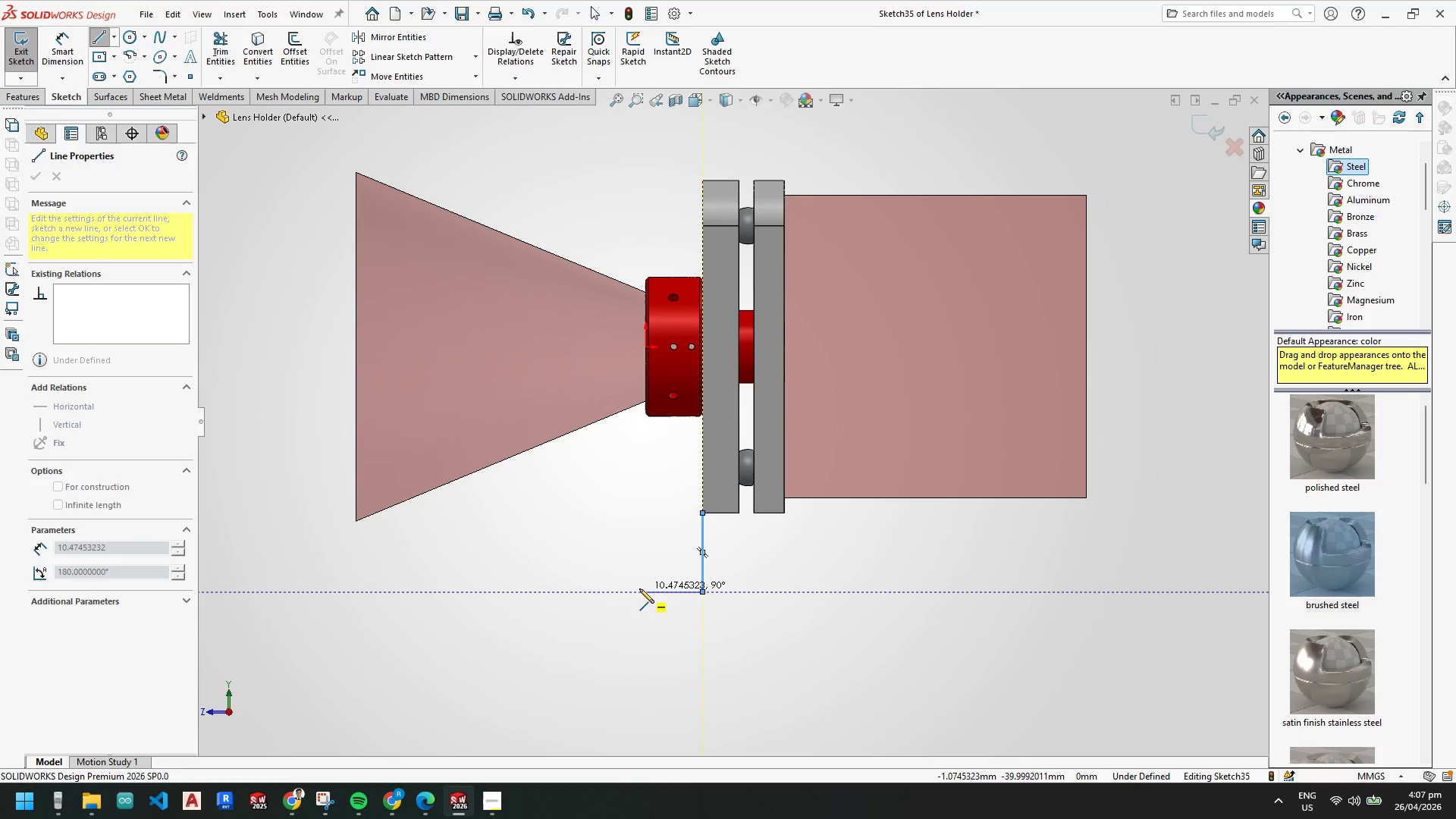 
left_click([837, 593])
 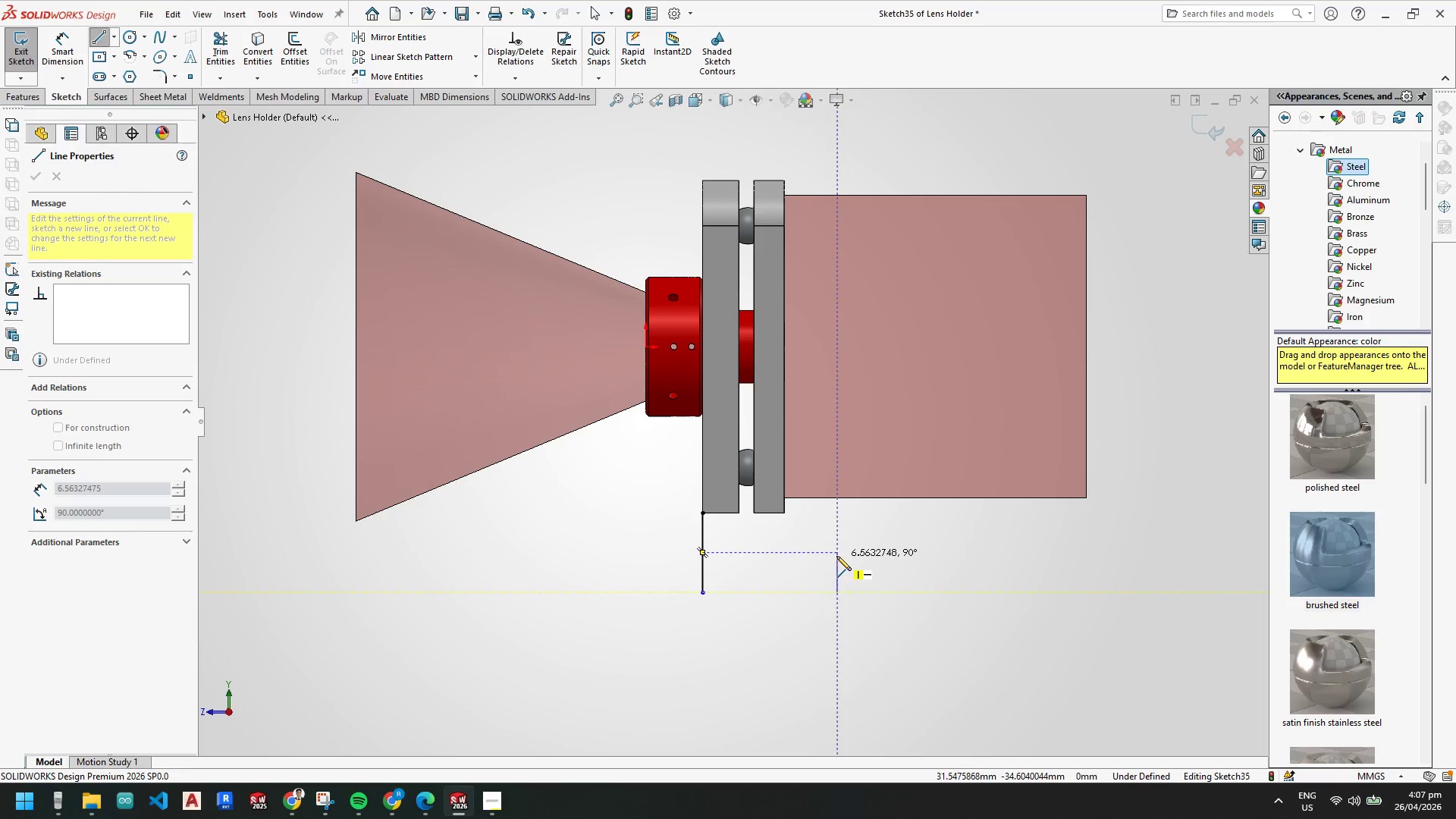 
left_click_drag(start_coordinate=[836, 556], to_coordinate=[832, 556])
 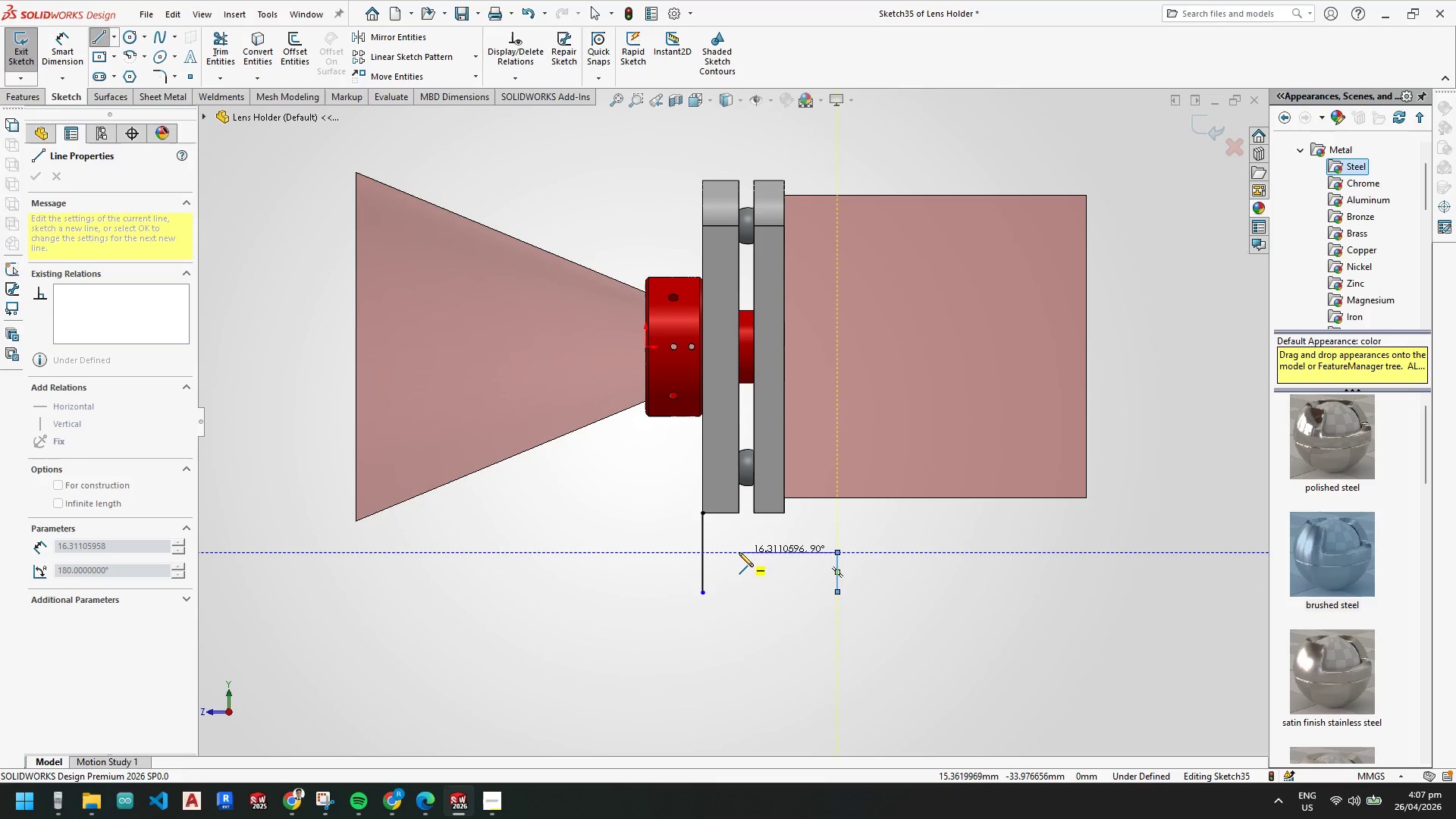 
left_click_drag(start_coordinate=[739, 552], to_coordinate=[739, 532])
 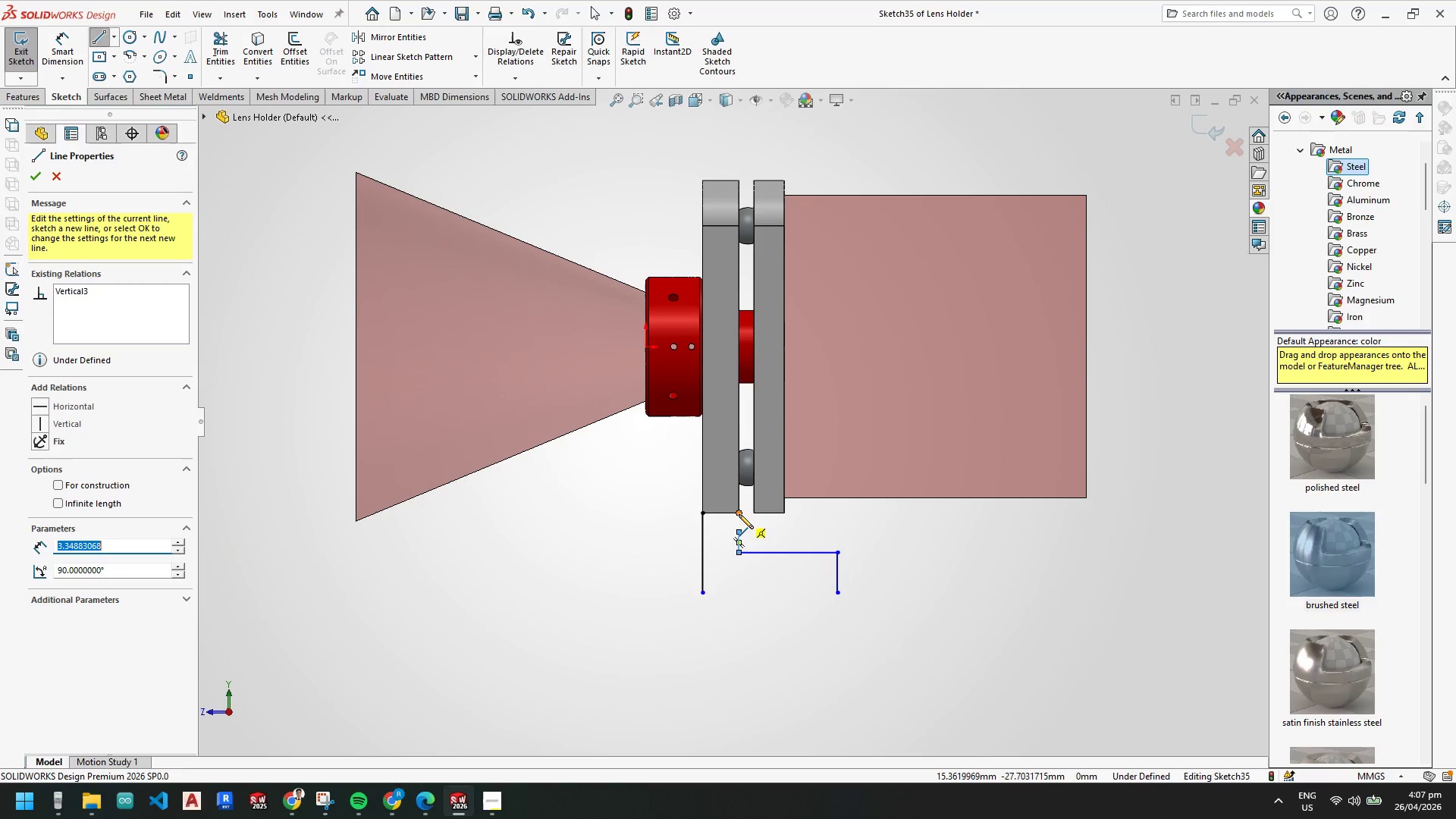 
left_click([739, 515])
 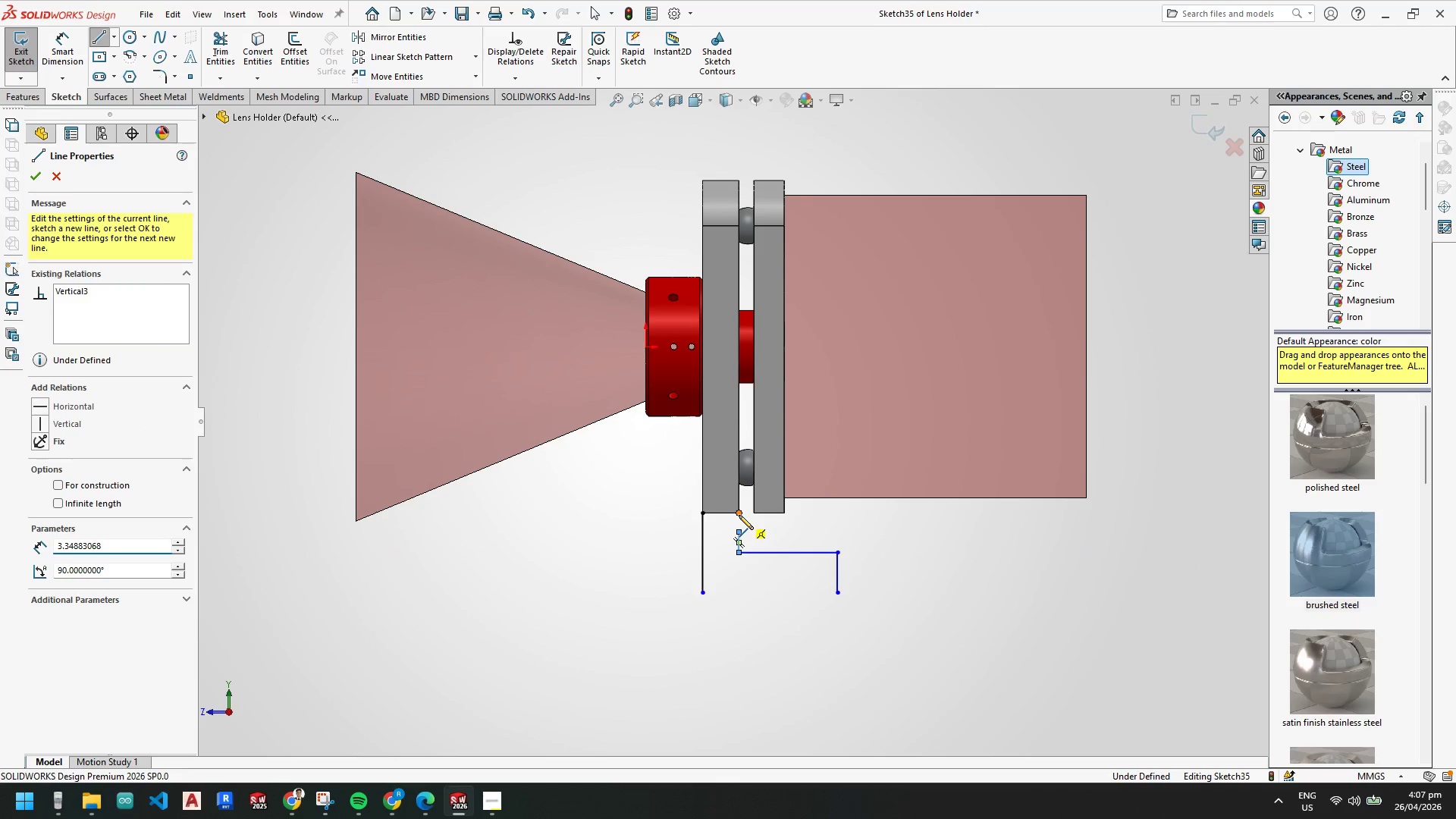 
key(Escape)
 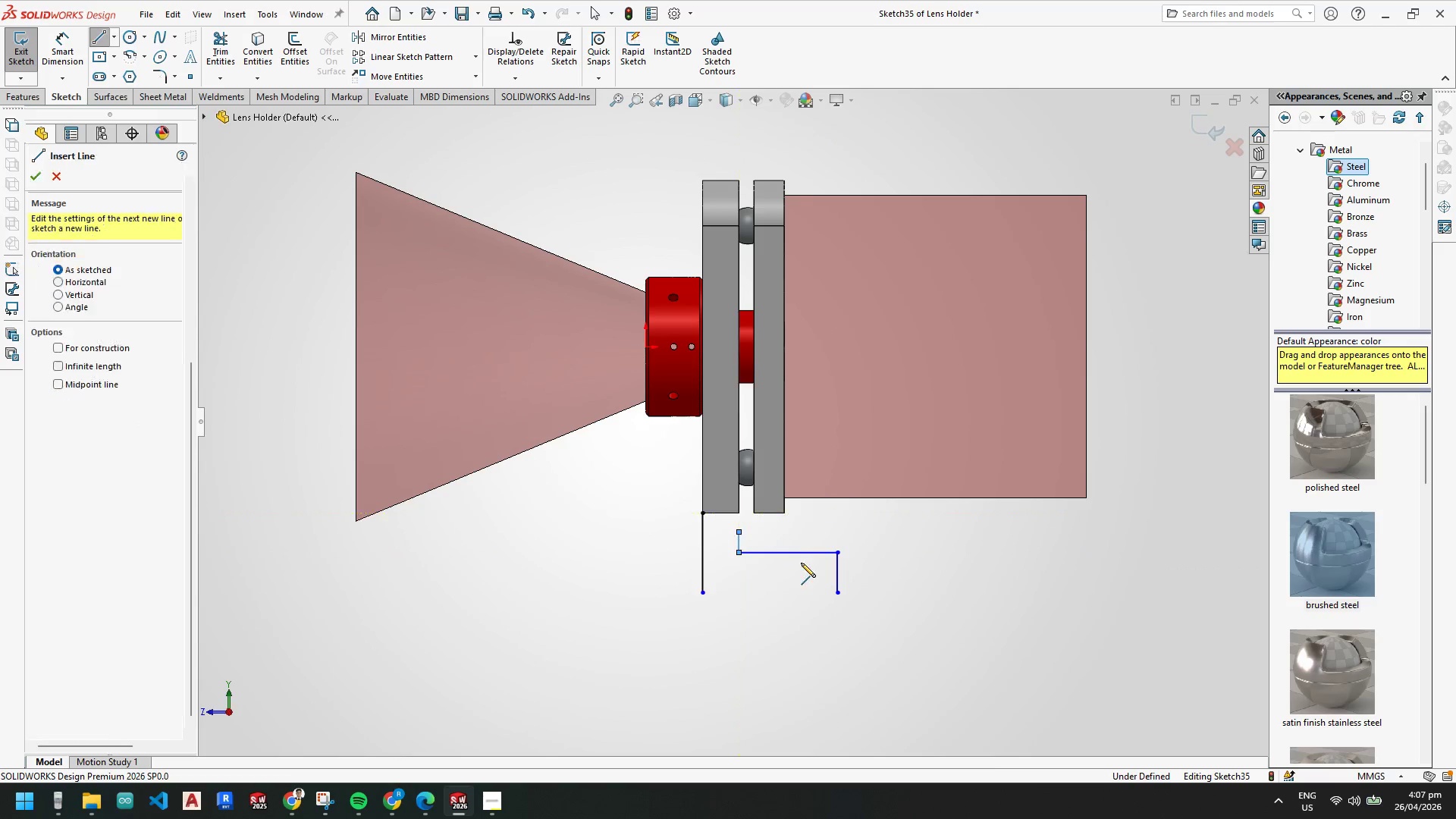 
key(Escape)
 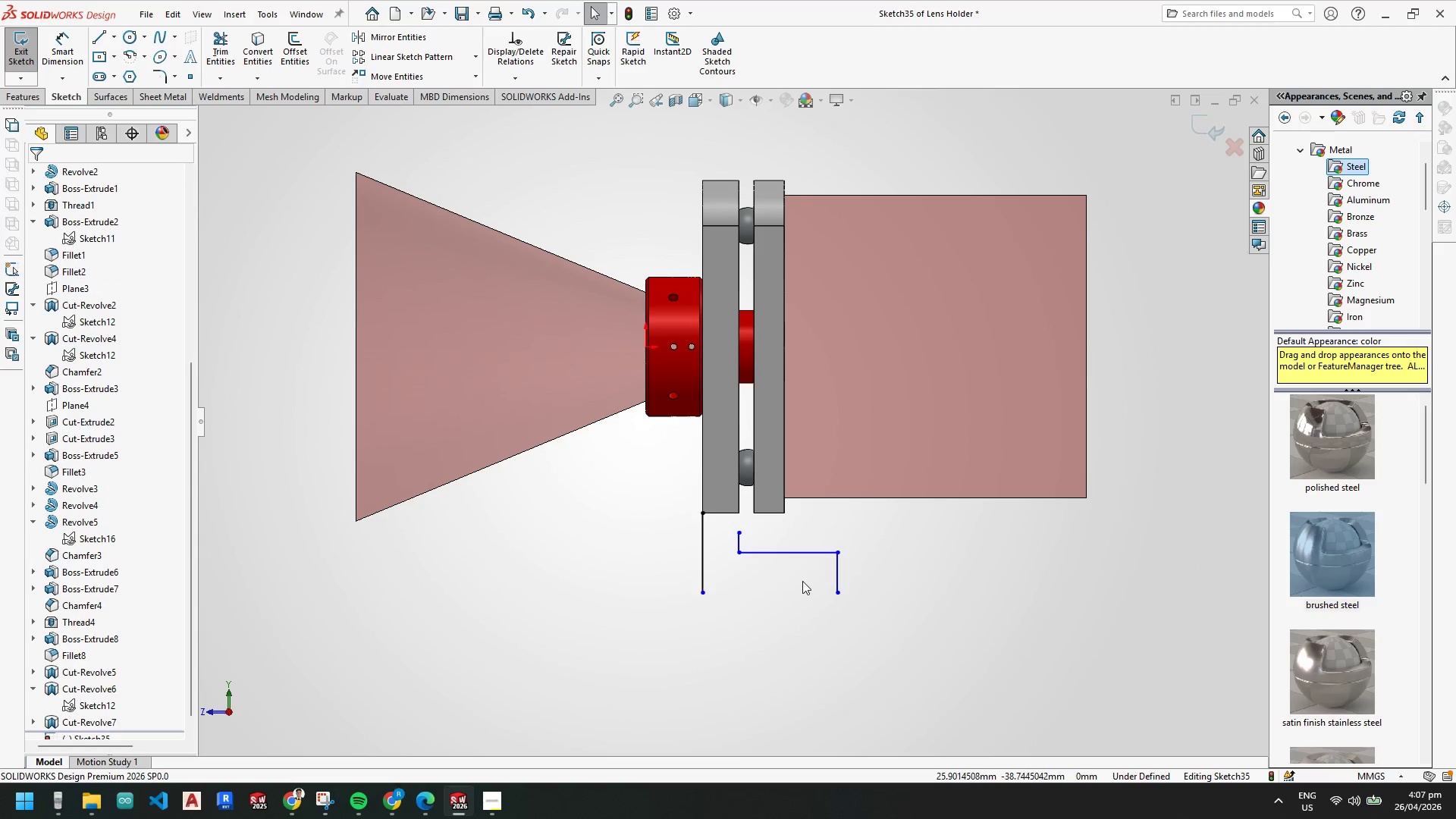 
key(Escape)
 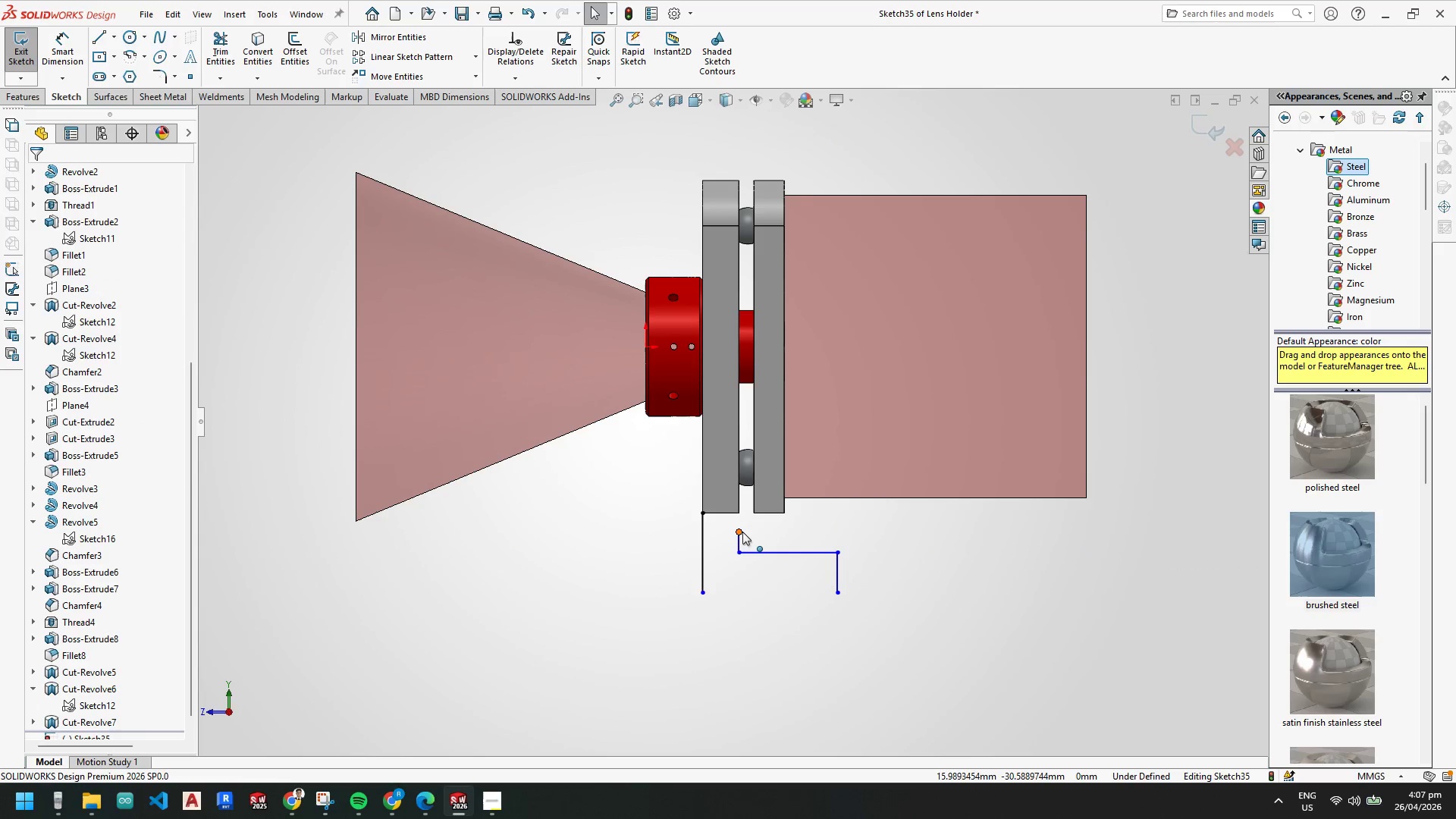 
left_click_drag(start_coordinate=[739, 532], to_coordinate=[739, 513])
 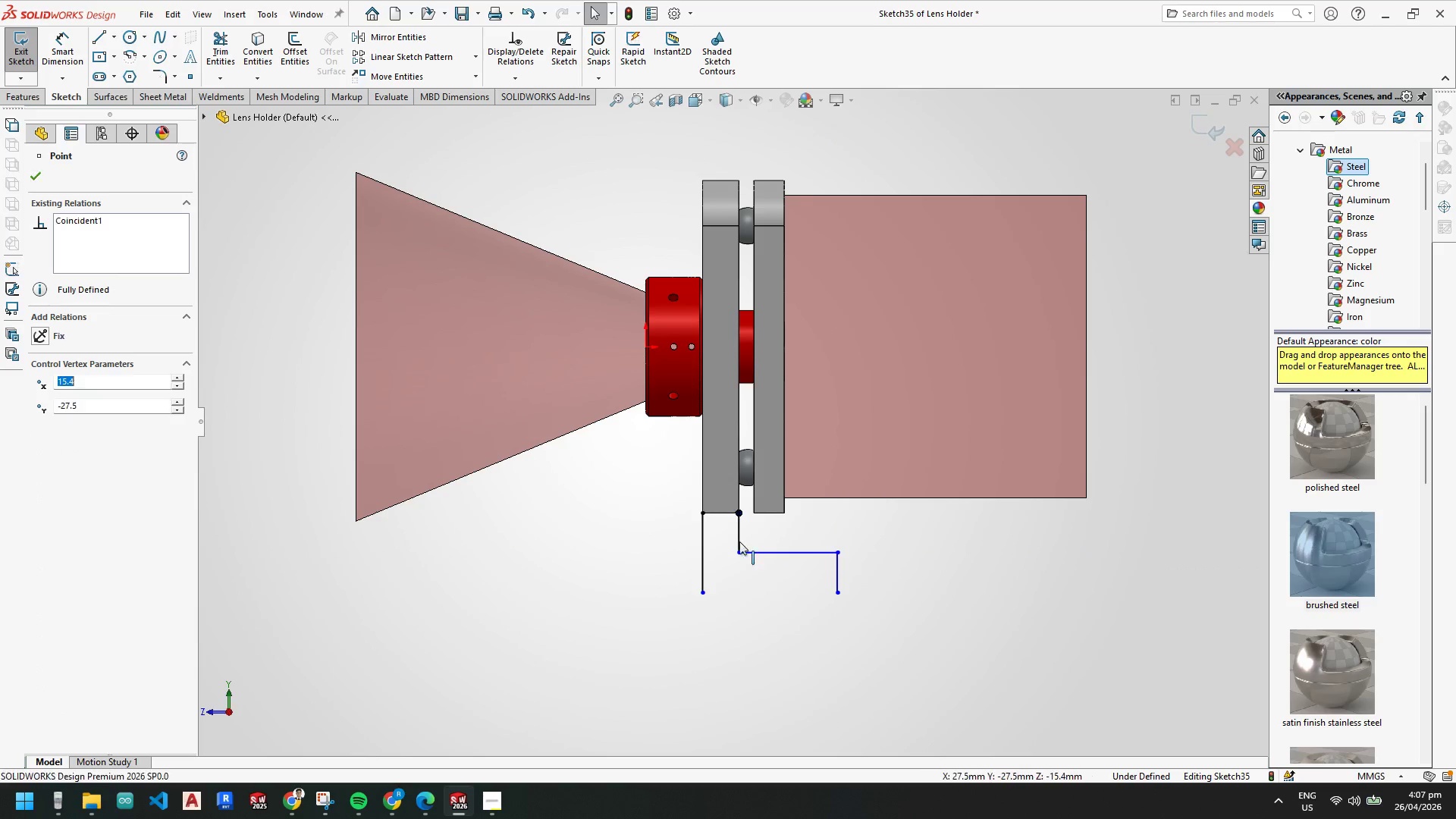 
key(Escape)
 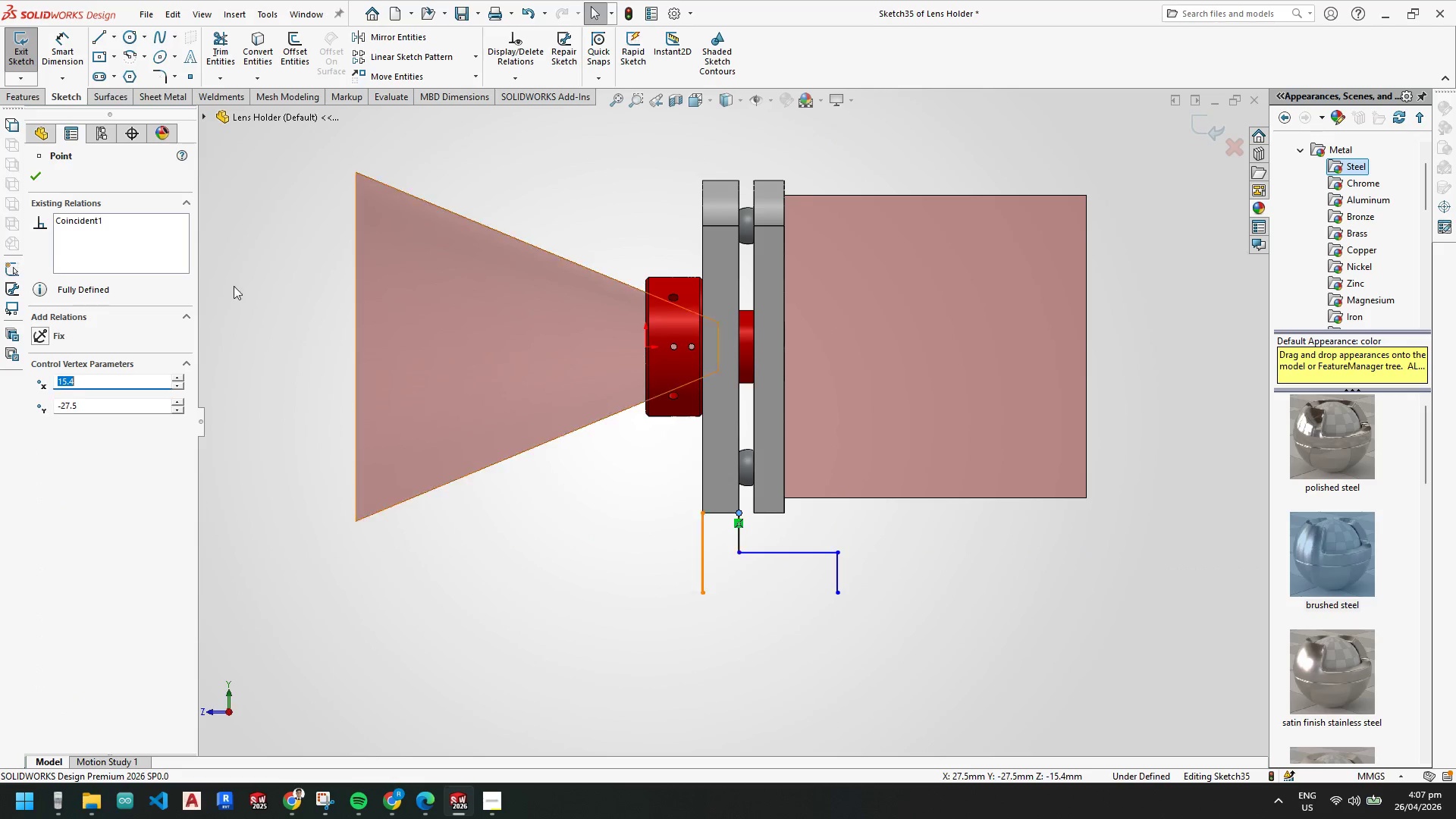 
key(Escape)
 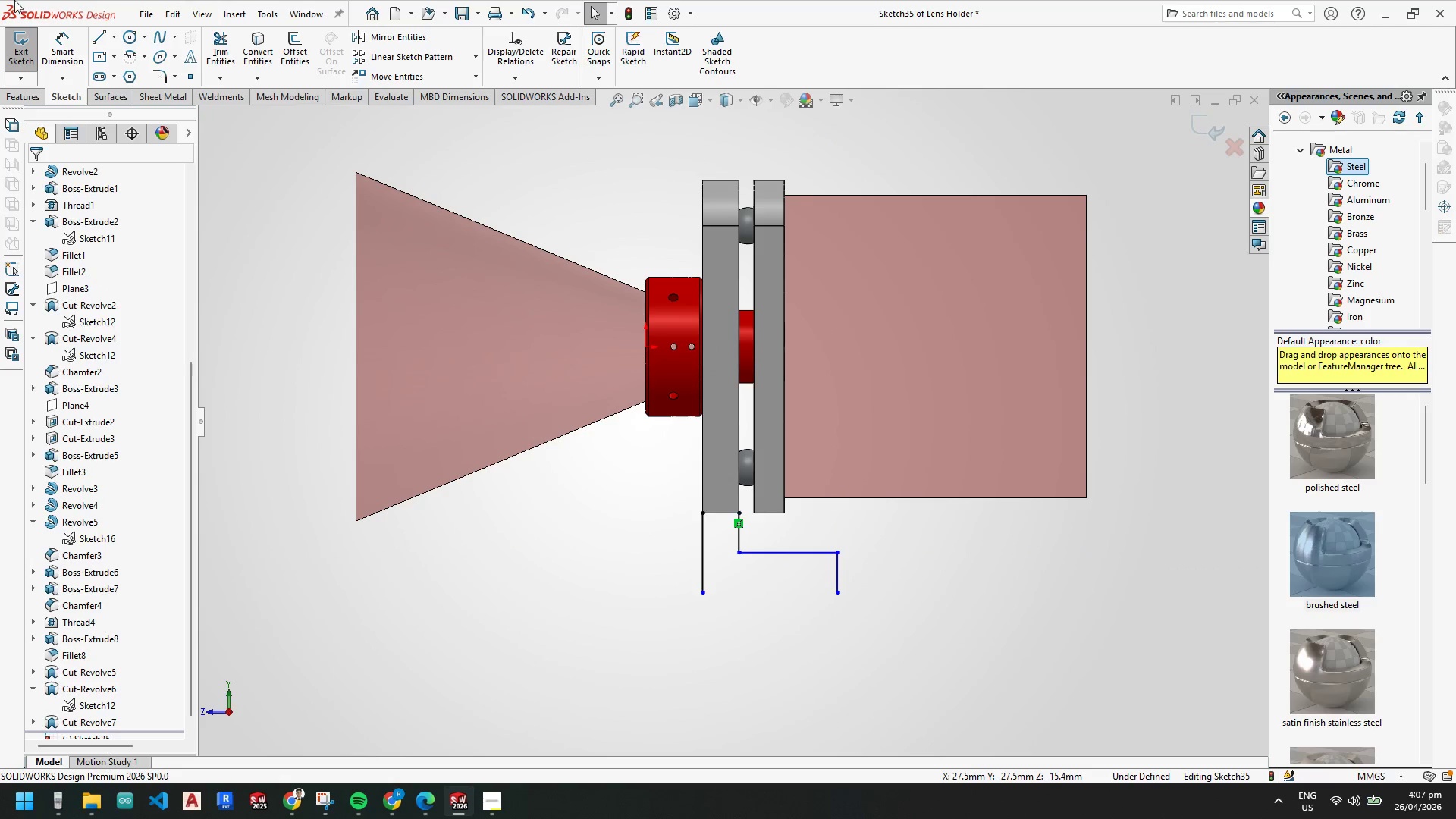 
key(Escape)
 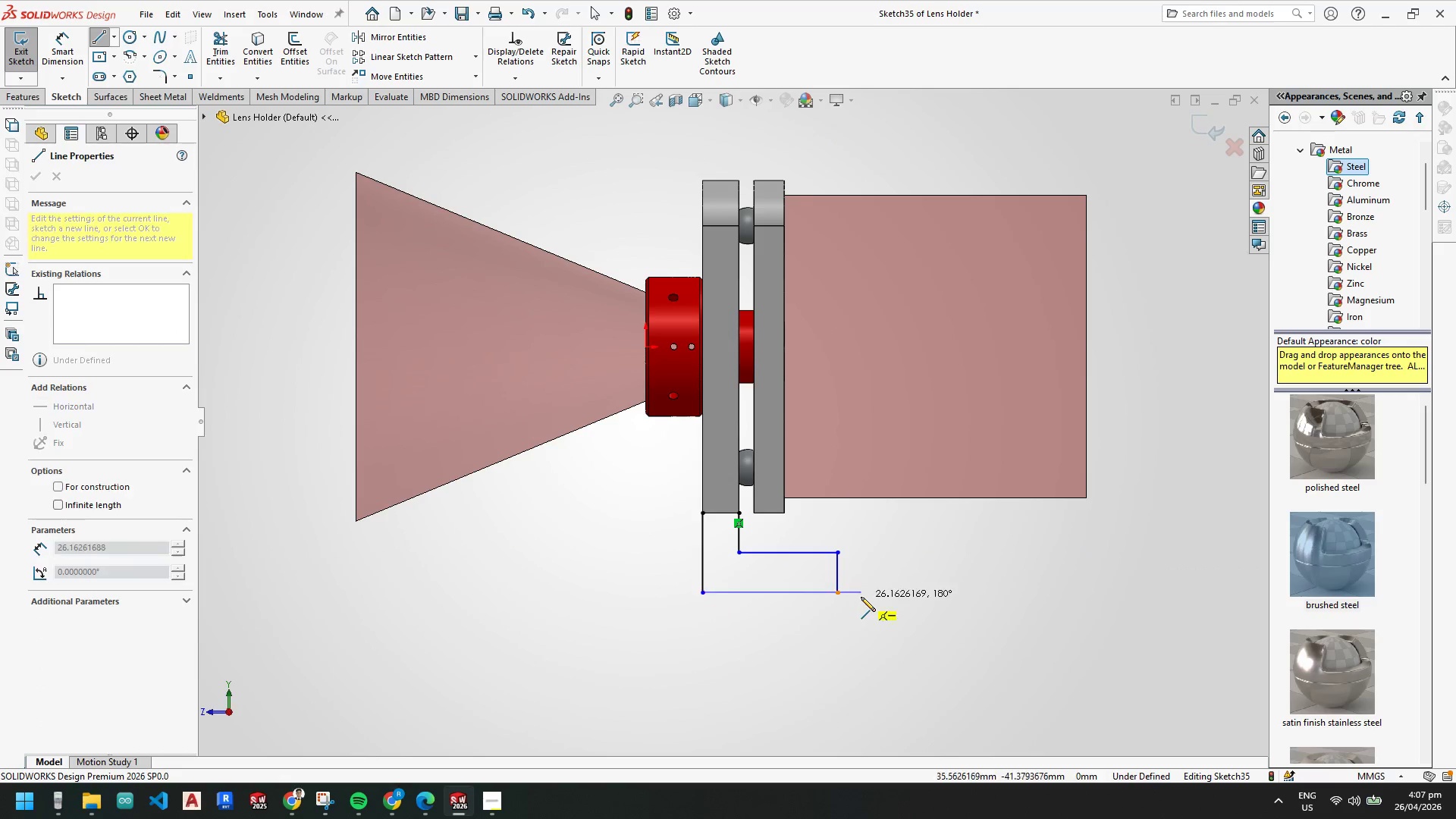 
left_click([836, 592])
 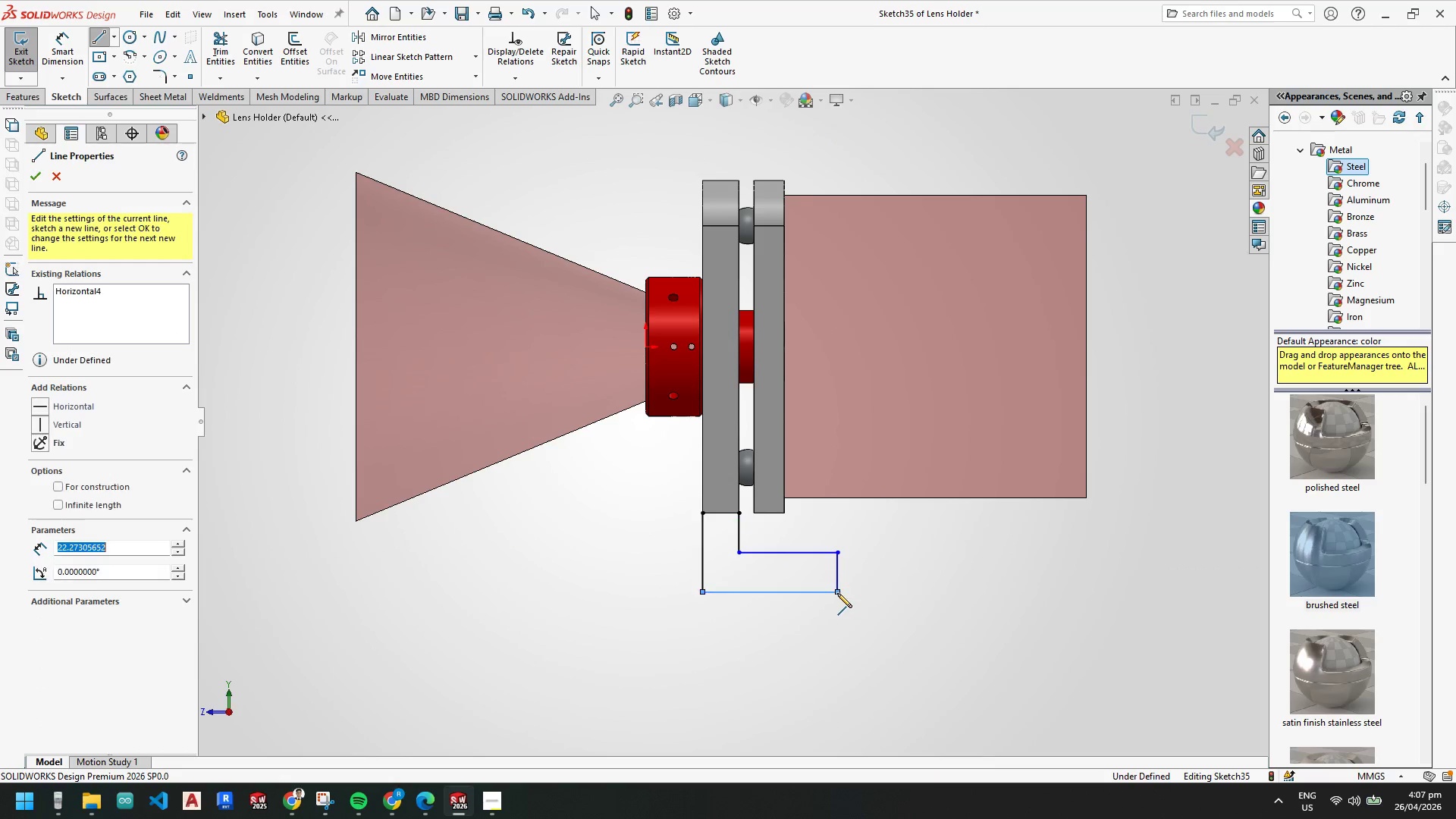 
key(Escape)
 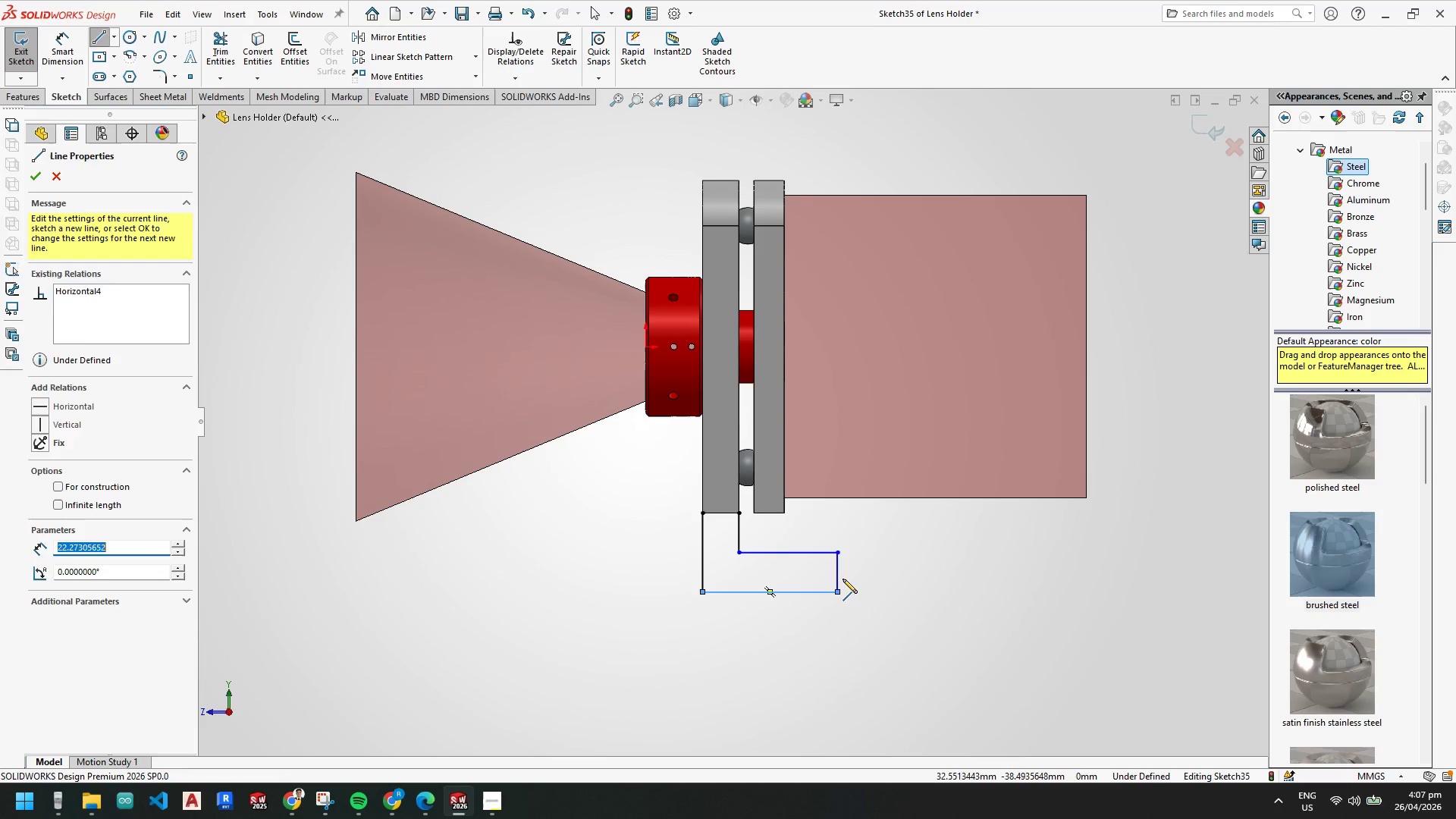 
key(Escape)
 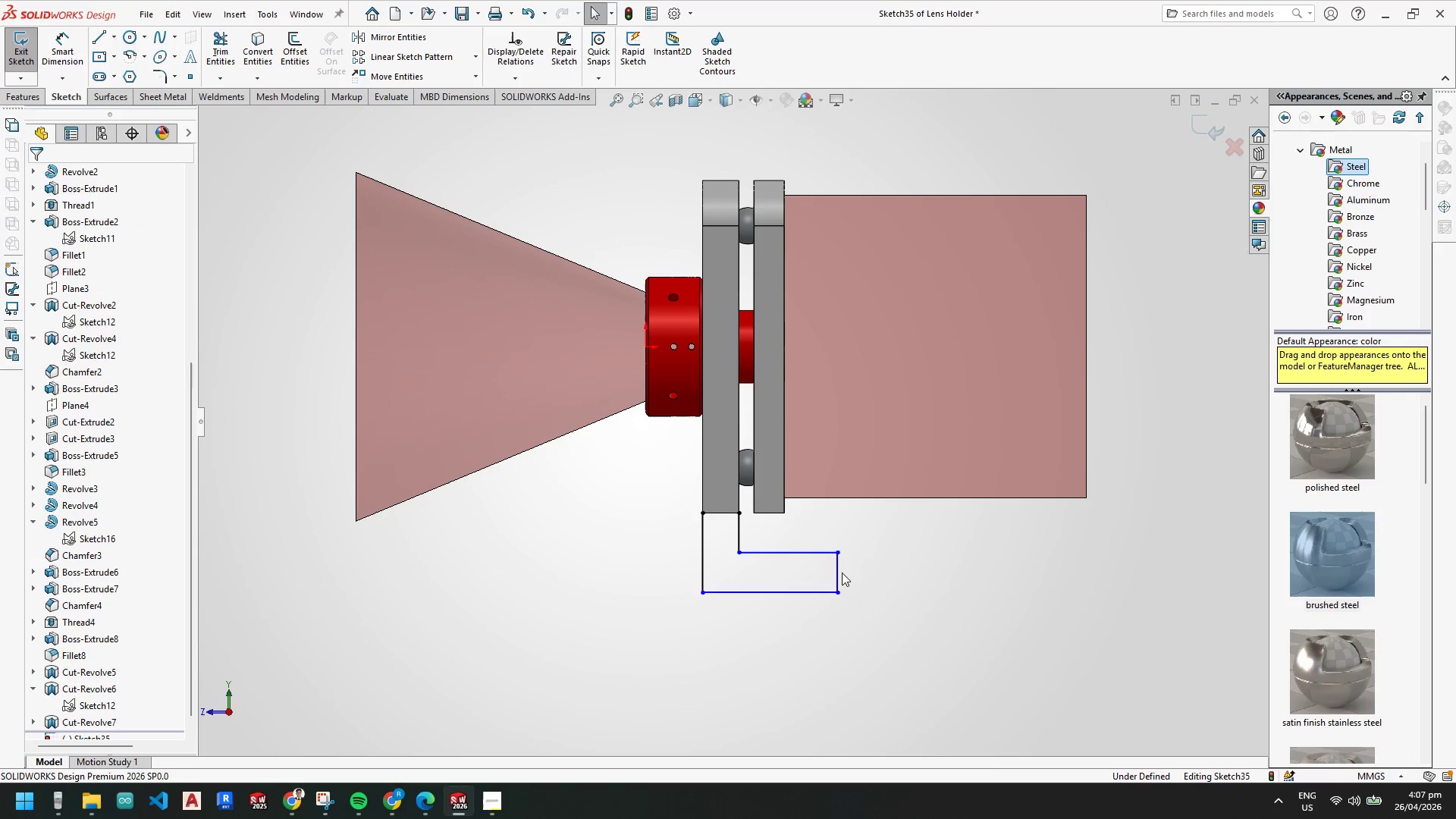 
key(Escape)
 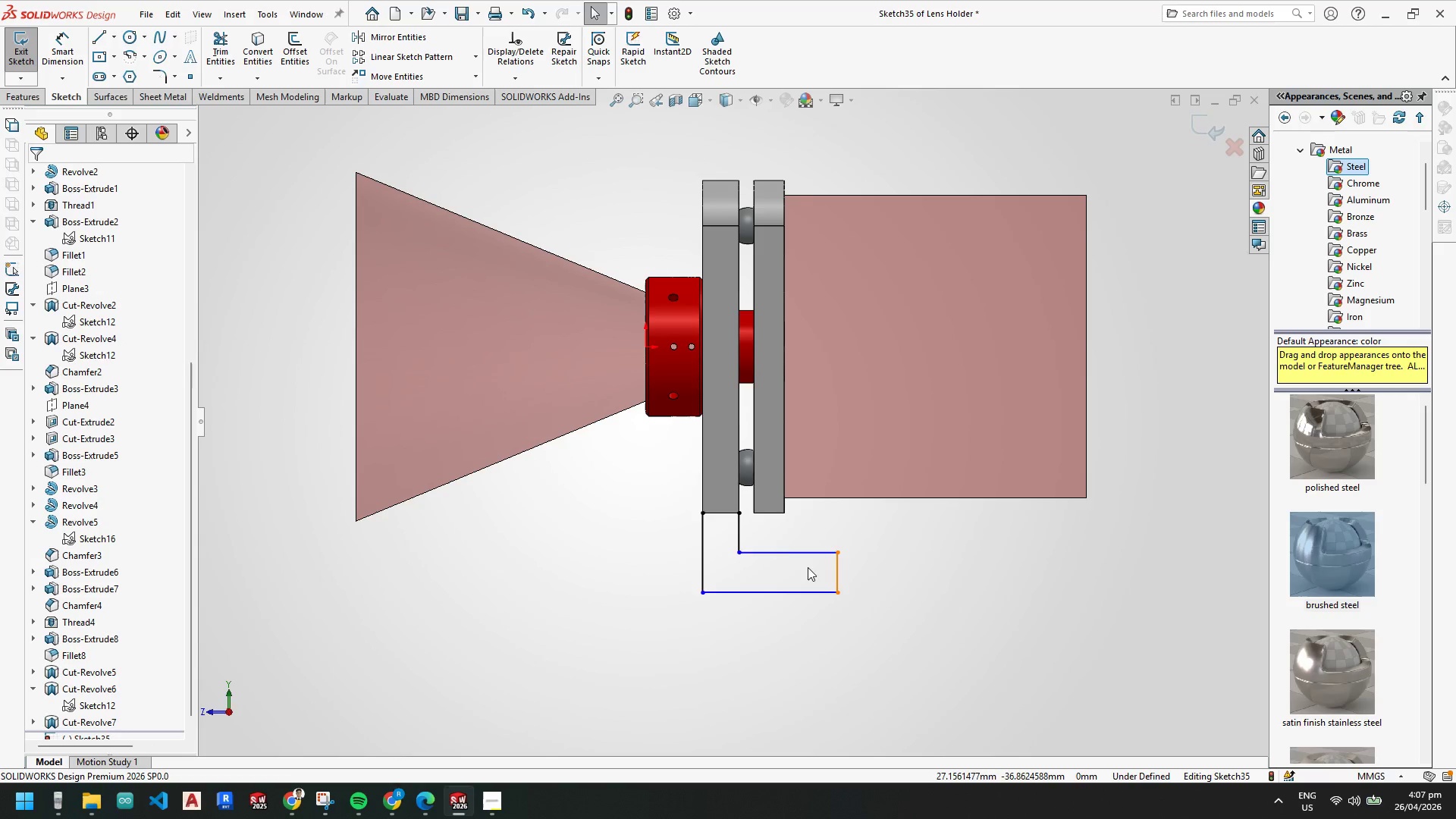 
scroll: coordinate [783, 557], scroll_direction: down, amount: 1.0
 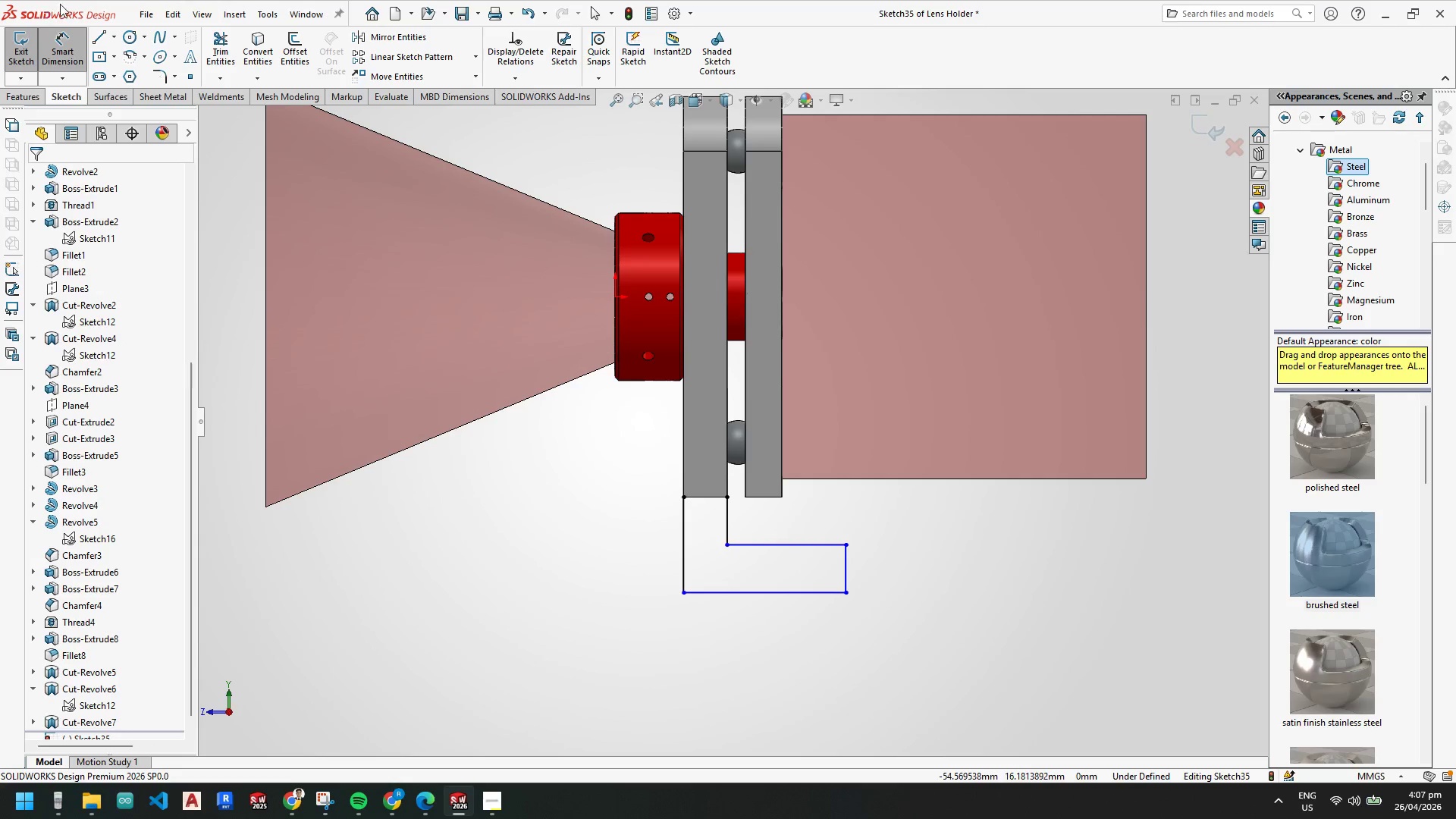 
left_click([117, 38])
 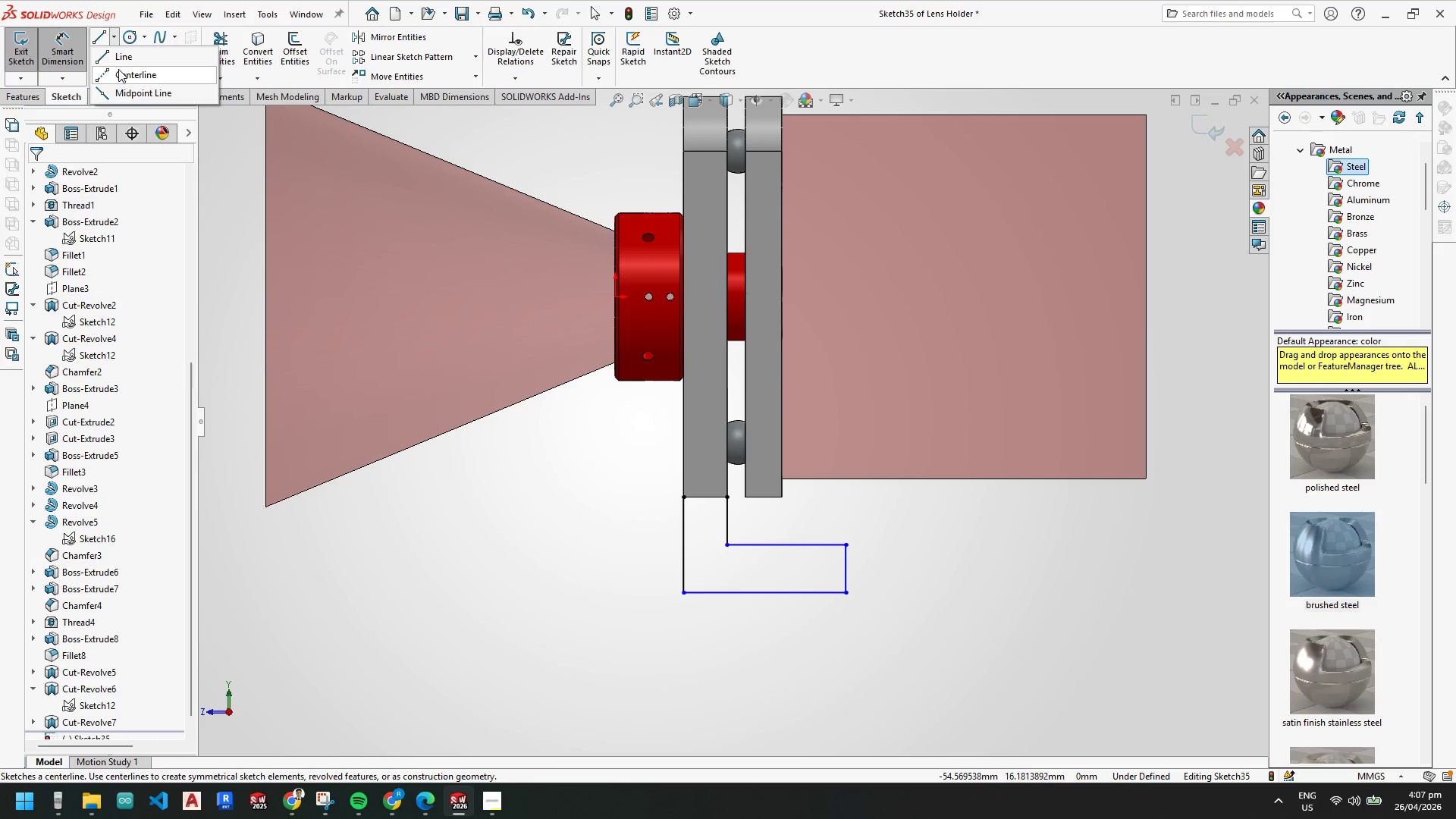 
left_click_drag(start_coordinate=[118, 74], to_coordinate=[122, 82])
 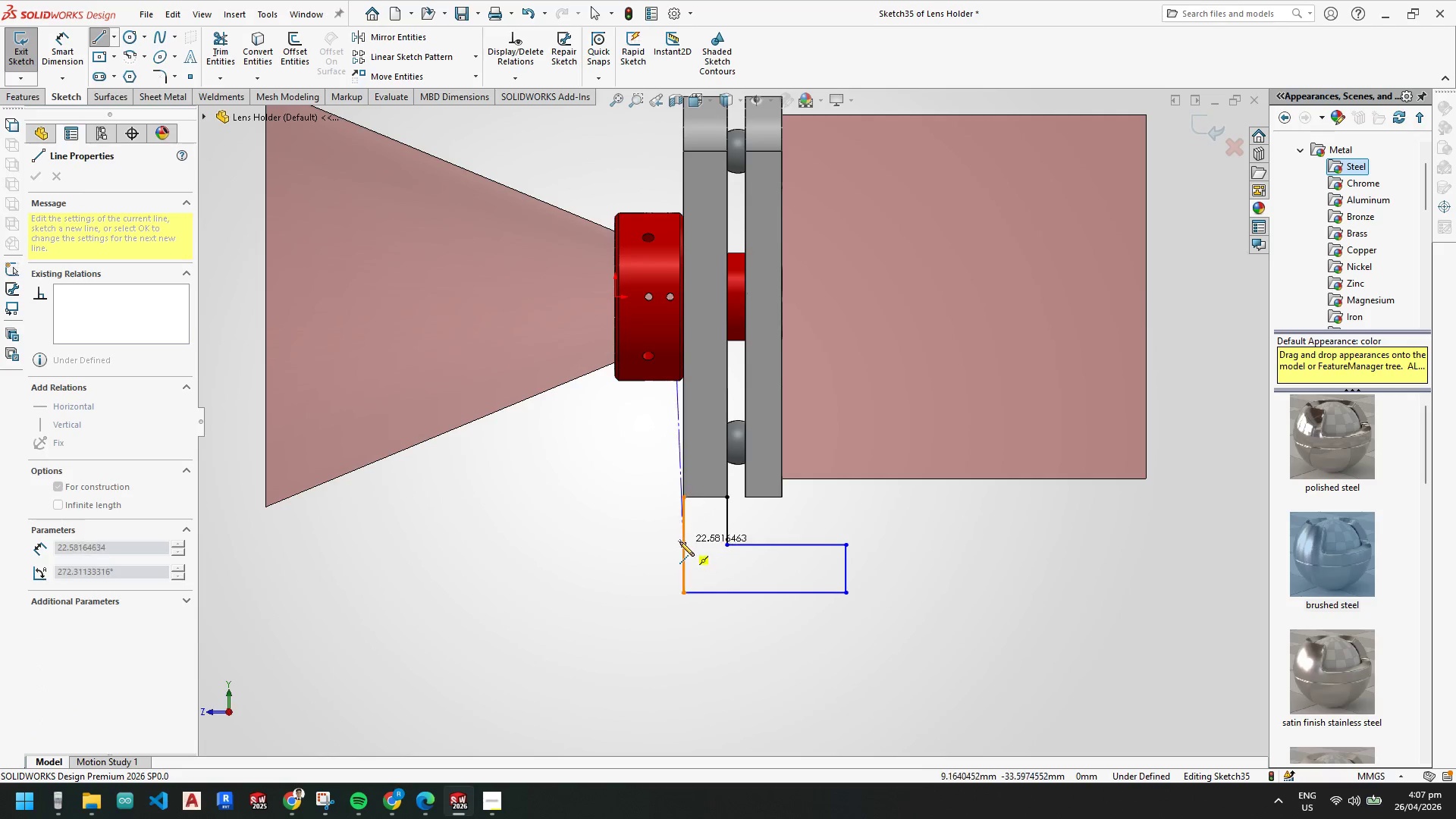 
left_click([676, 544])
 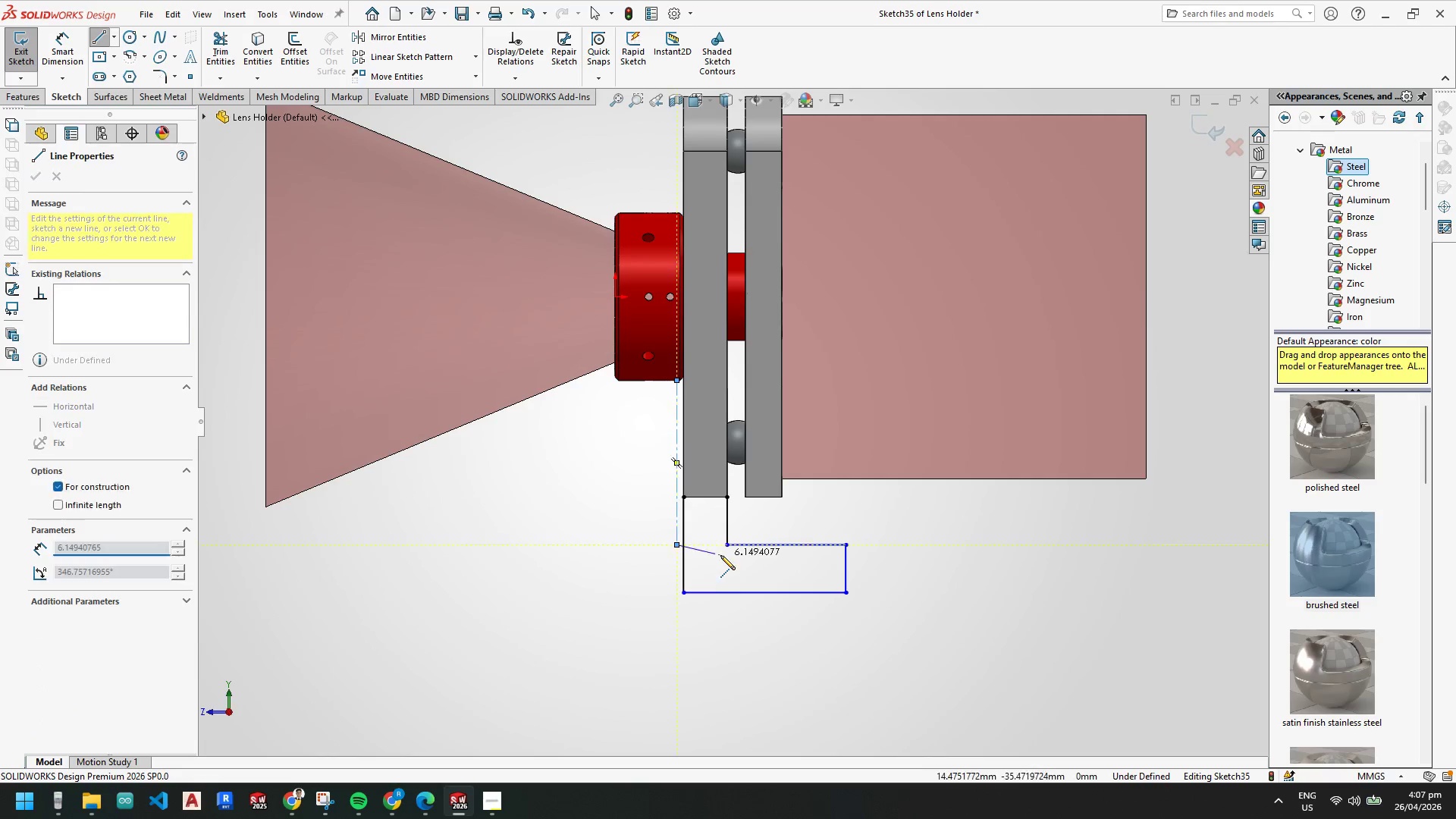 
key(Escape)
 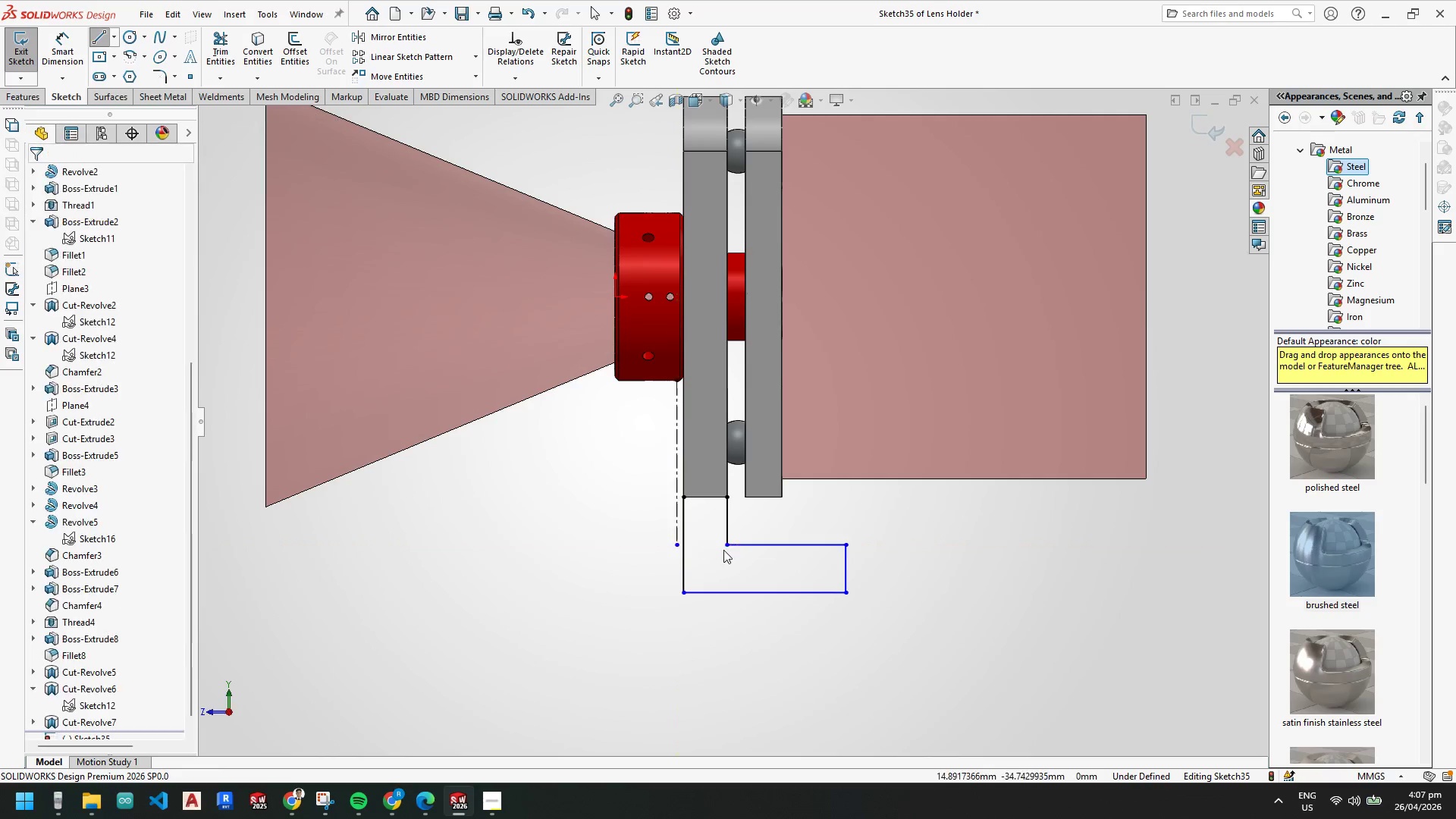 
key(Escape)
 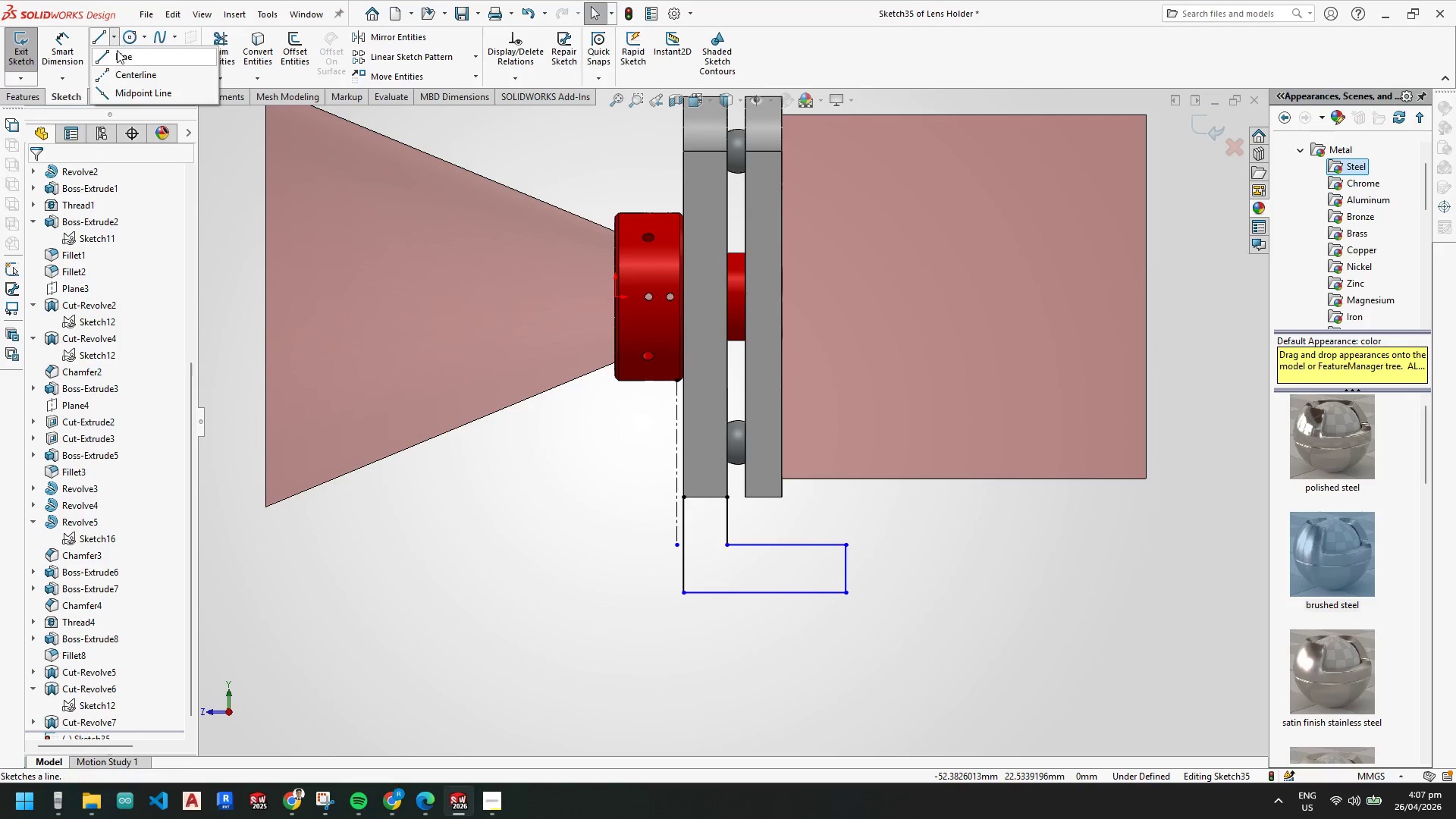 
left_click_drag(start_coordinate=[118, 72], to_coordinate=[122, 77])
 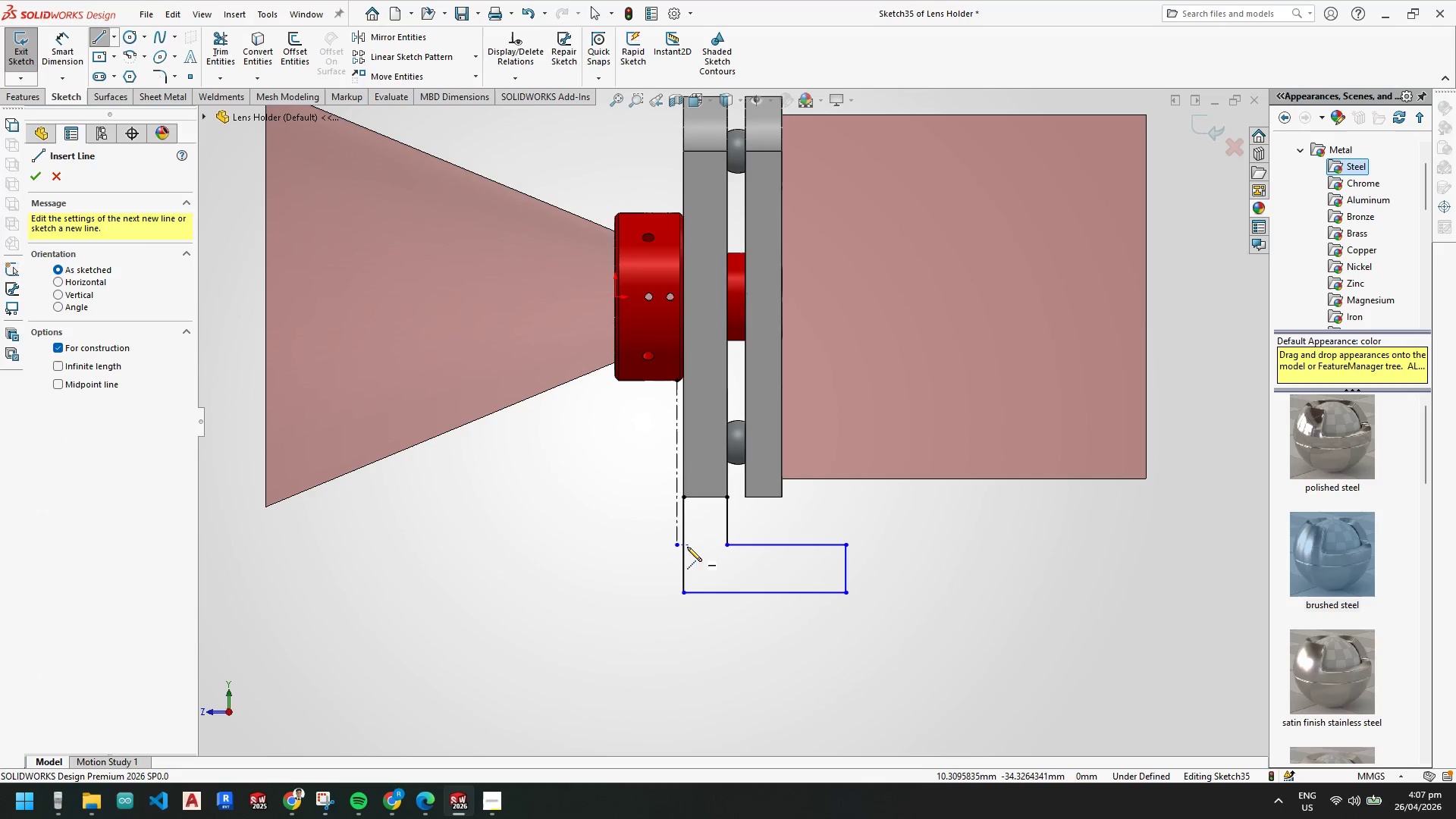 
key(Escape)
 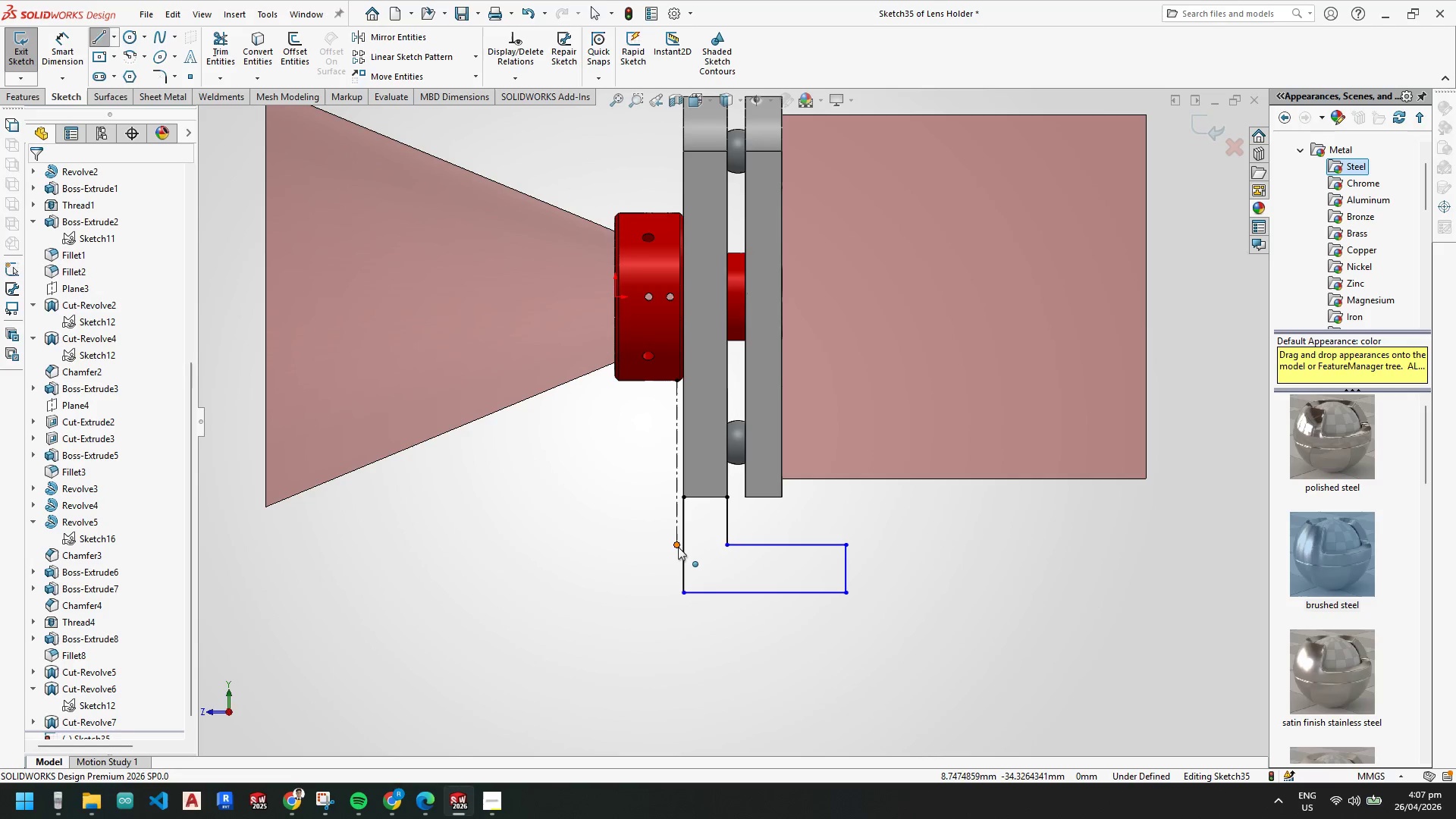 
key(Escape)
 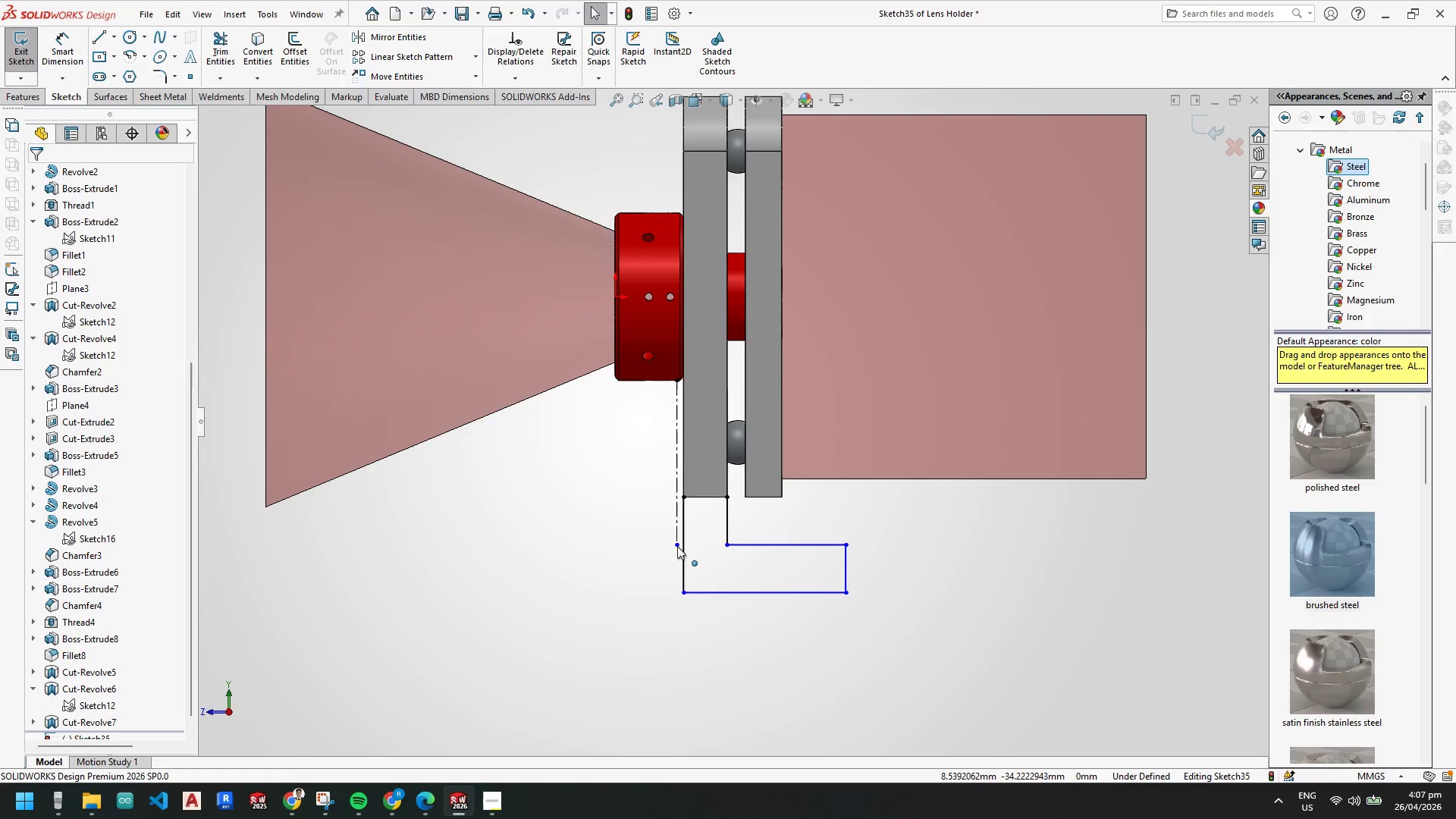 
left_click([677, 546])
 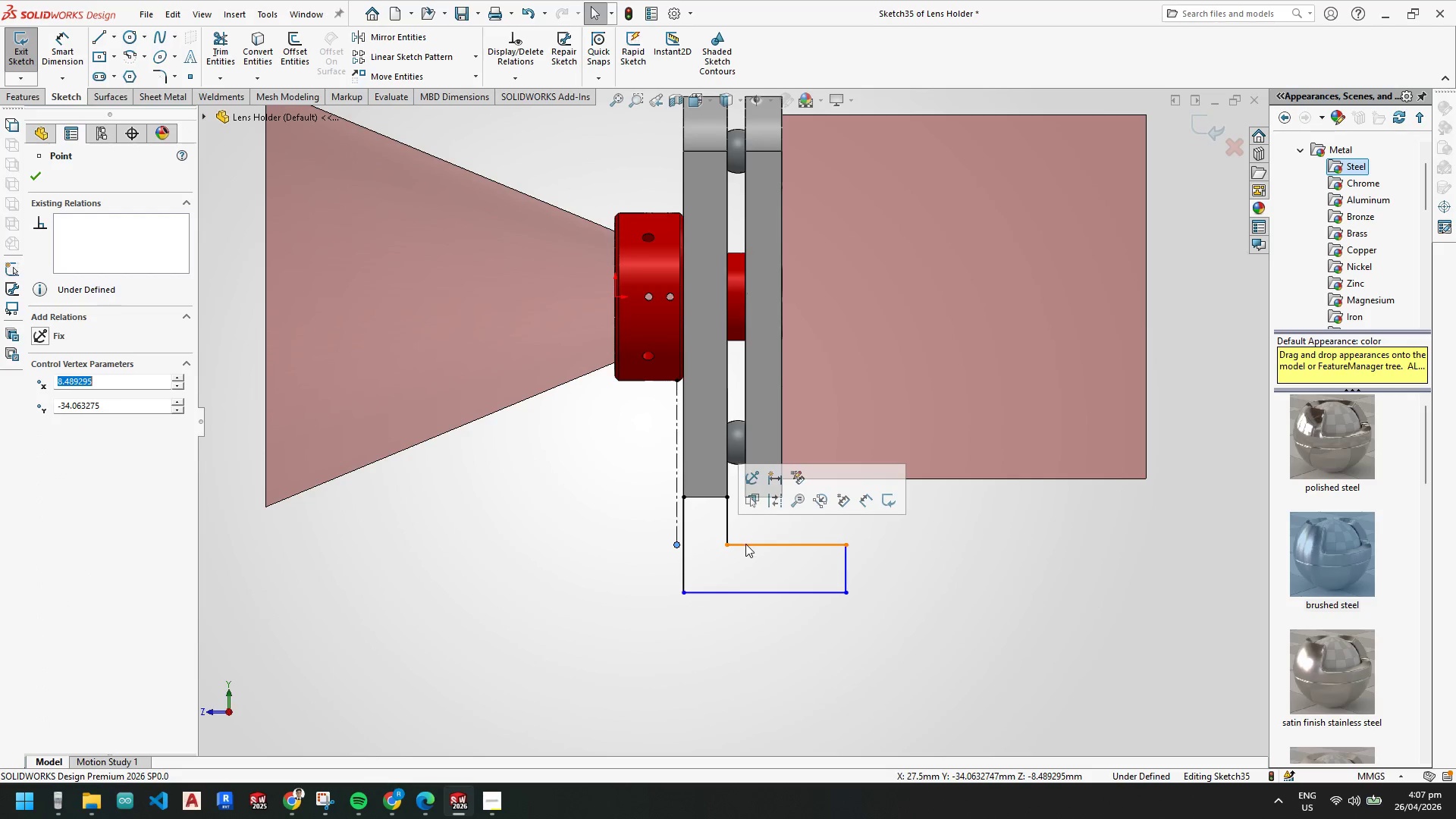 
hold_key(key=ControlLeft, duration=0.31)
left_click([746, 542])
 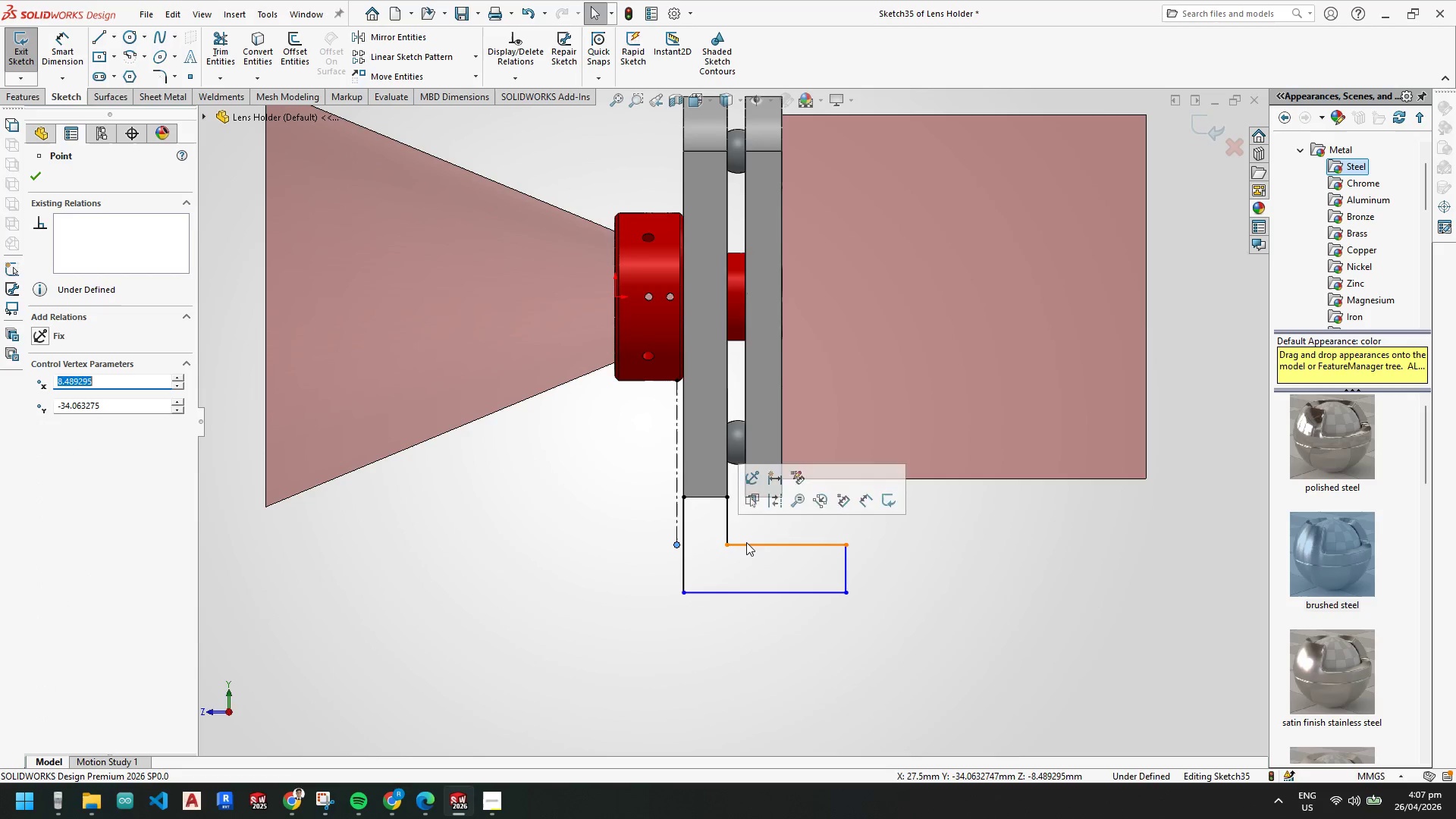 
left_click([41, 435])
 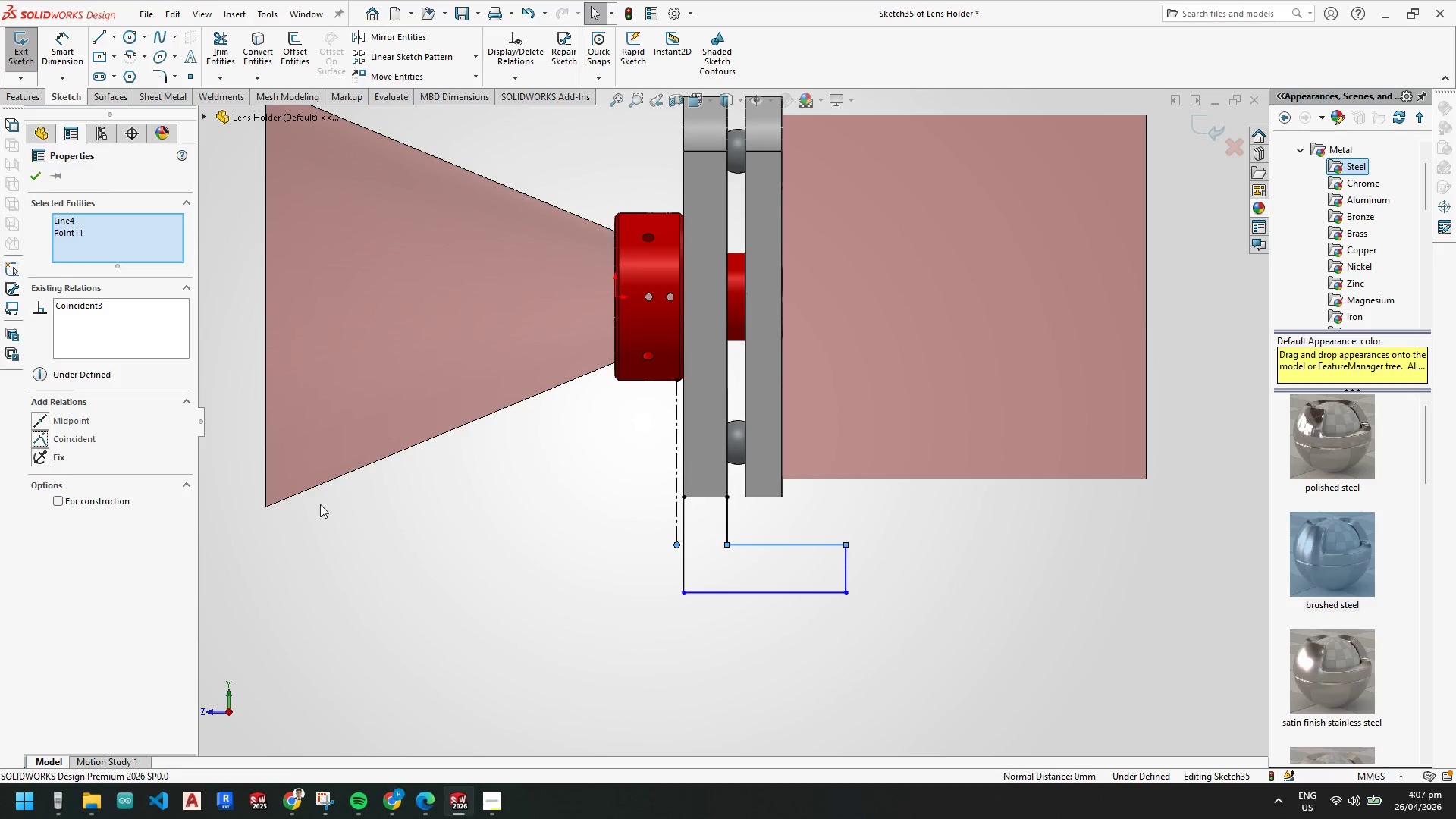 
key(Escape)
 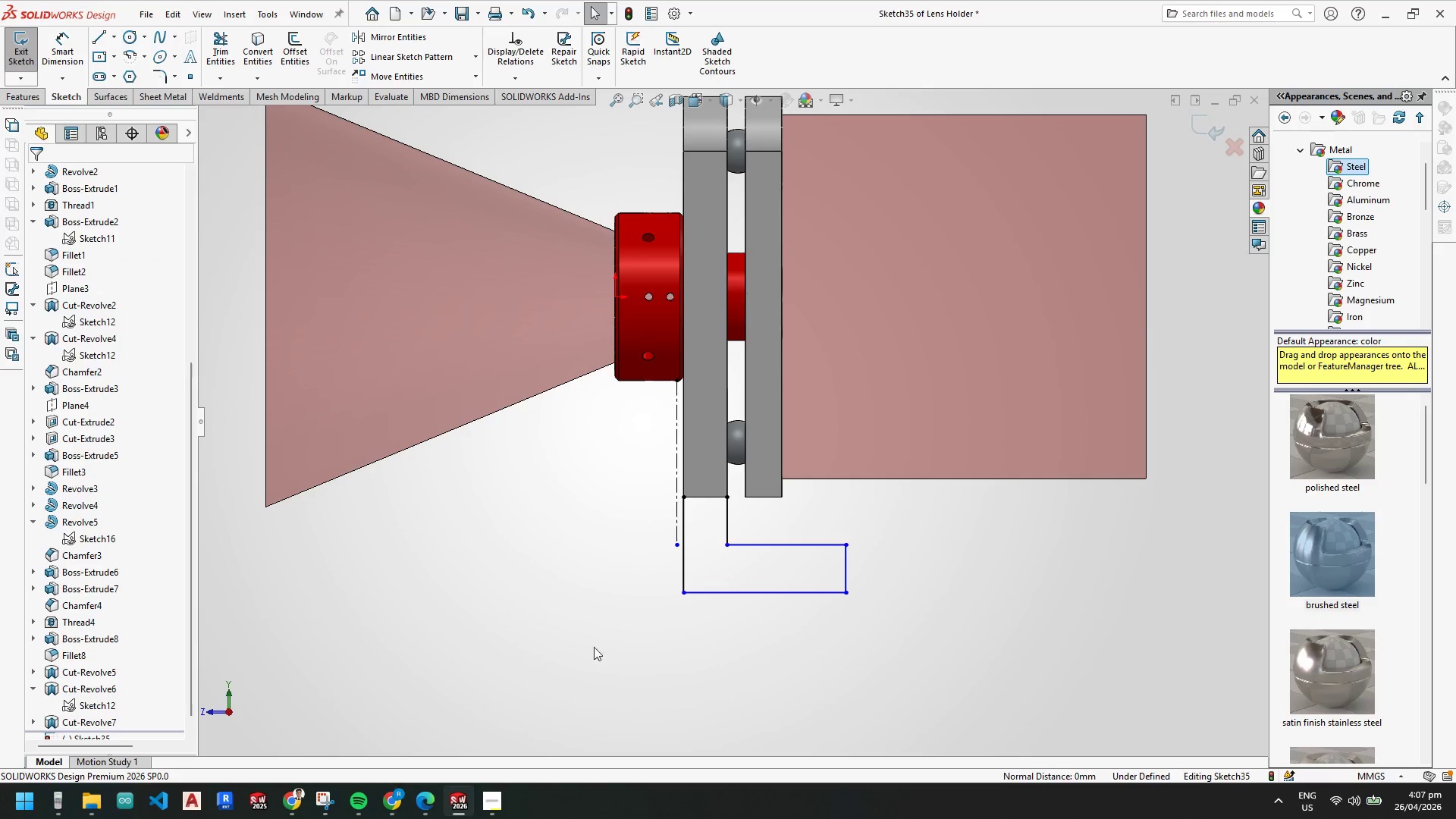 
key(Escape)
 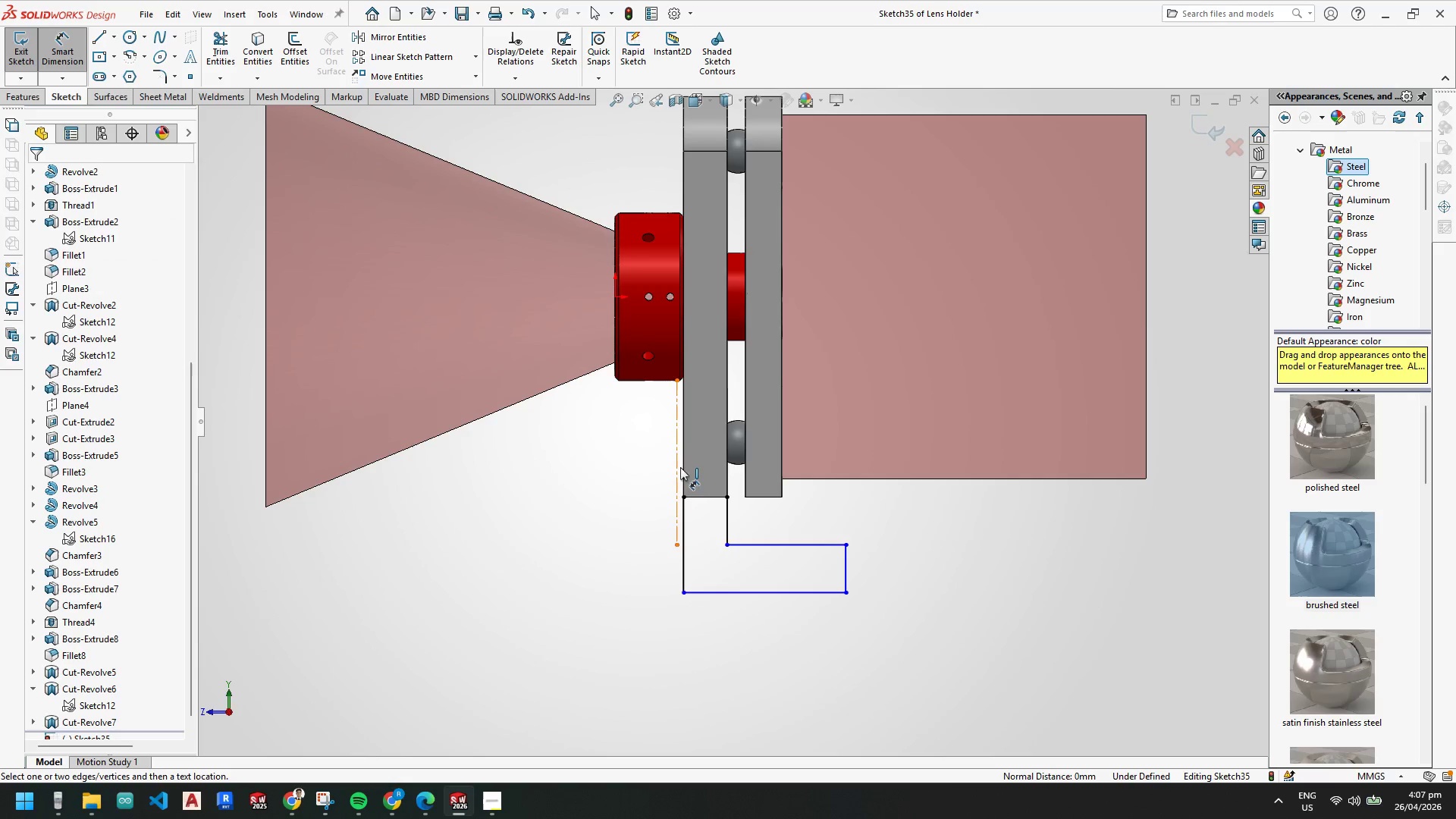 
left_click([675, 467])
 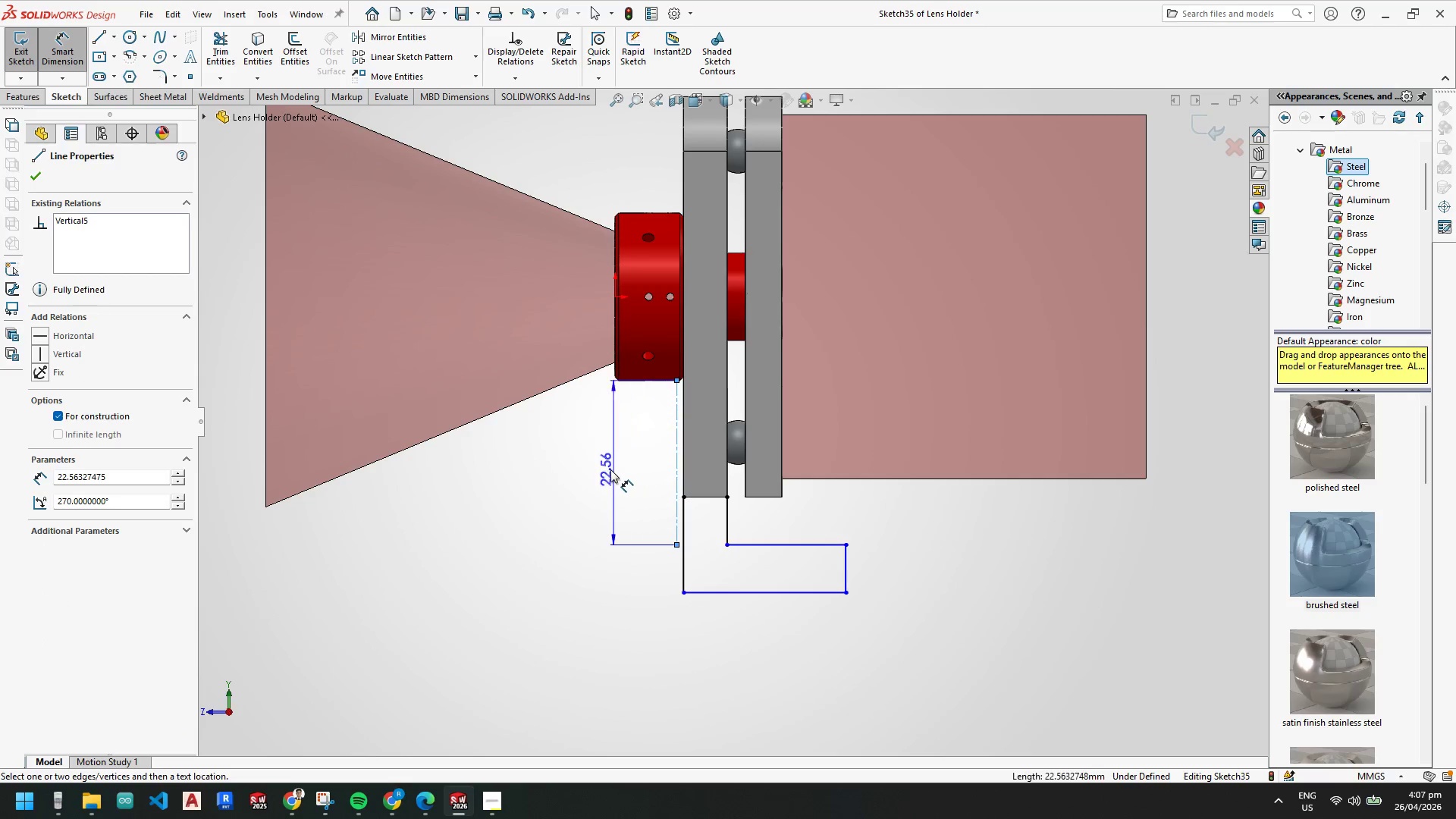 
left_click([600, 469])
 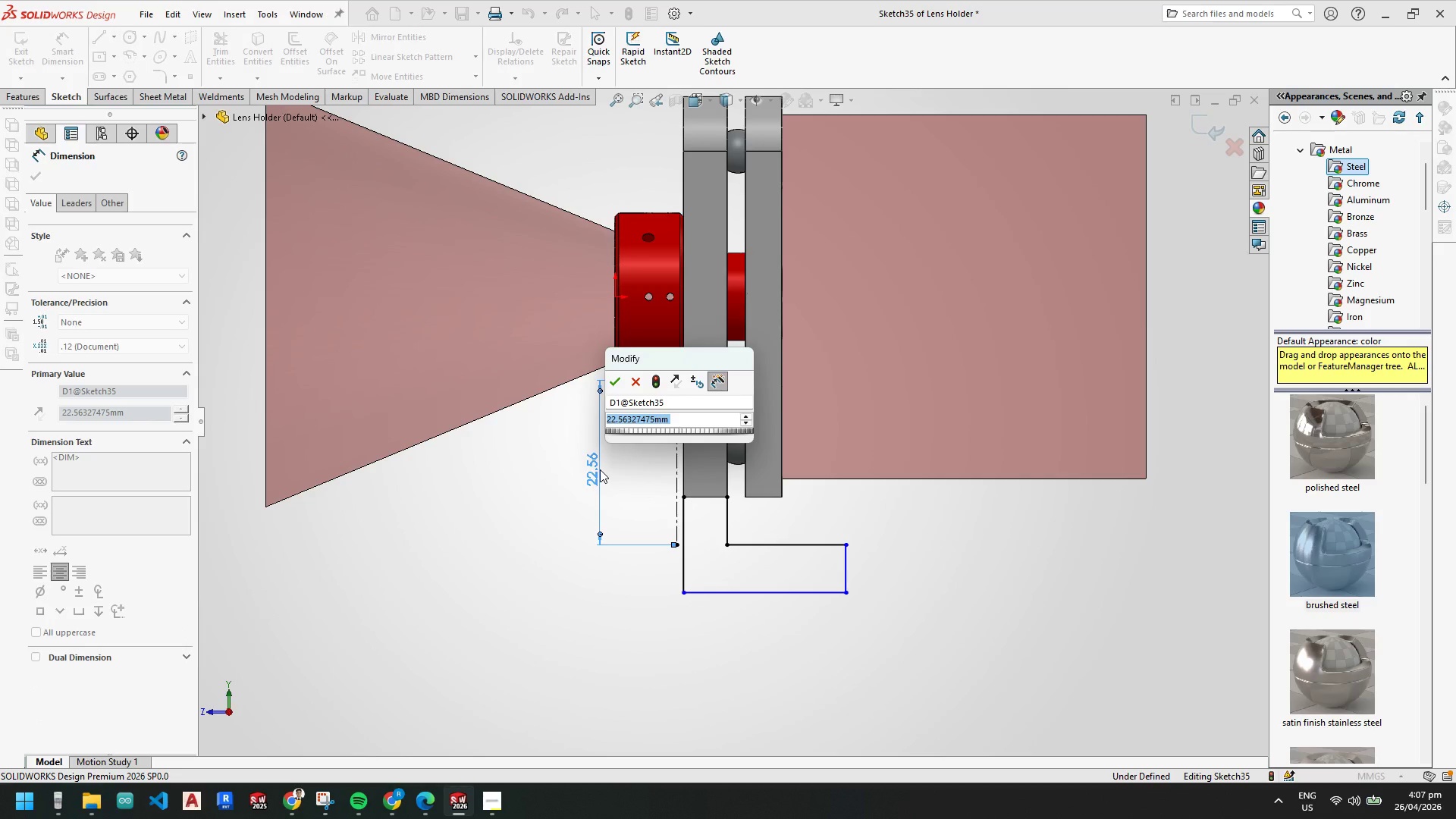 
key(Numpad3)
 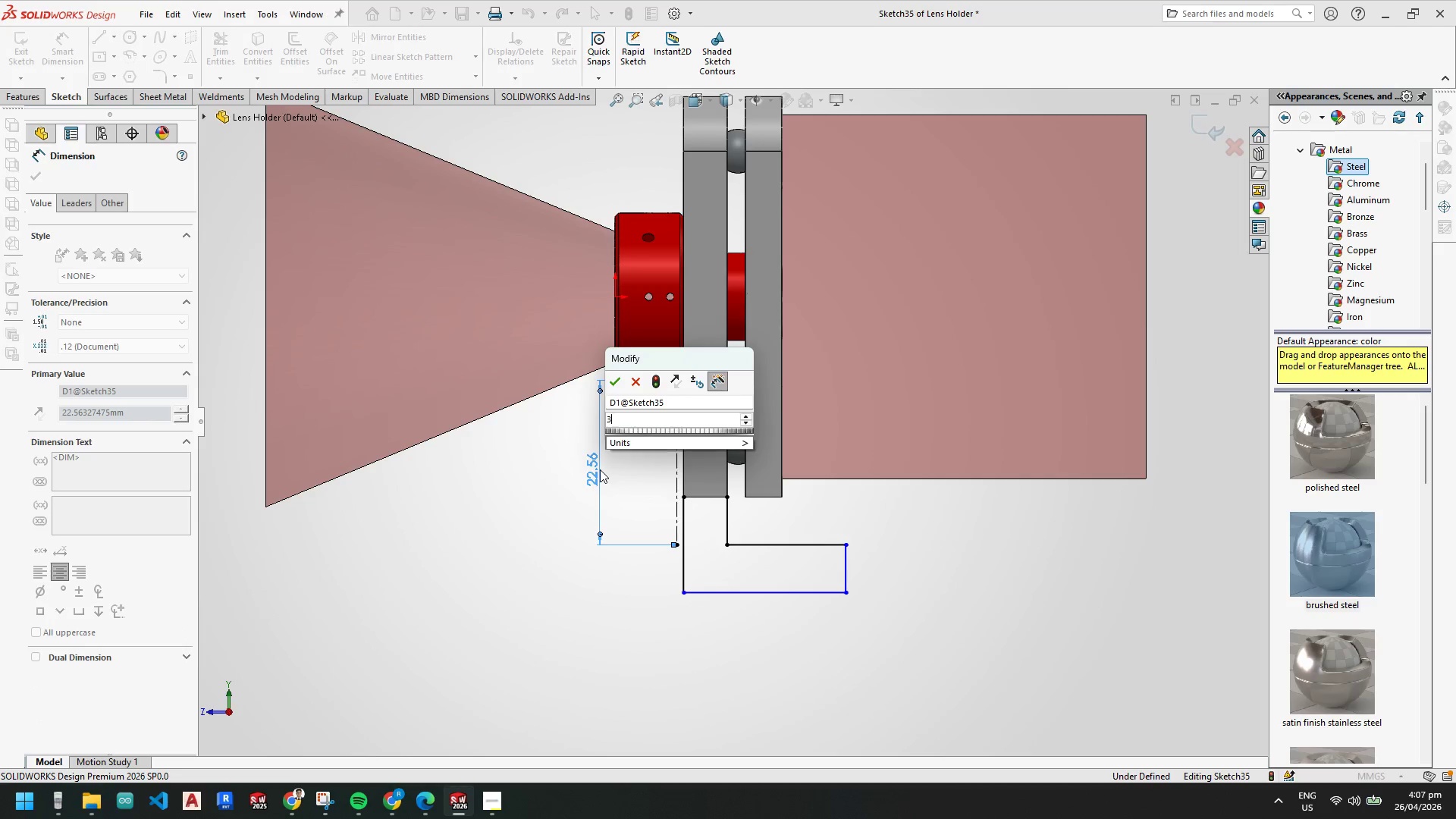 
key(Numpad0)
 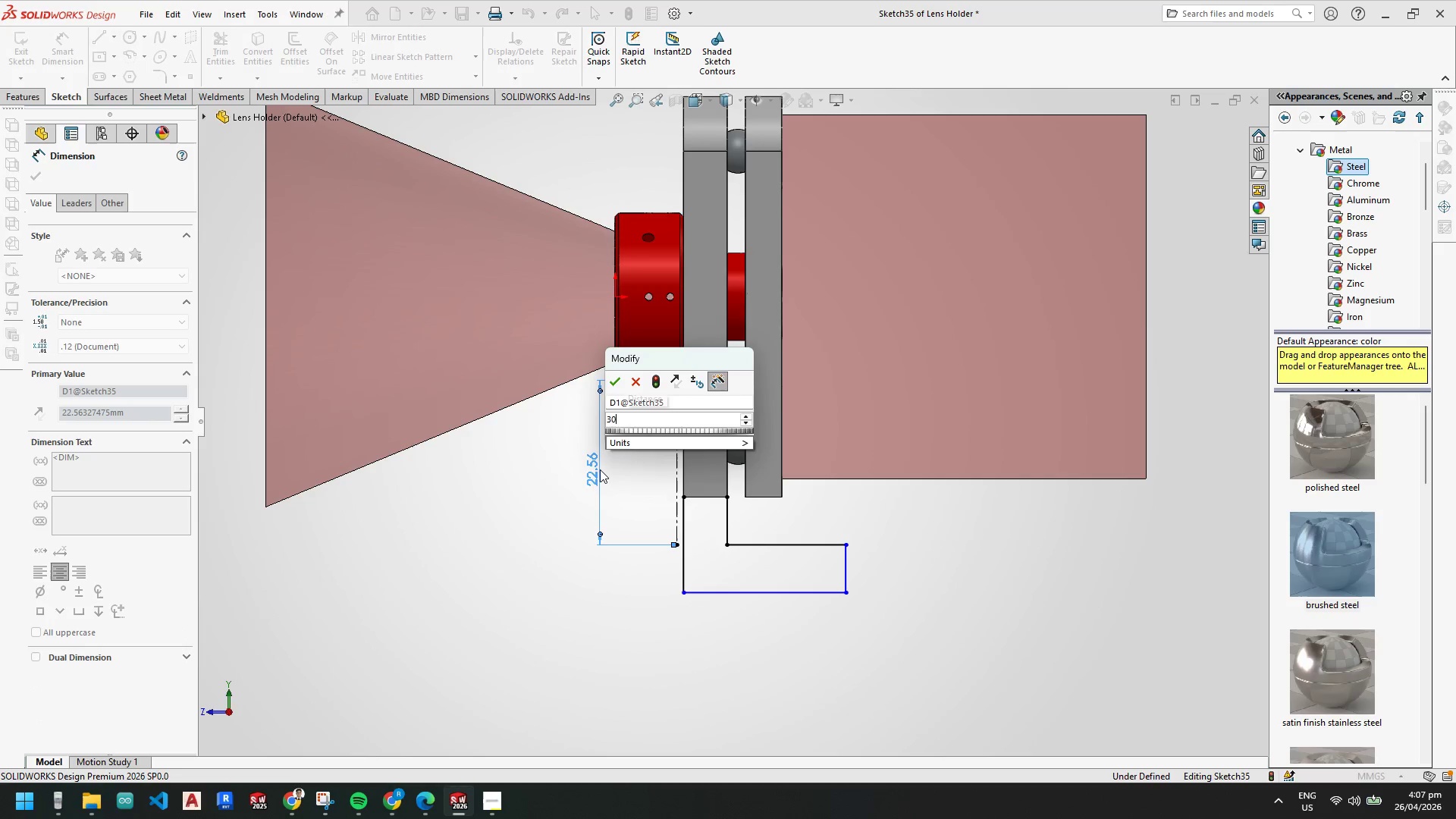 
key(NumpadEnter)
 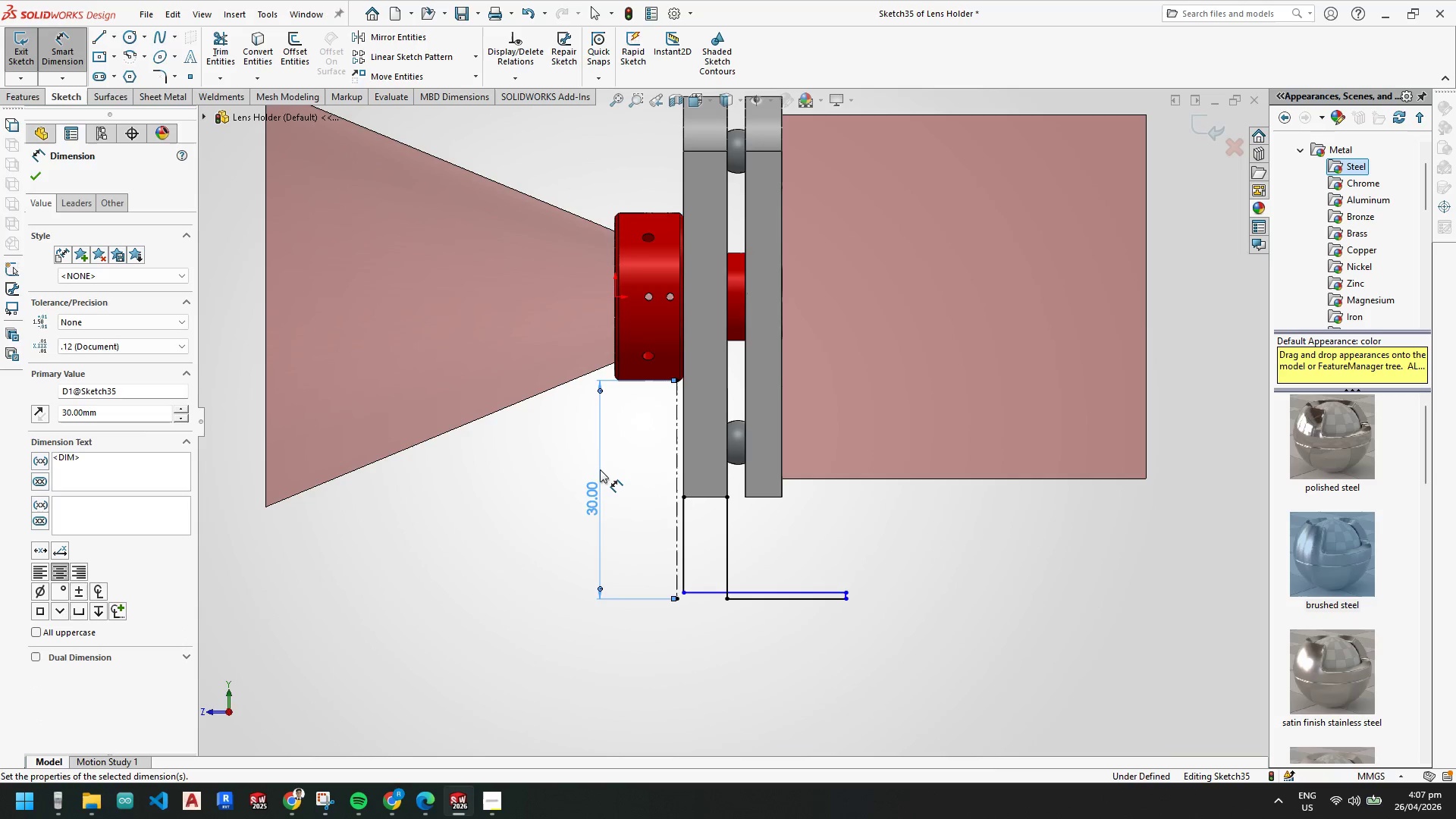 
key(Escape)
 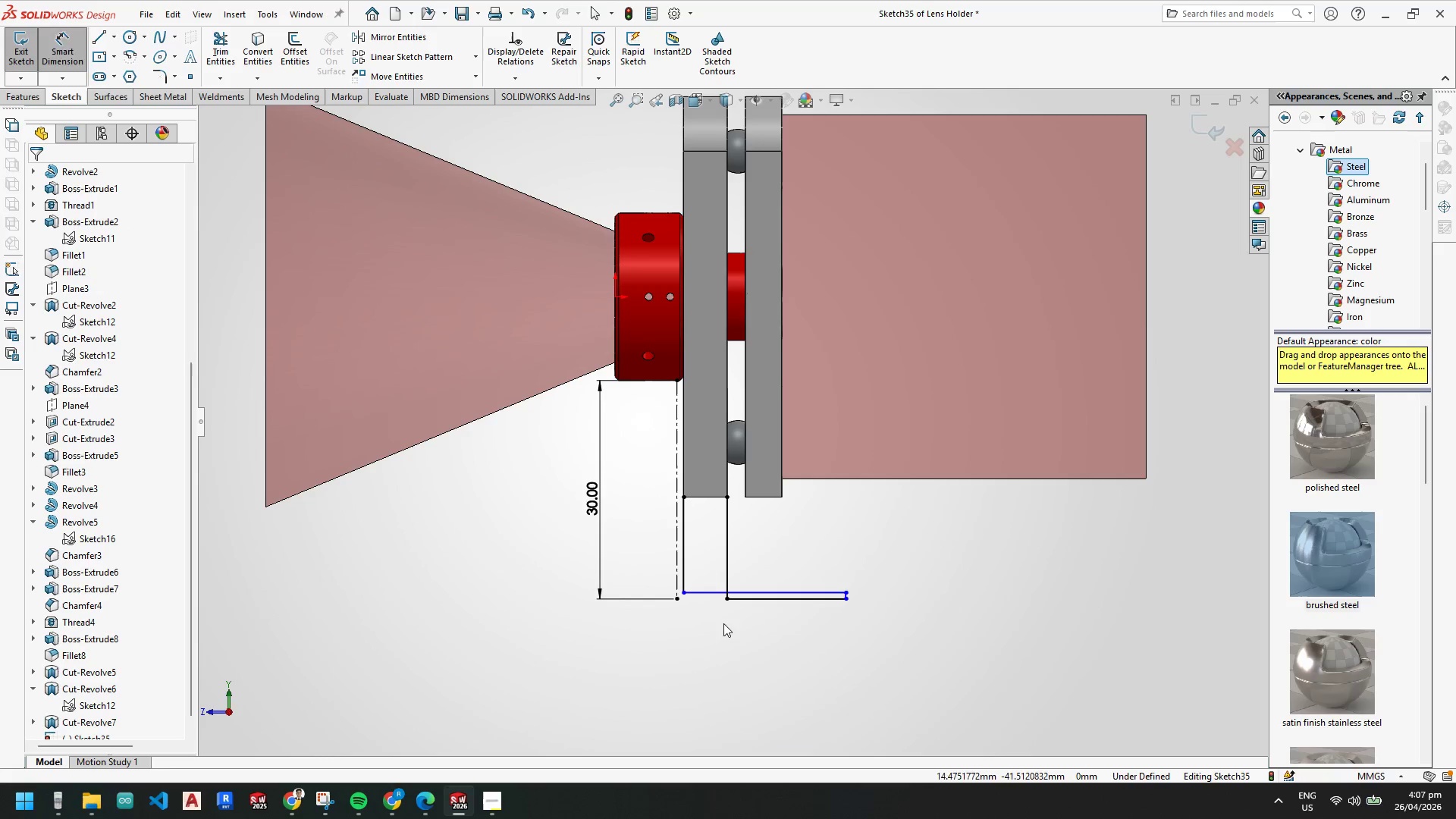 
key(Escape)
 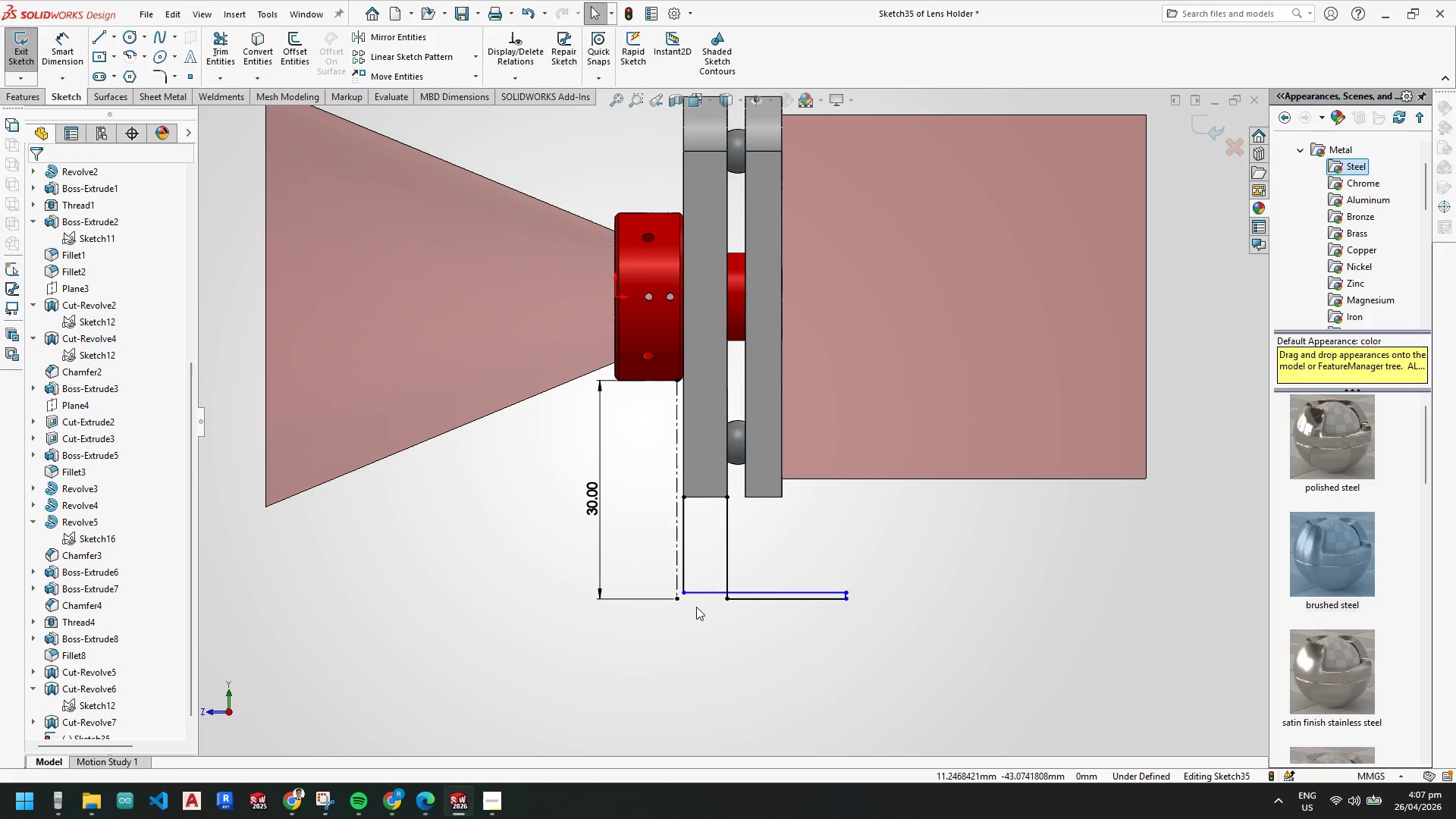 
key(Escape)
 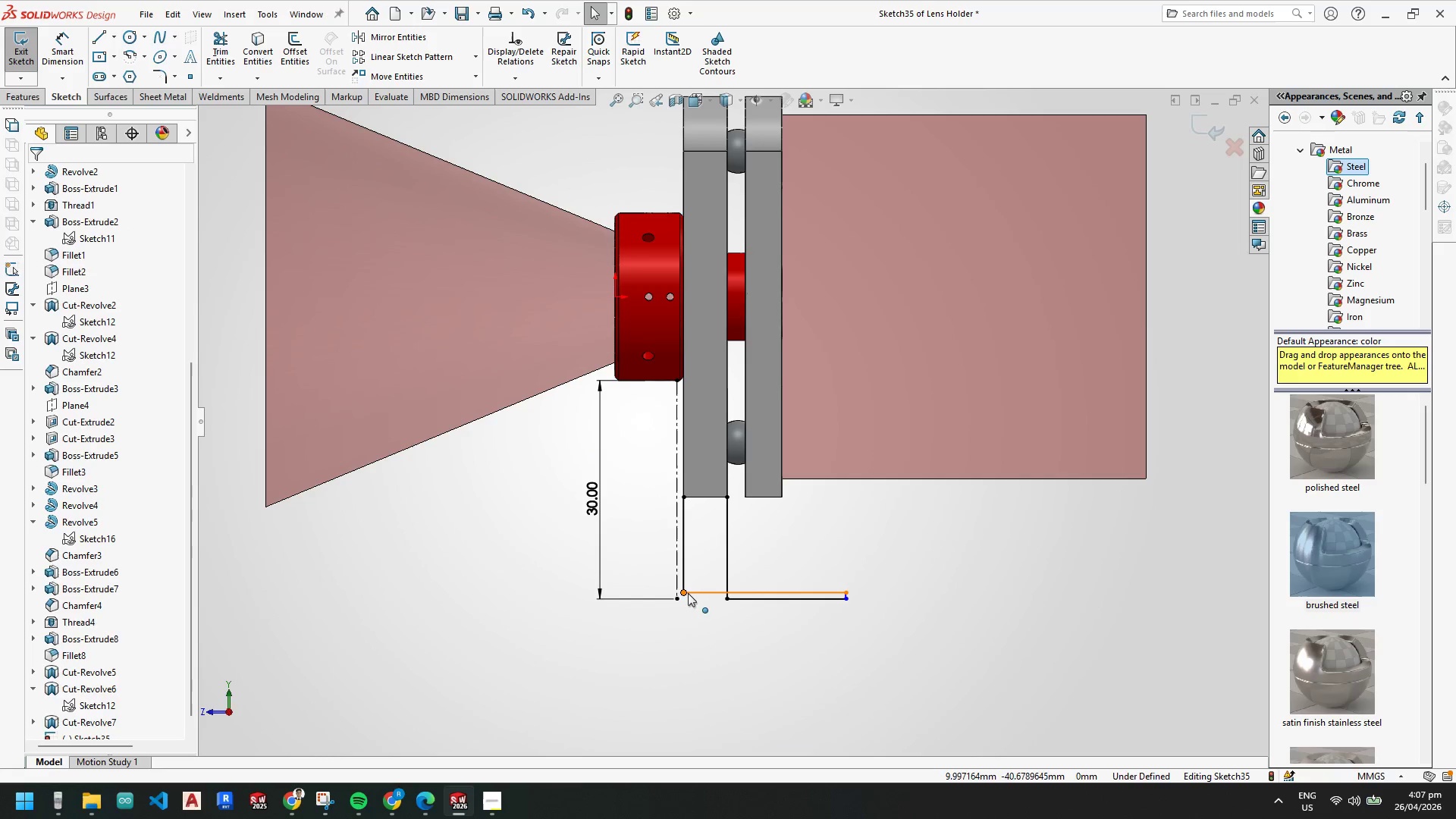 
left_click_drag(start_coordinate=[688, 591], to_coordinate=[682, 641])
 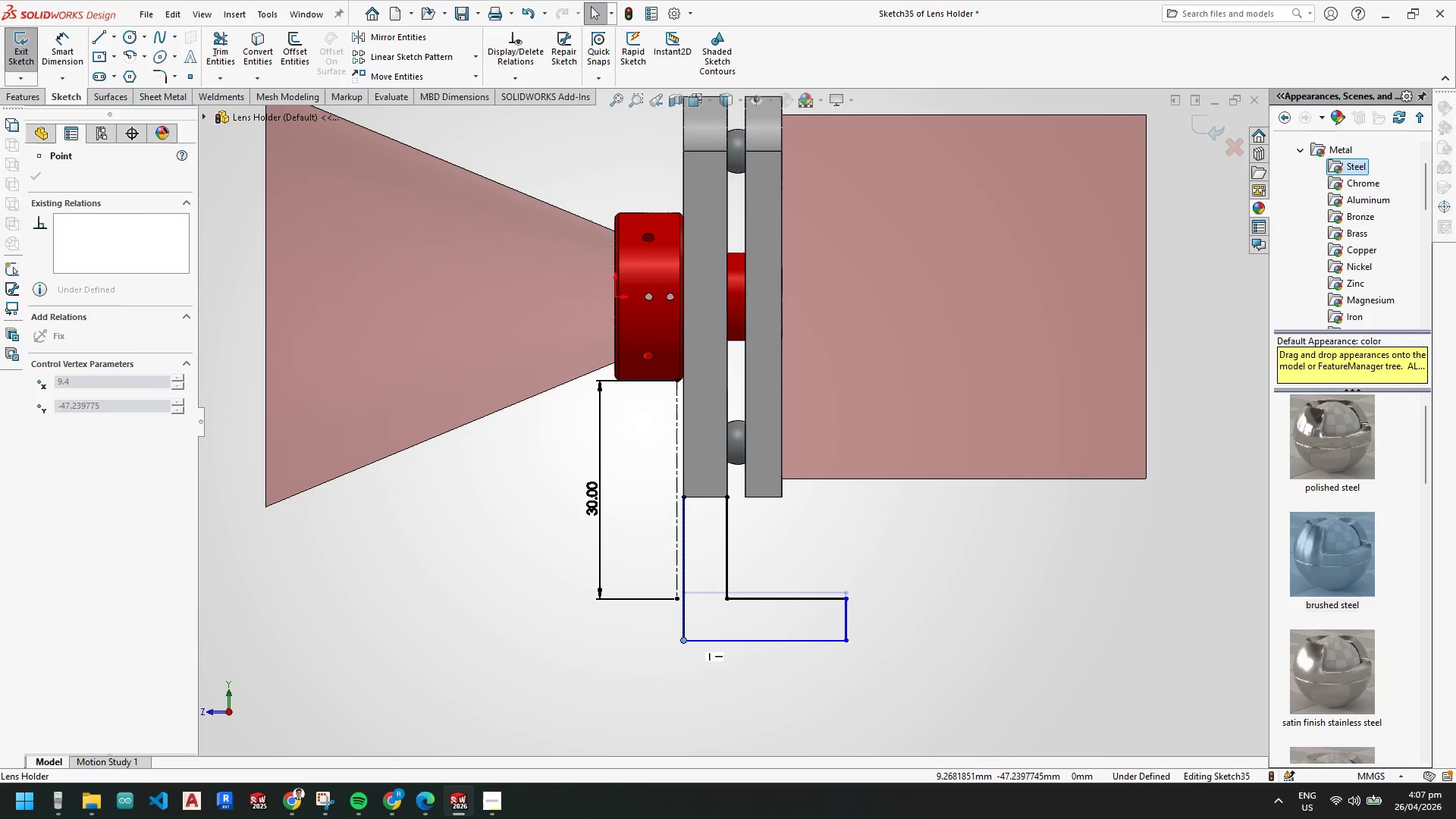 
key(Escape)
 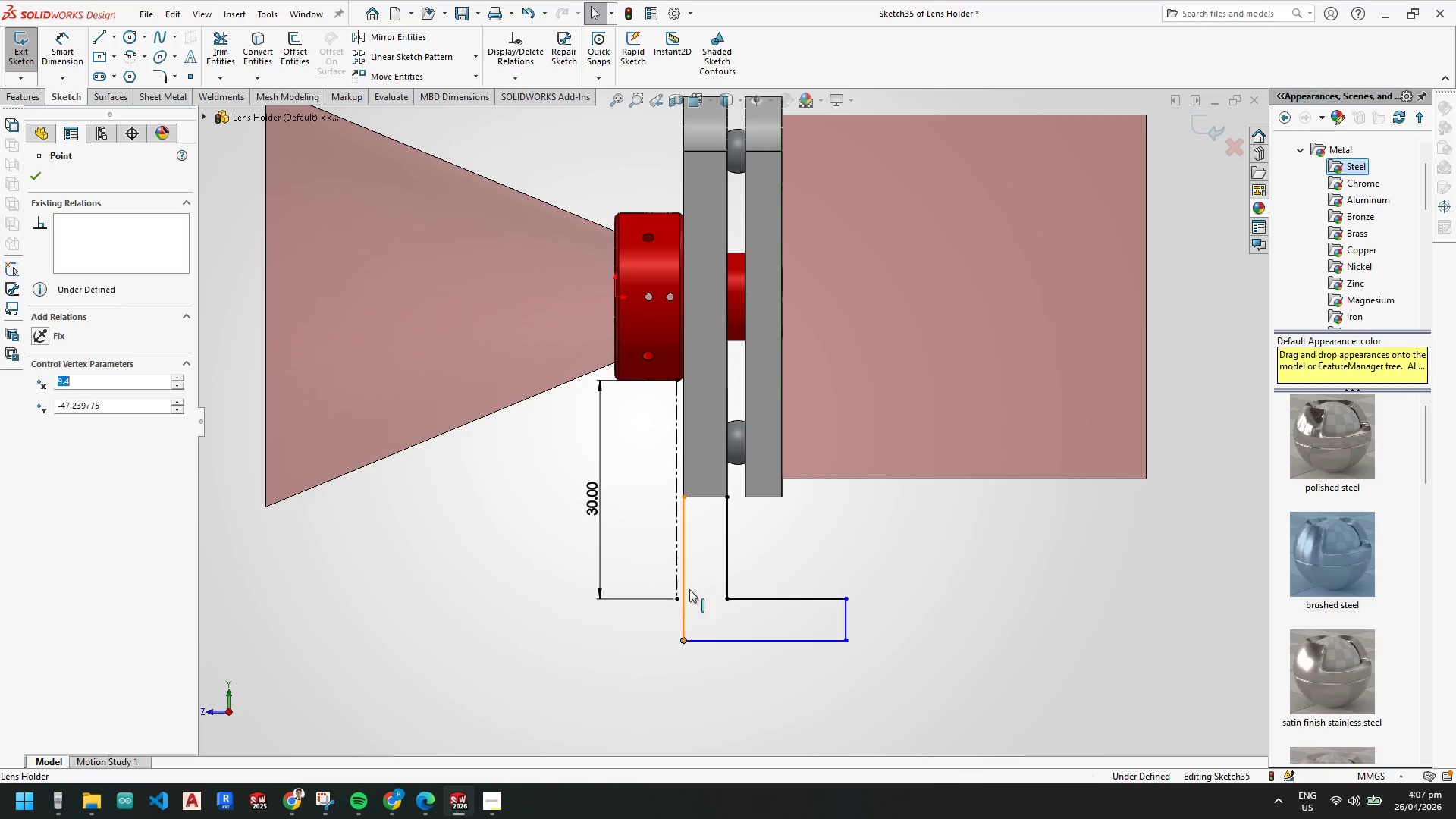 
key(Escape)
 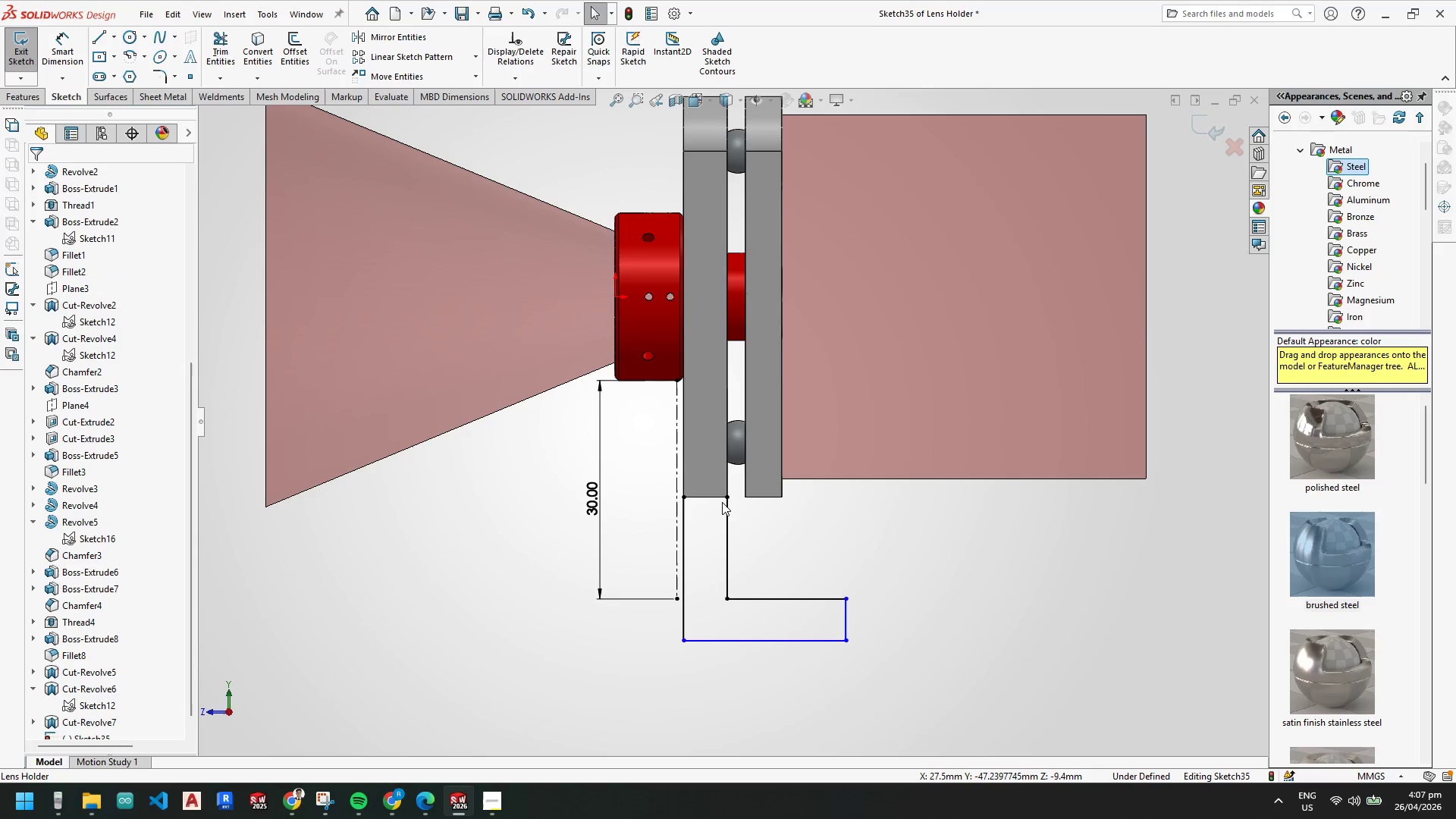 
key(Escape)
 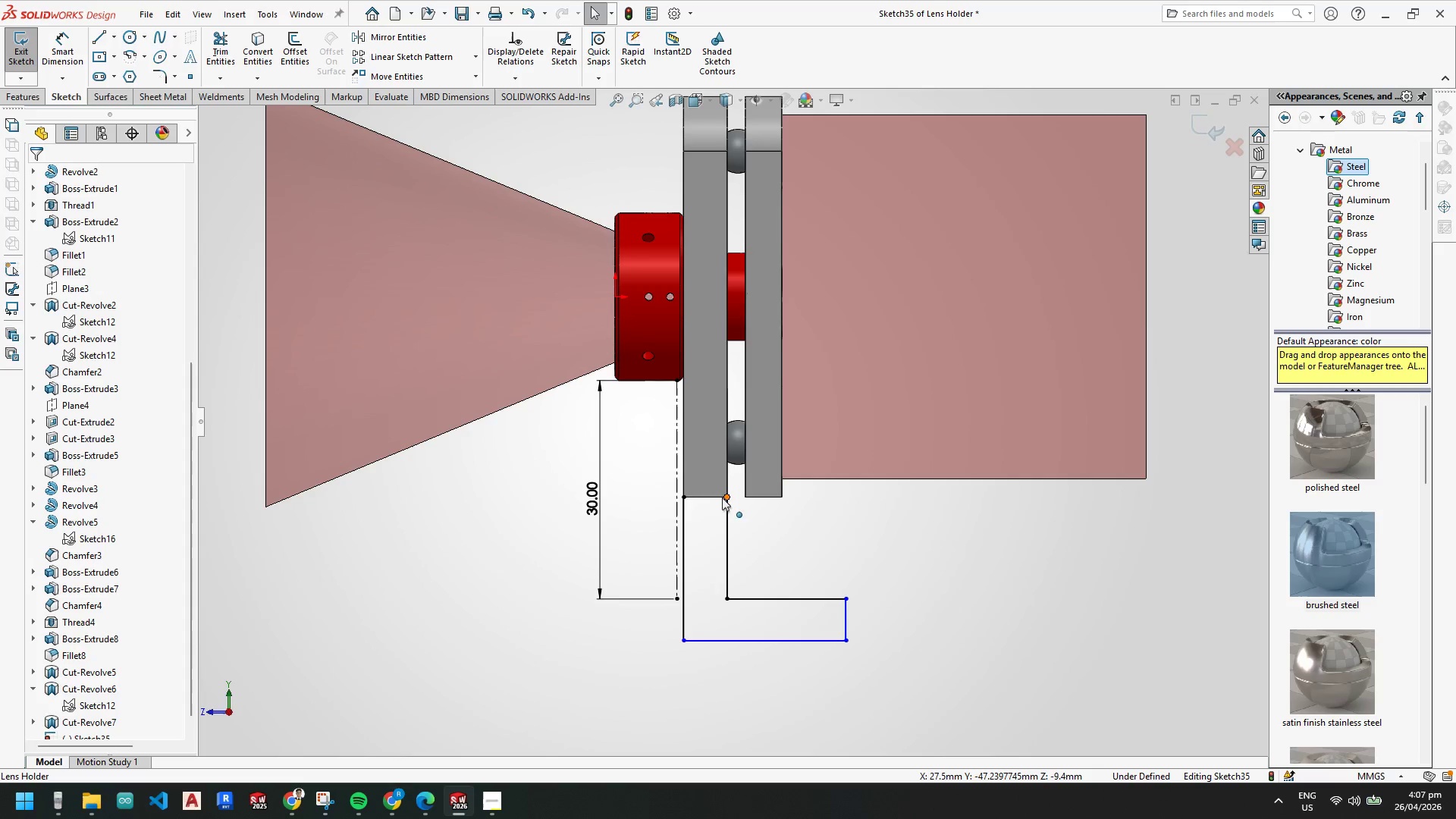 
key(Escape)
 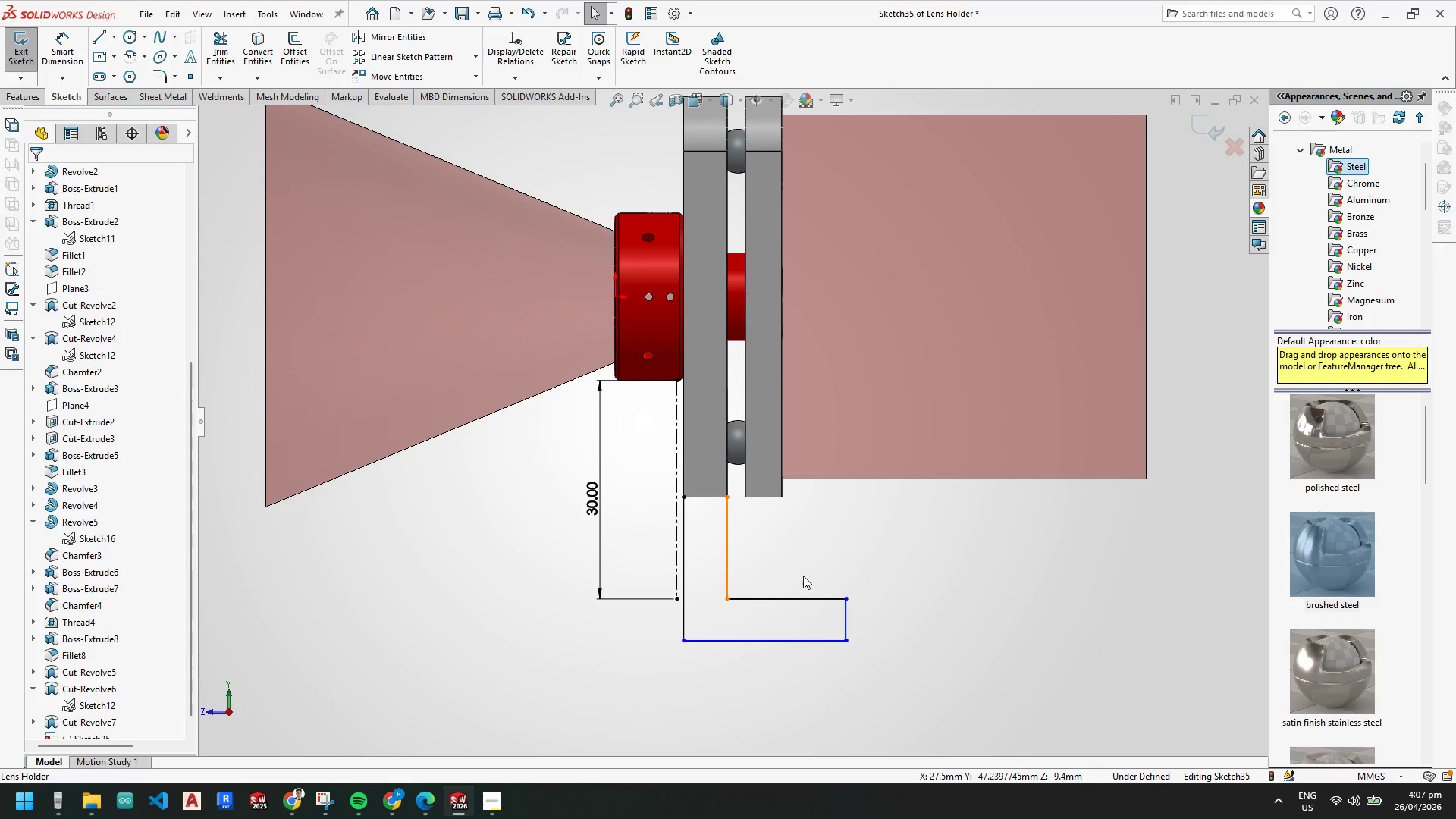 
key(Escape)
 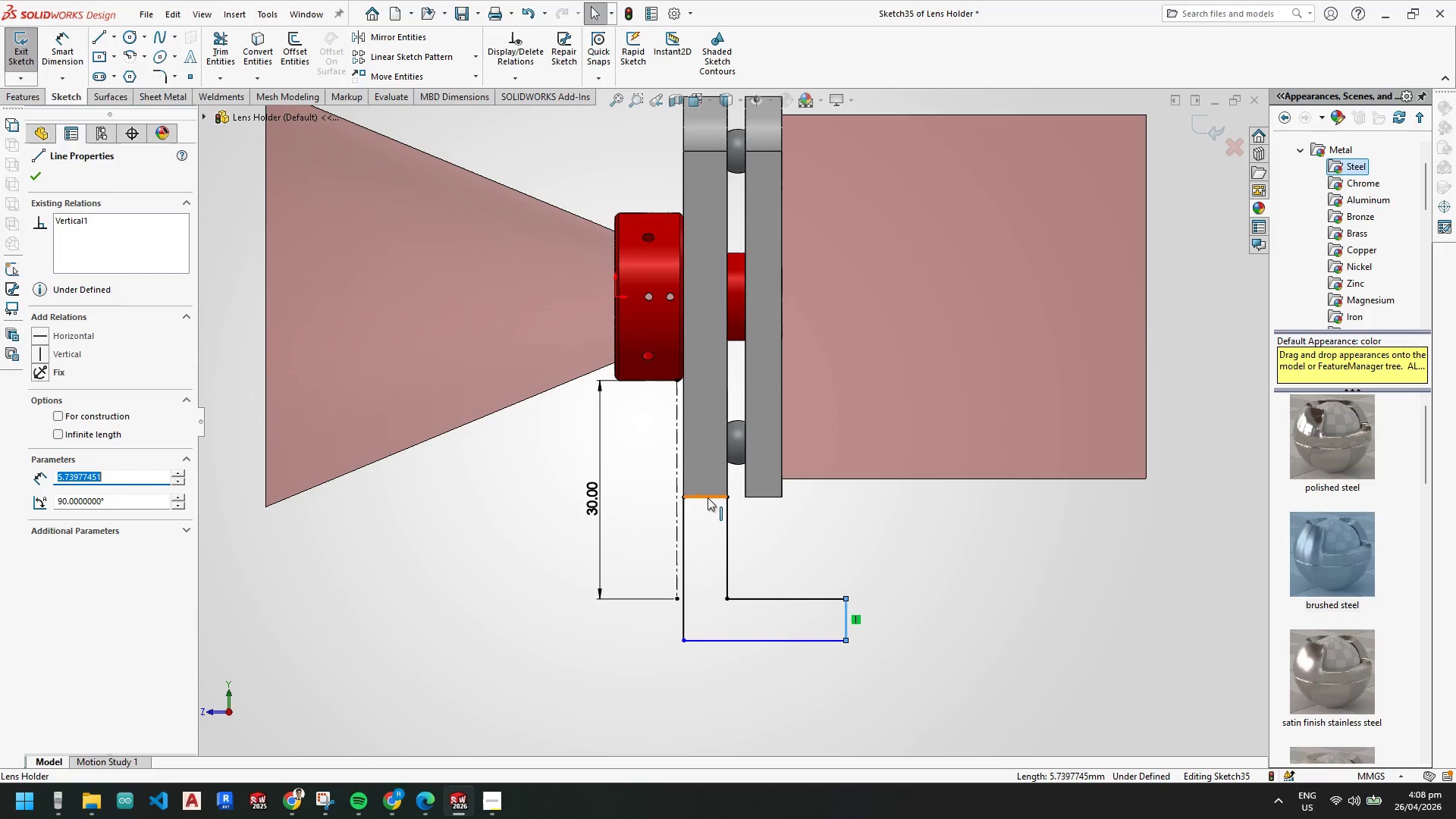 
hold_key(key=ControlLeft, duration=0.34)
left_click([708, 497])
 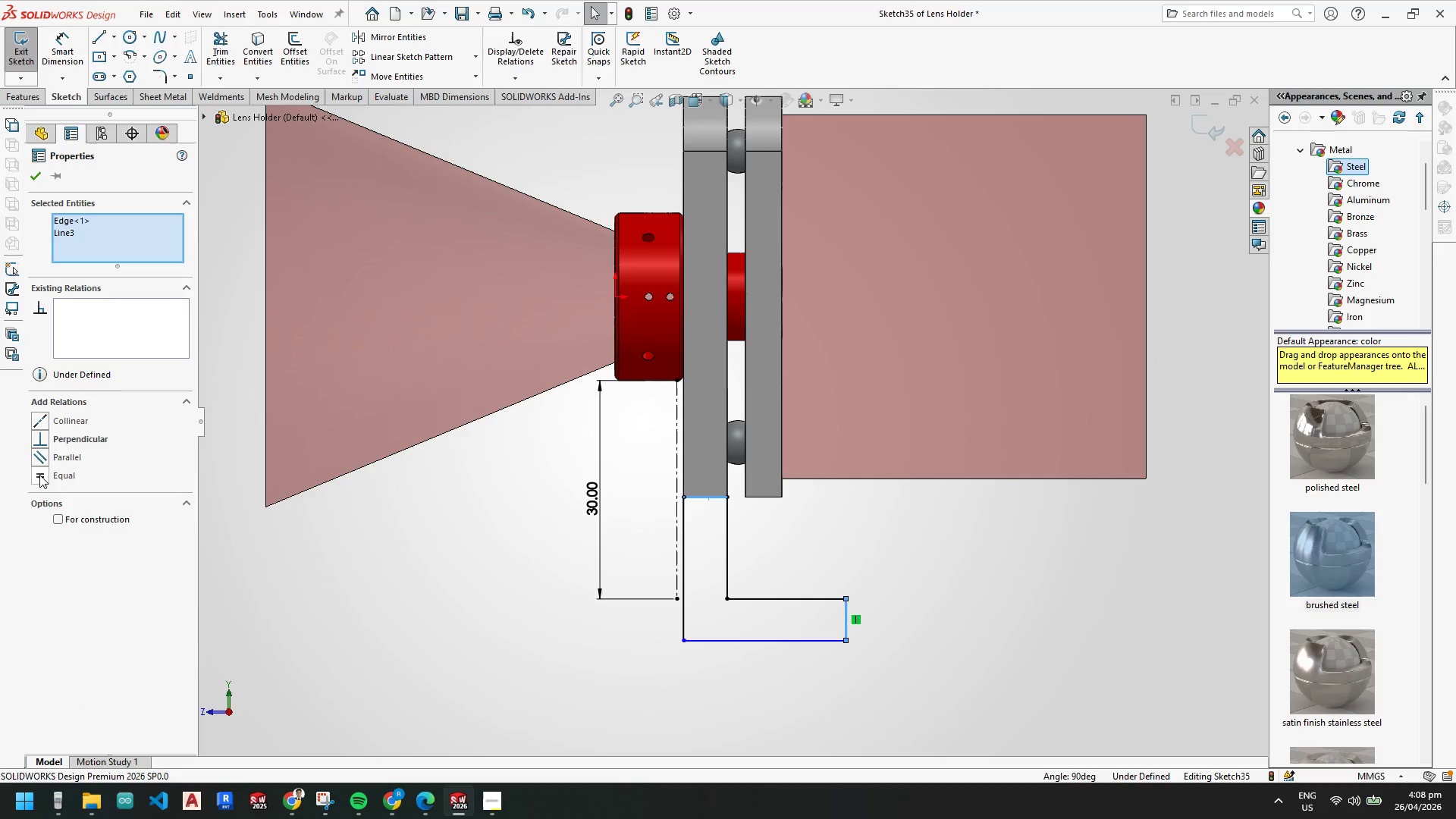 
key(Escape)
 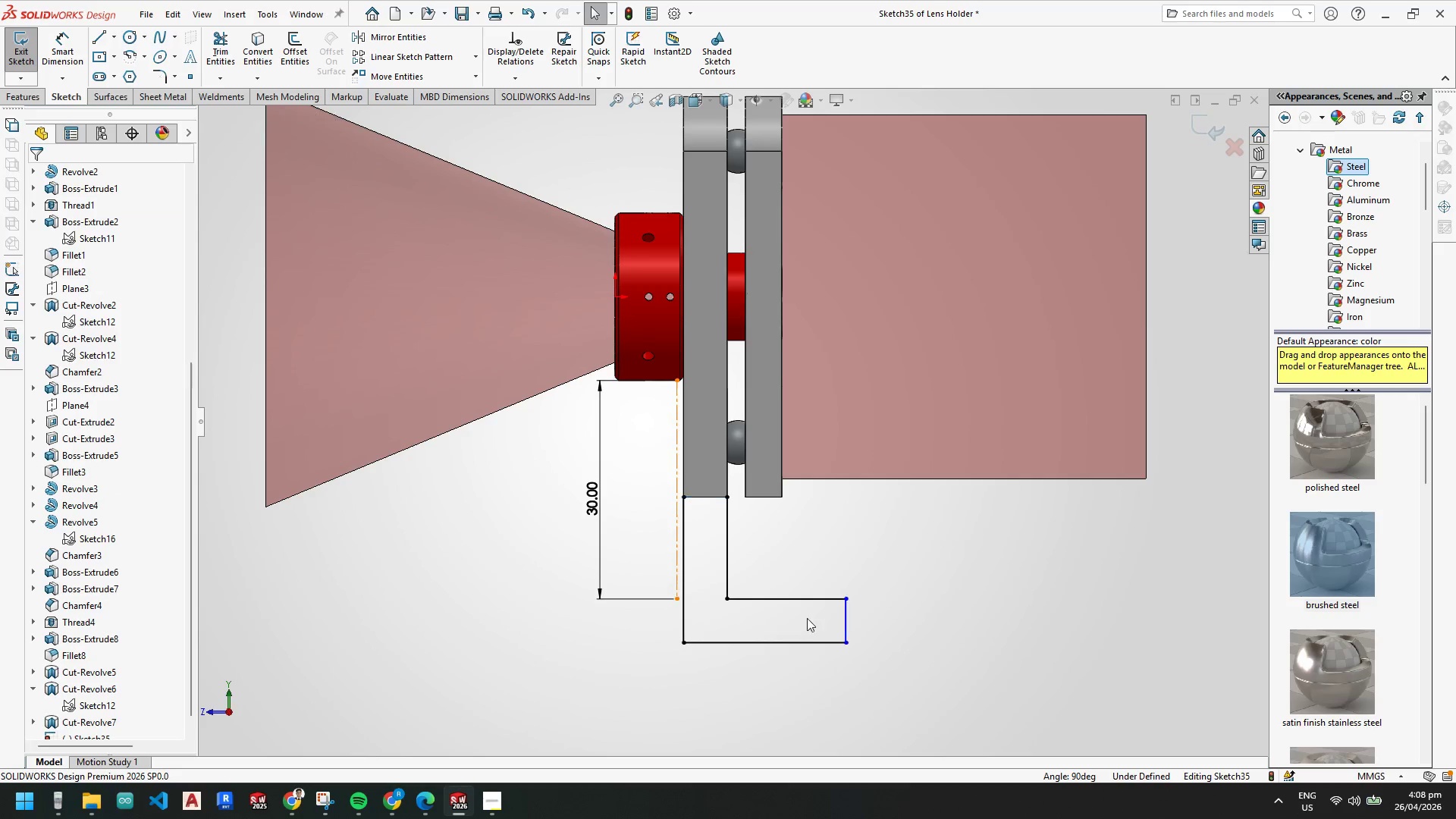 
key(Escape)
 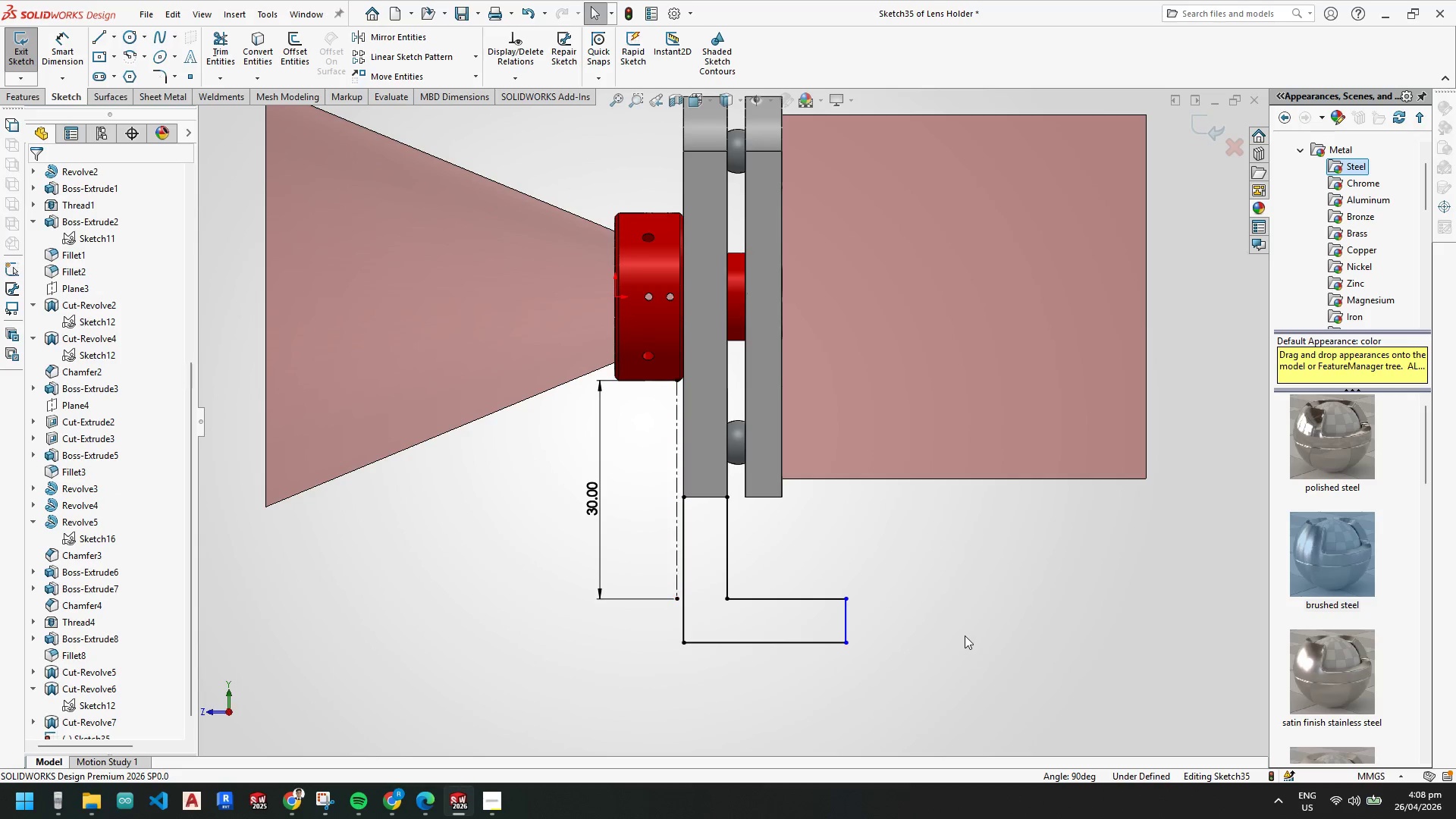 
key(Escape)
 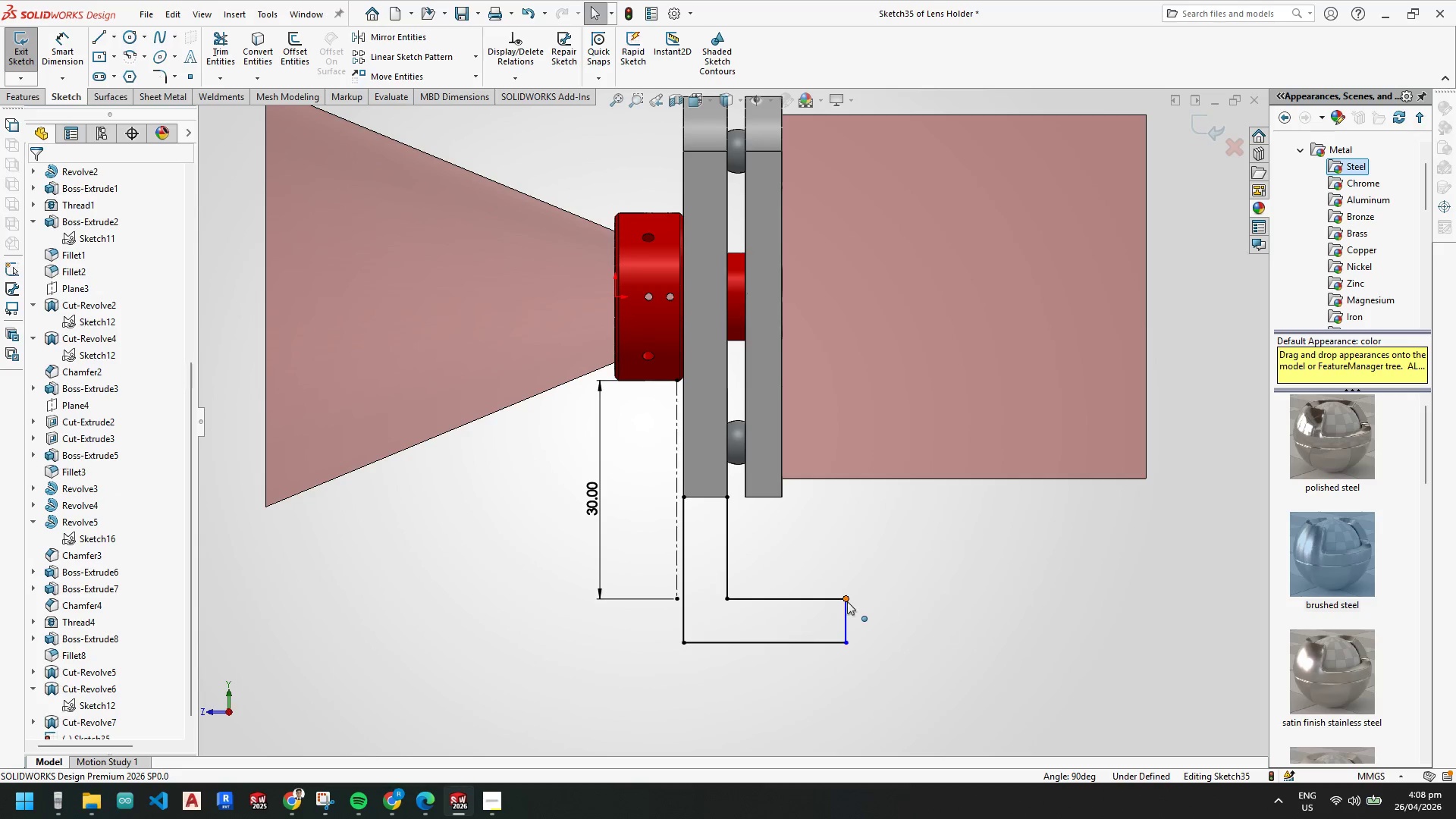 
key(Escape)
 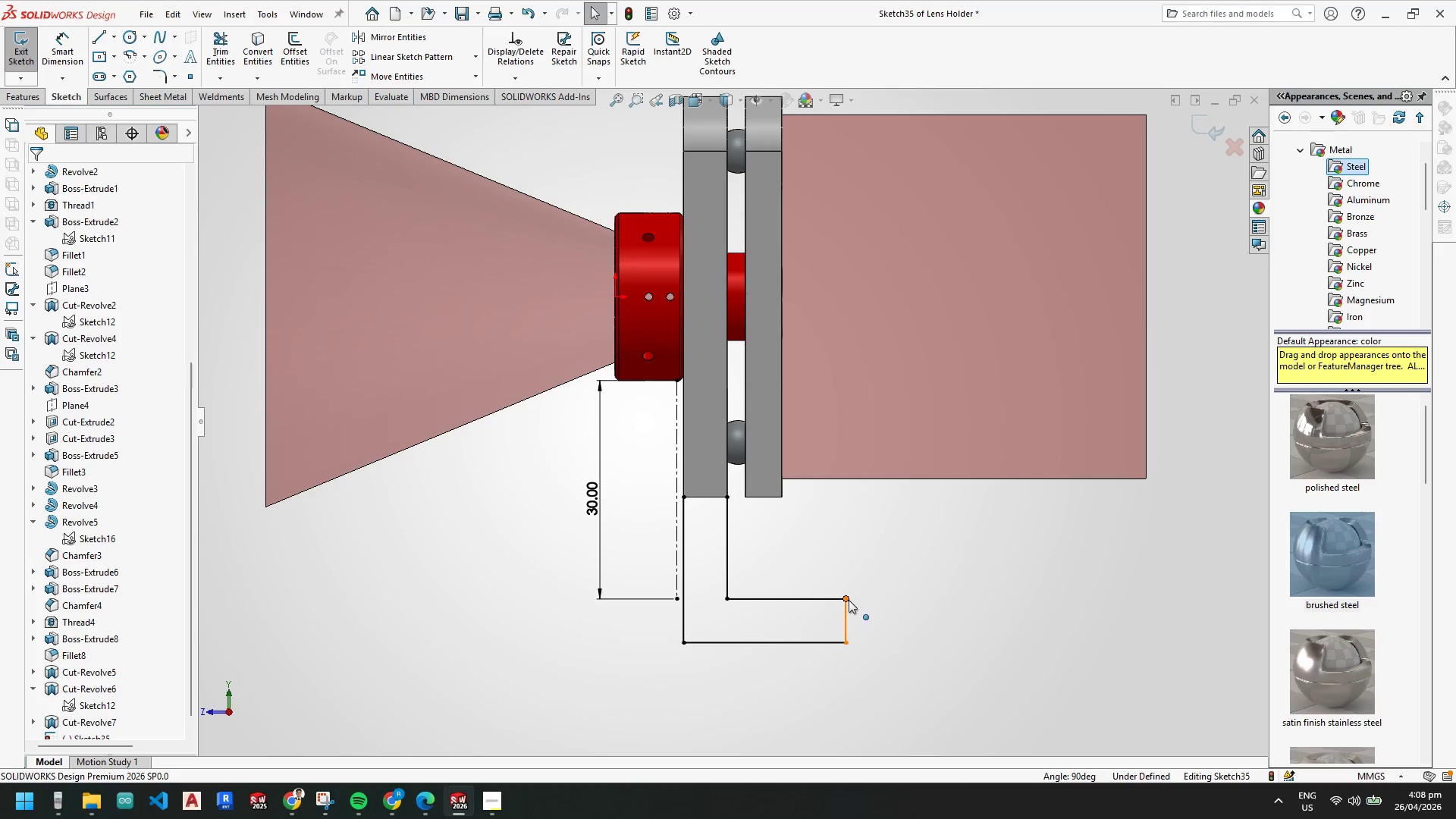 
left_click_drag(start_coordinate=[849, 597], to_coordinate=[886, 597])
 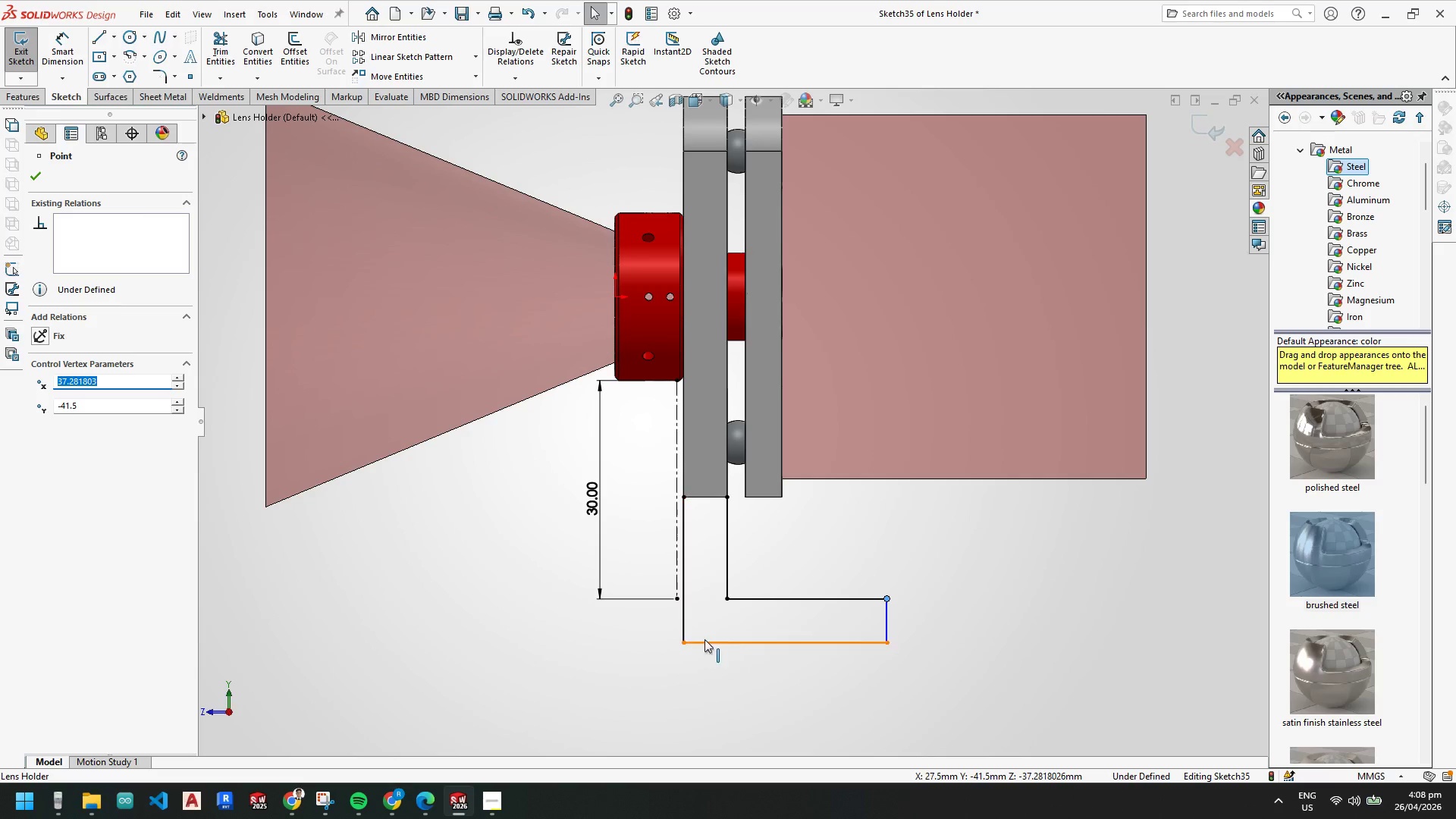 
key(Escape)
 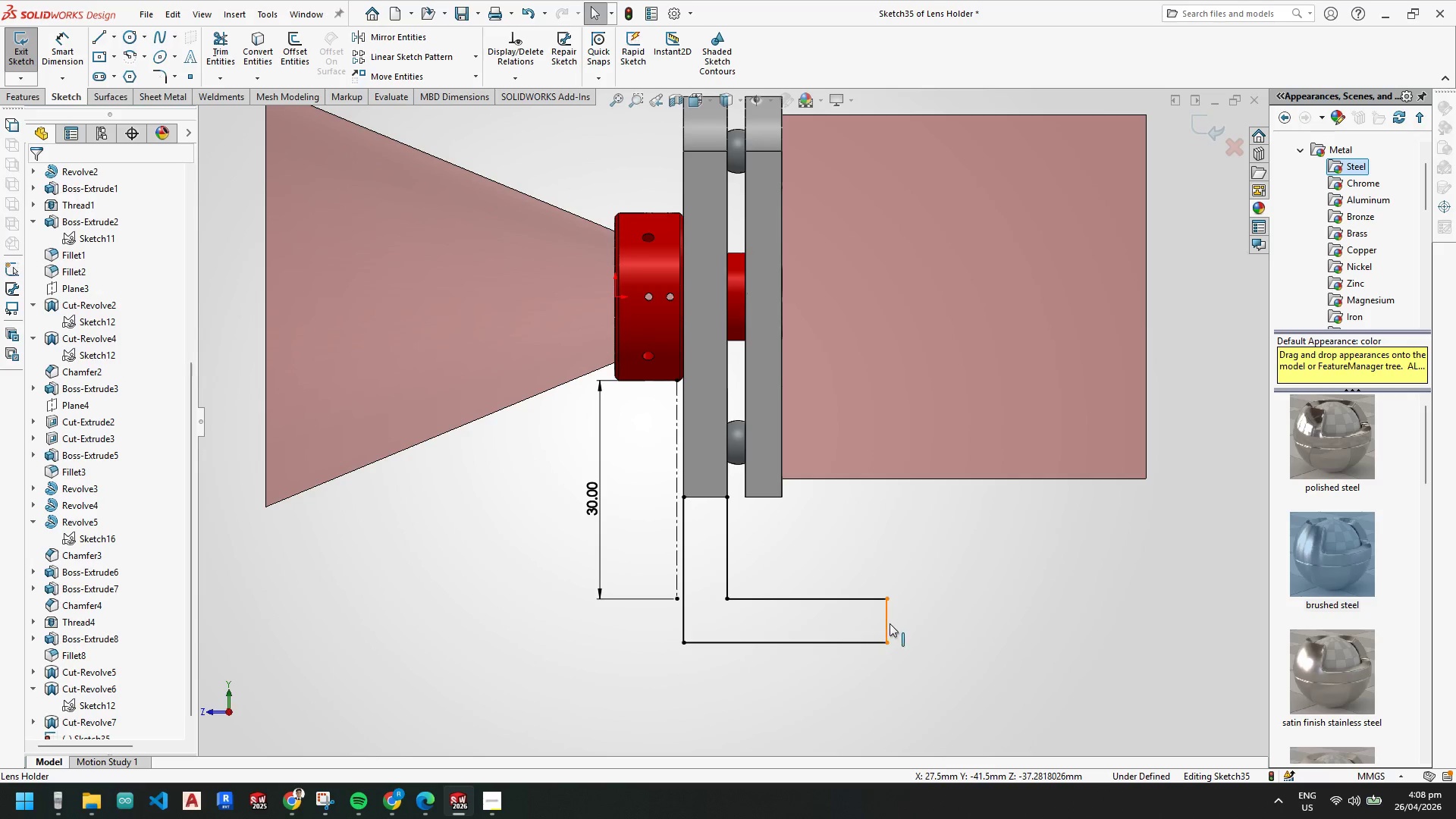 
left_click([889, 623])
 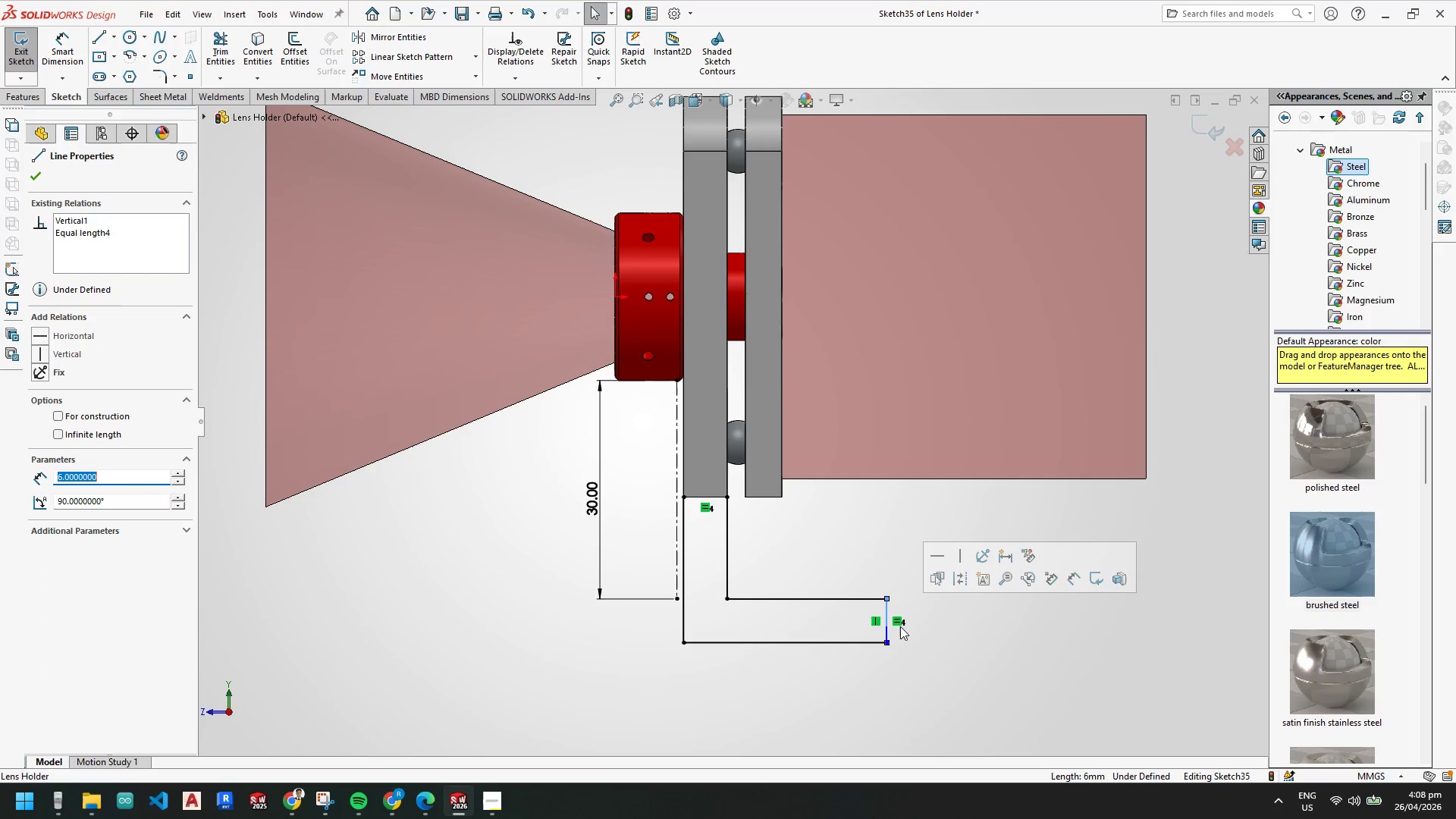 
right_click([898, 625])
 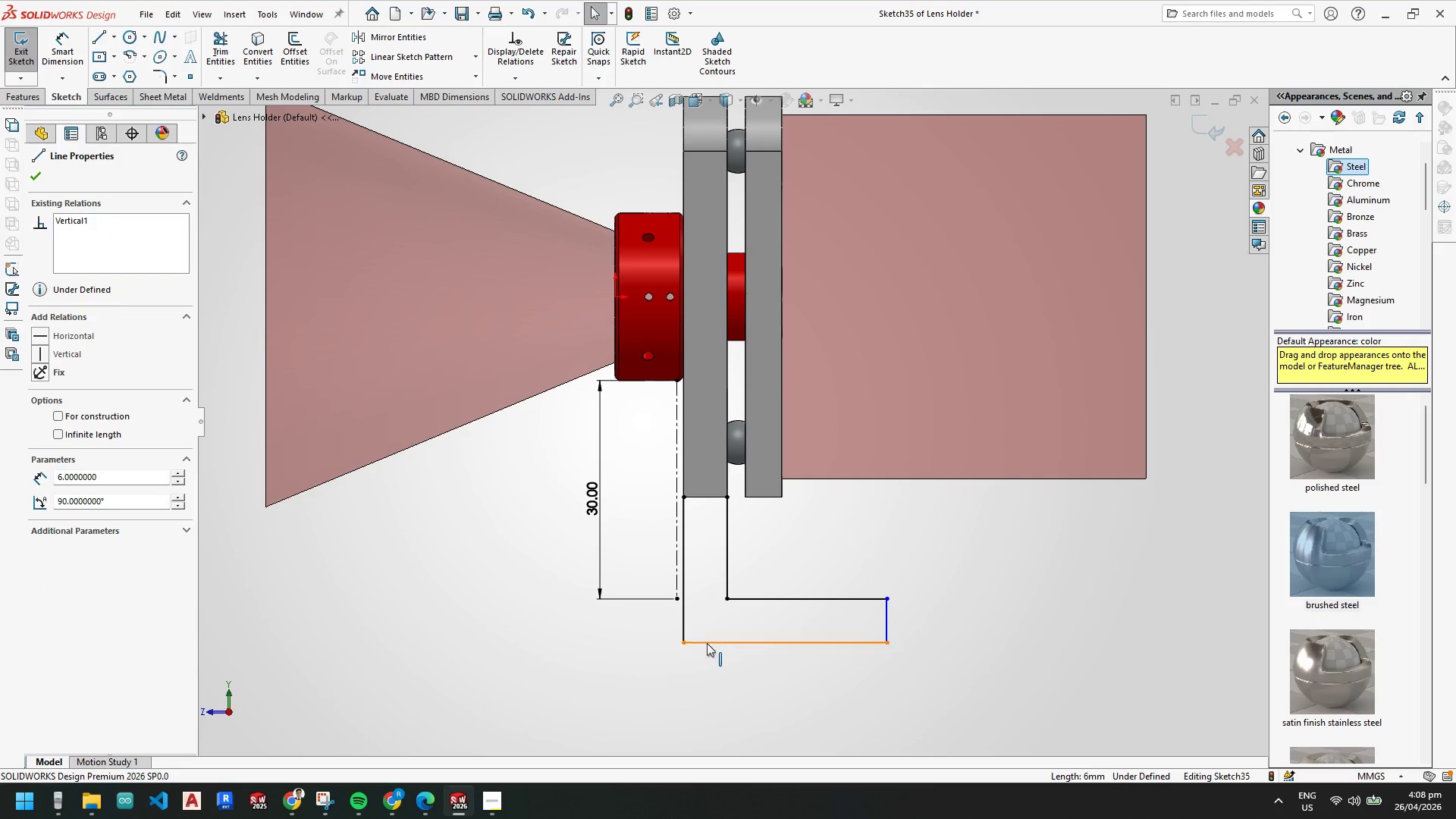 
left_click_drag(start_coordinate=[686, 645], to_coordinate=[686, 687])
 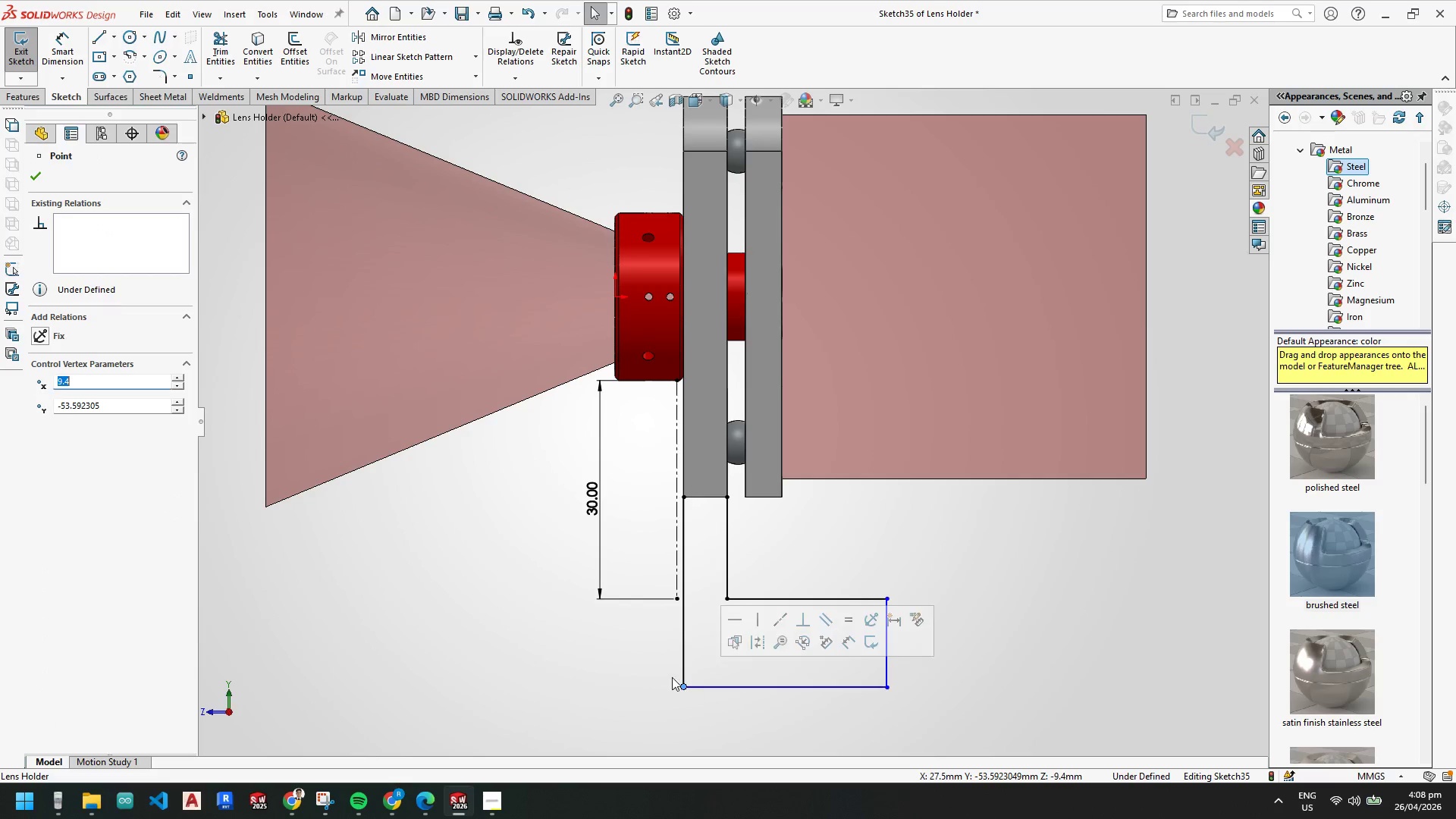 
key(Escape)
 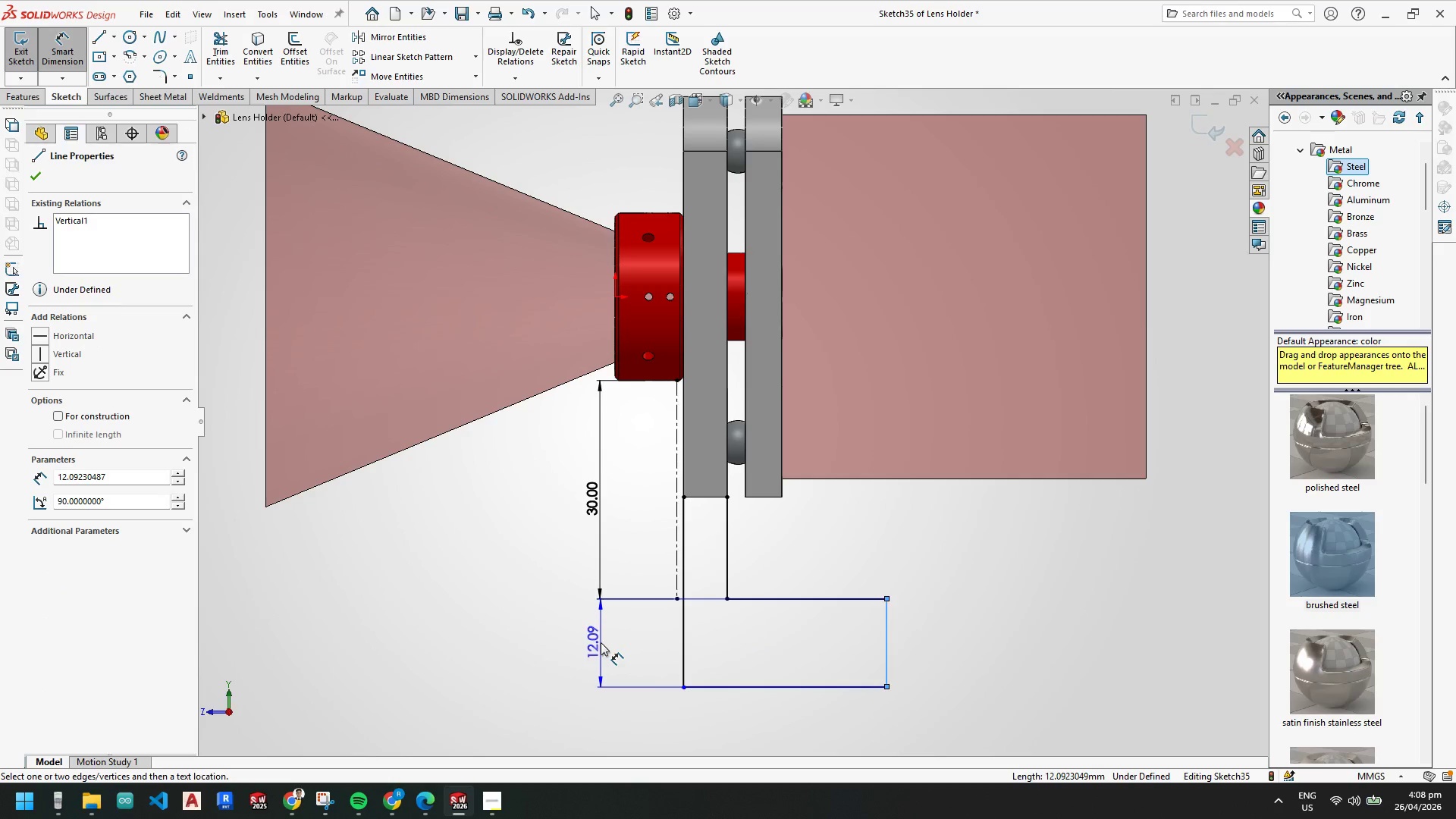 
wait(5.17)
 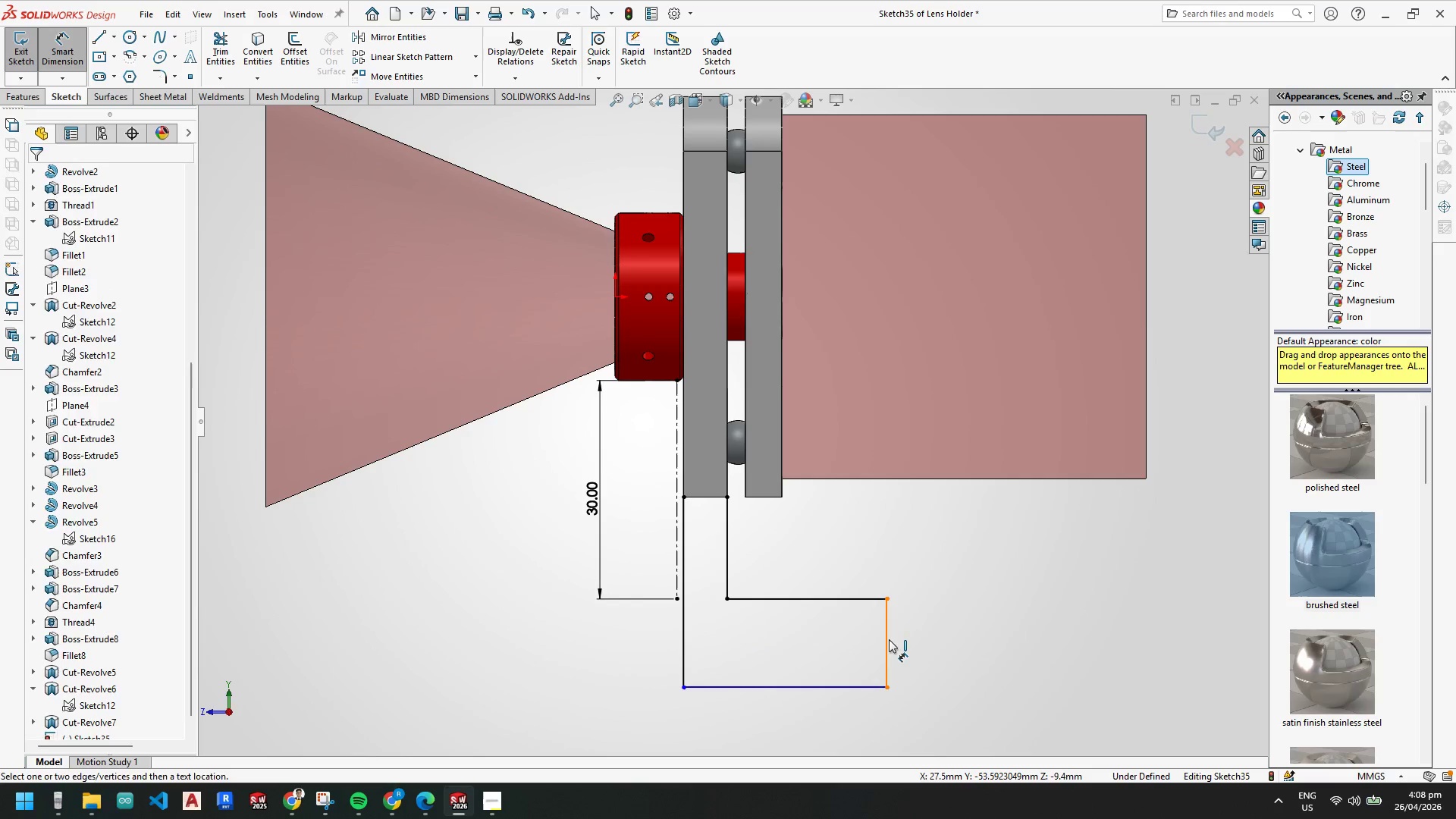 
left_click([601, 644])
 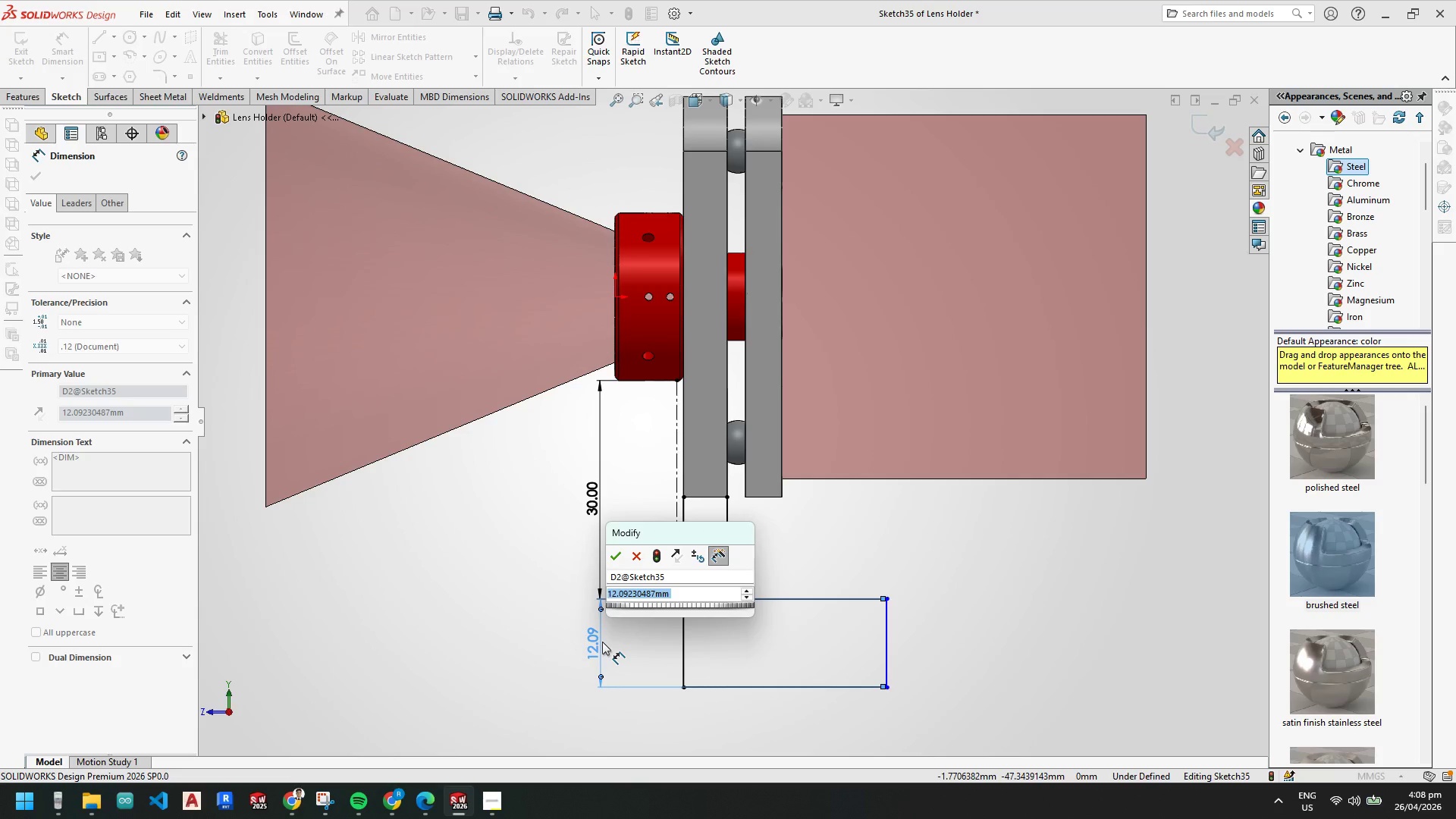 
key(Numpad1)
 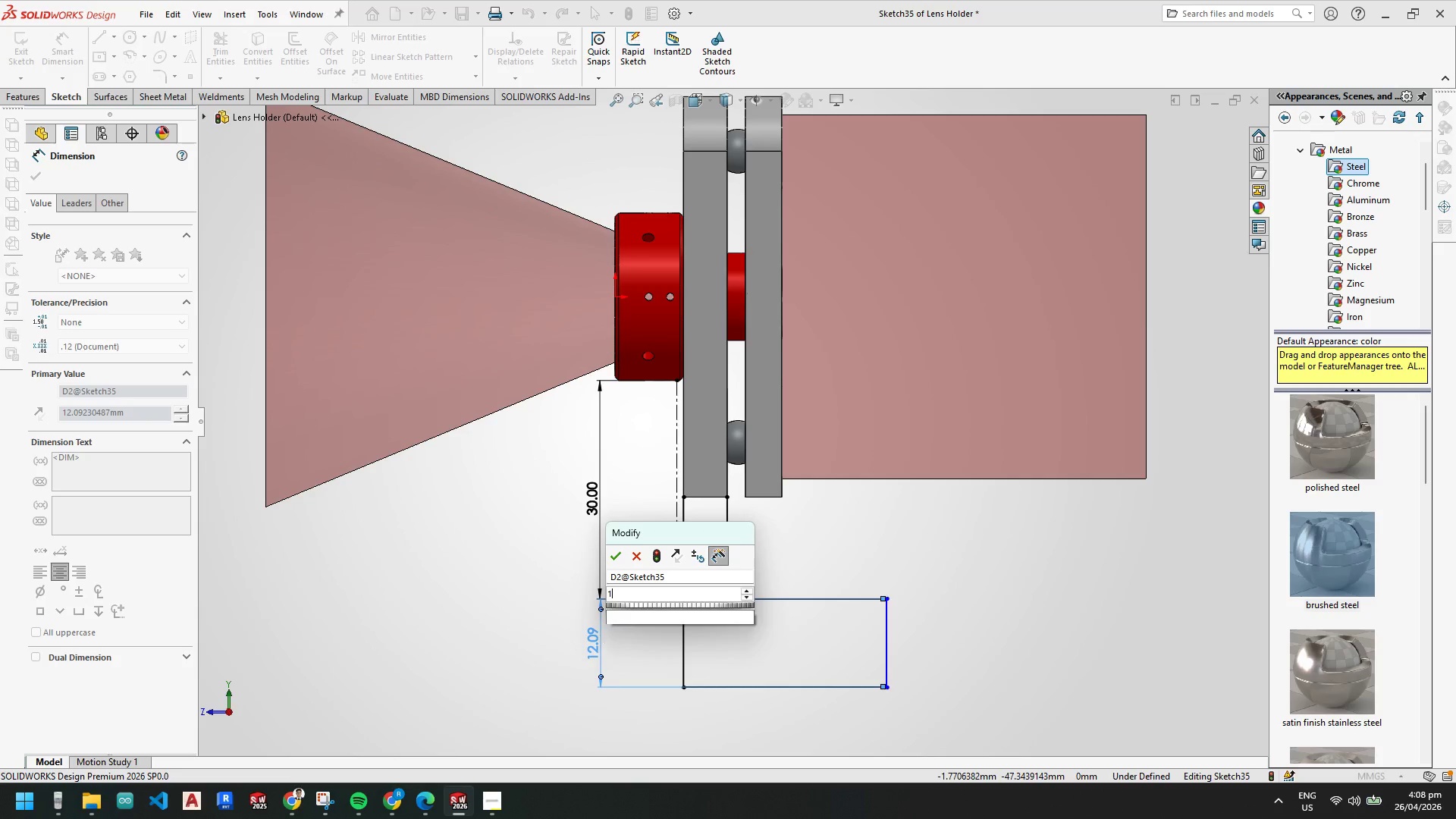 
key(Numpad5)
 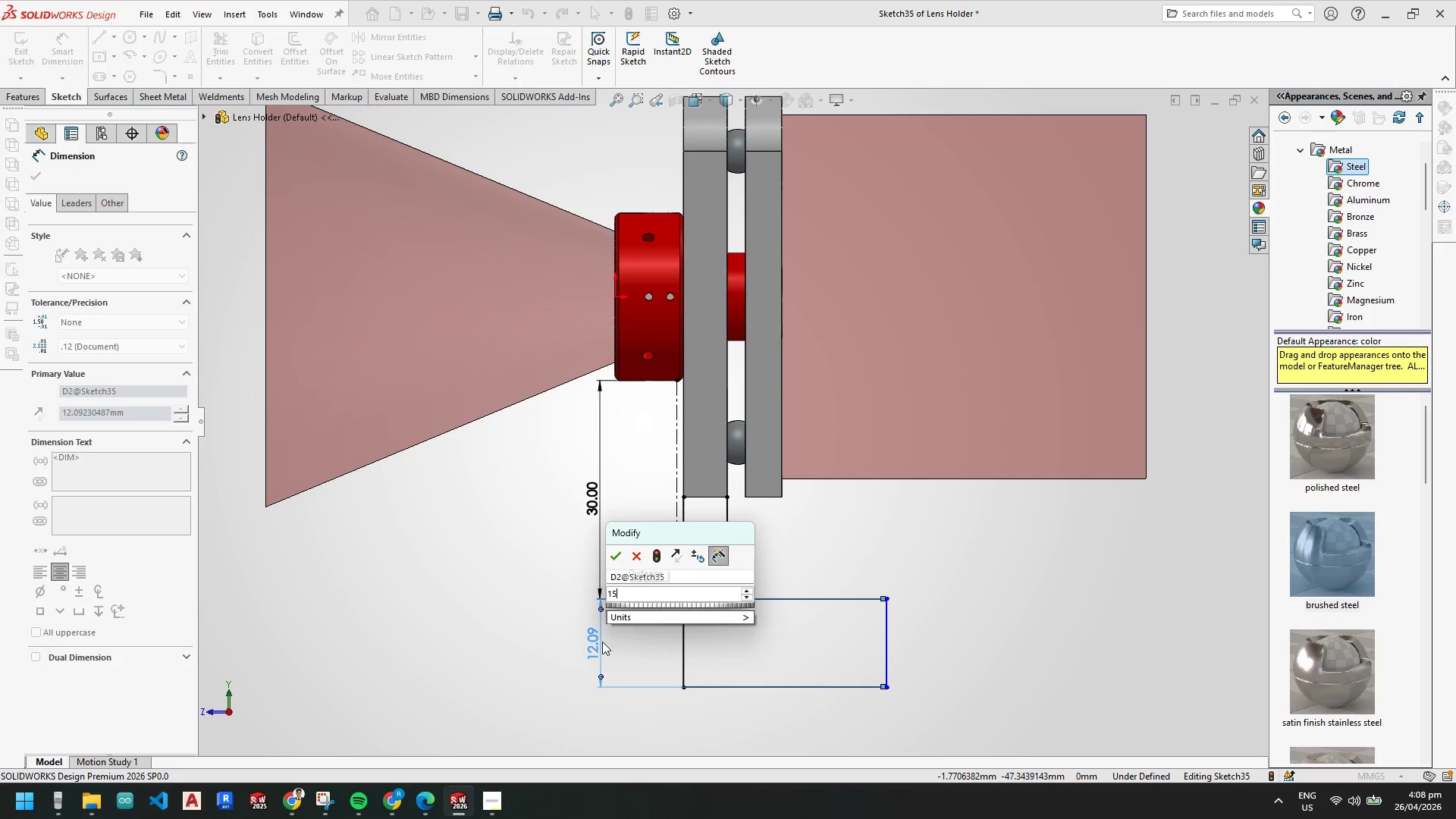 
key(NumpadEnter)
 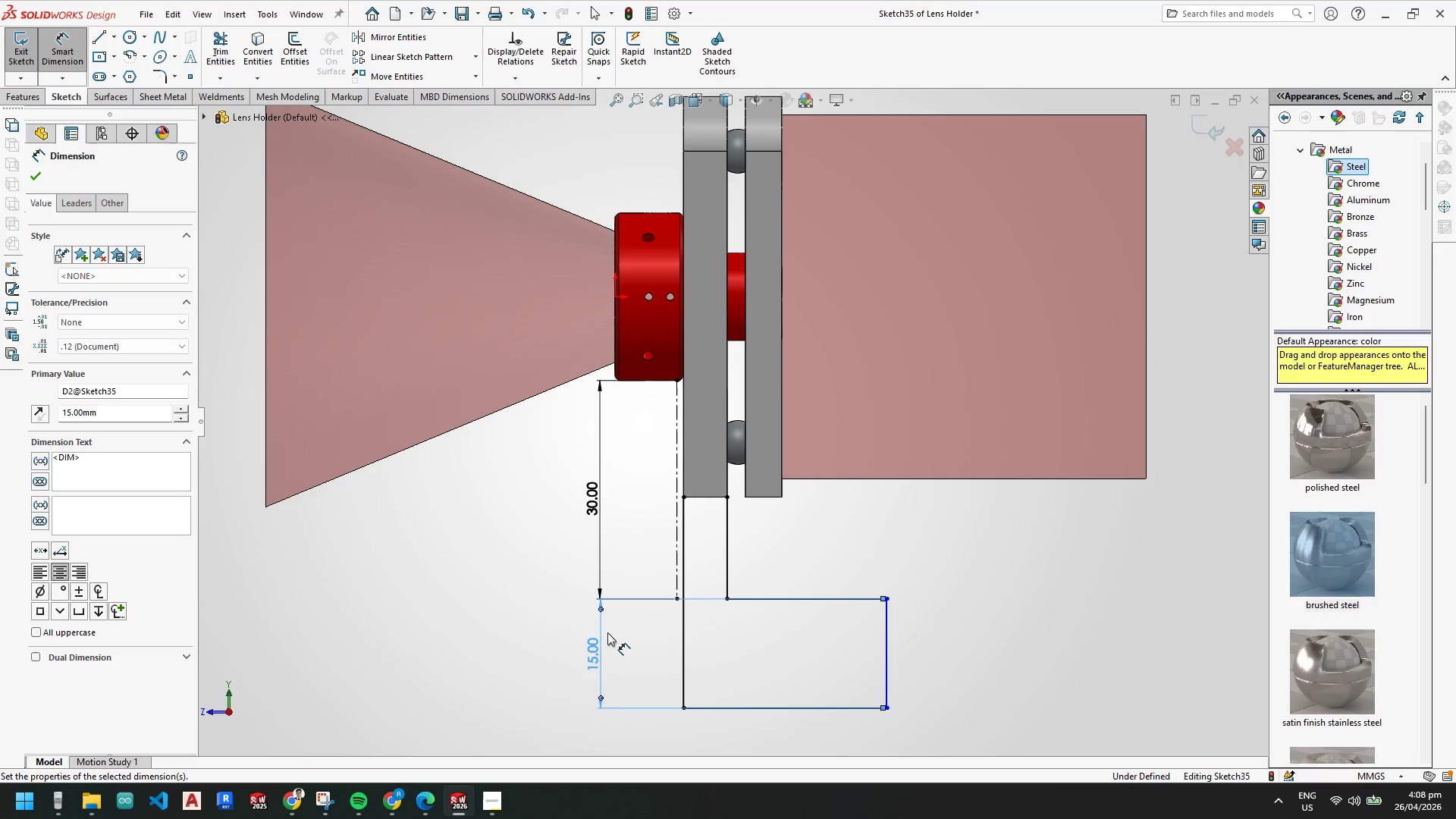 
key(Escape)
 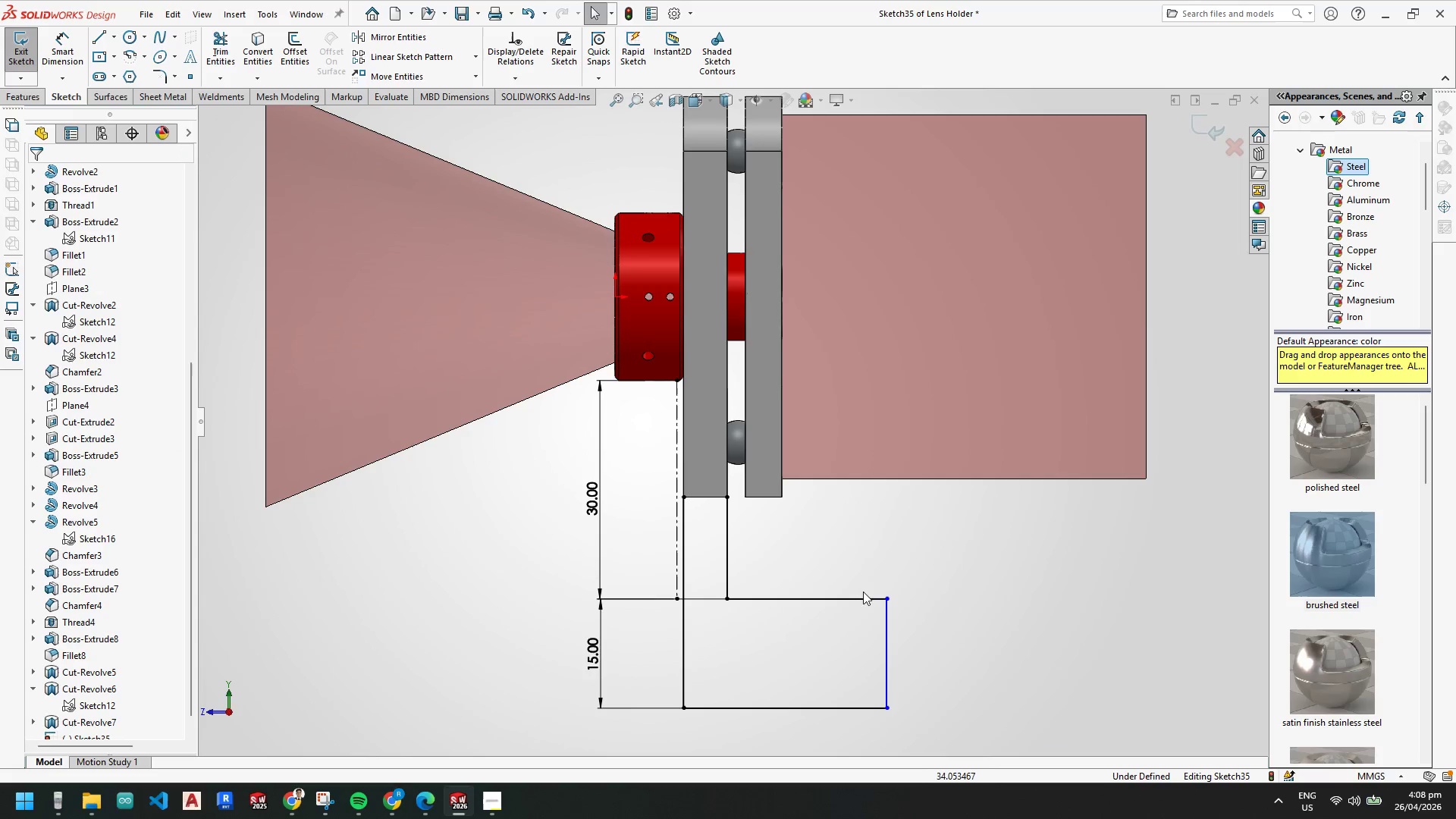 
key(Escape)
 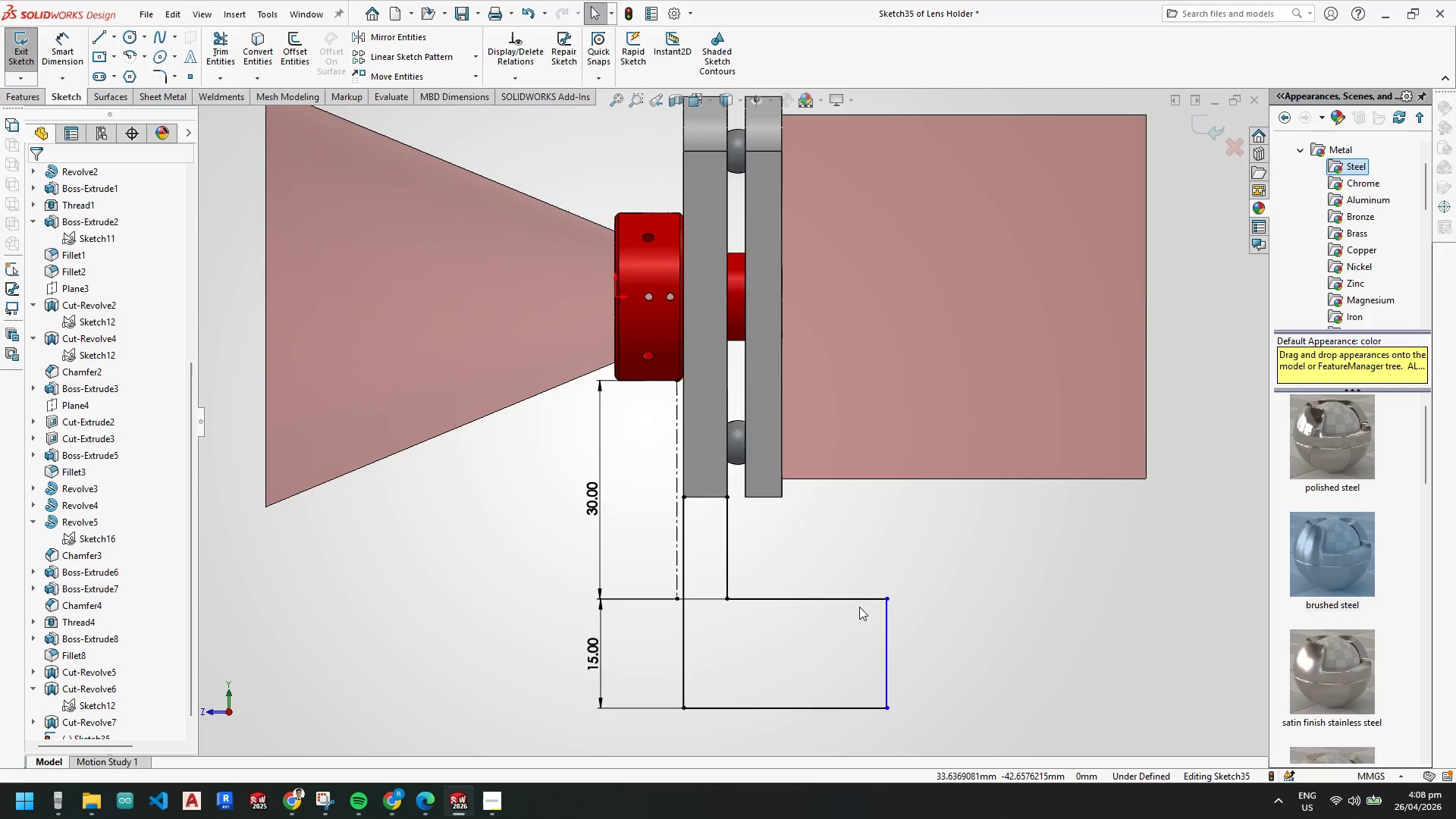 
scroll: coordinate [854, 603], scroll_direction: up, amount: 1.0
 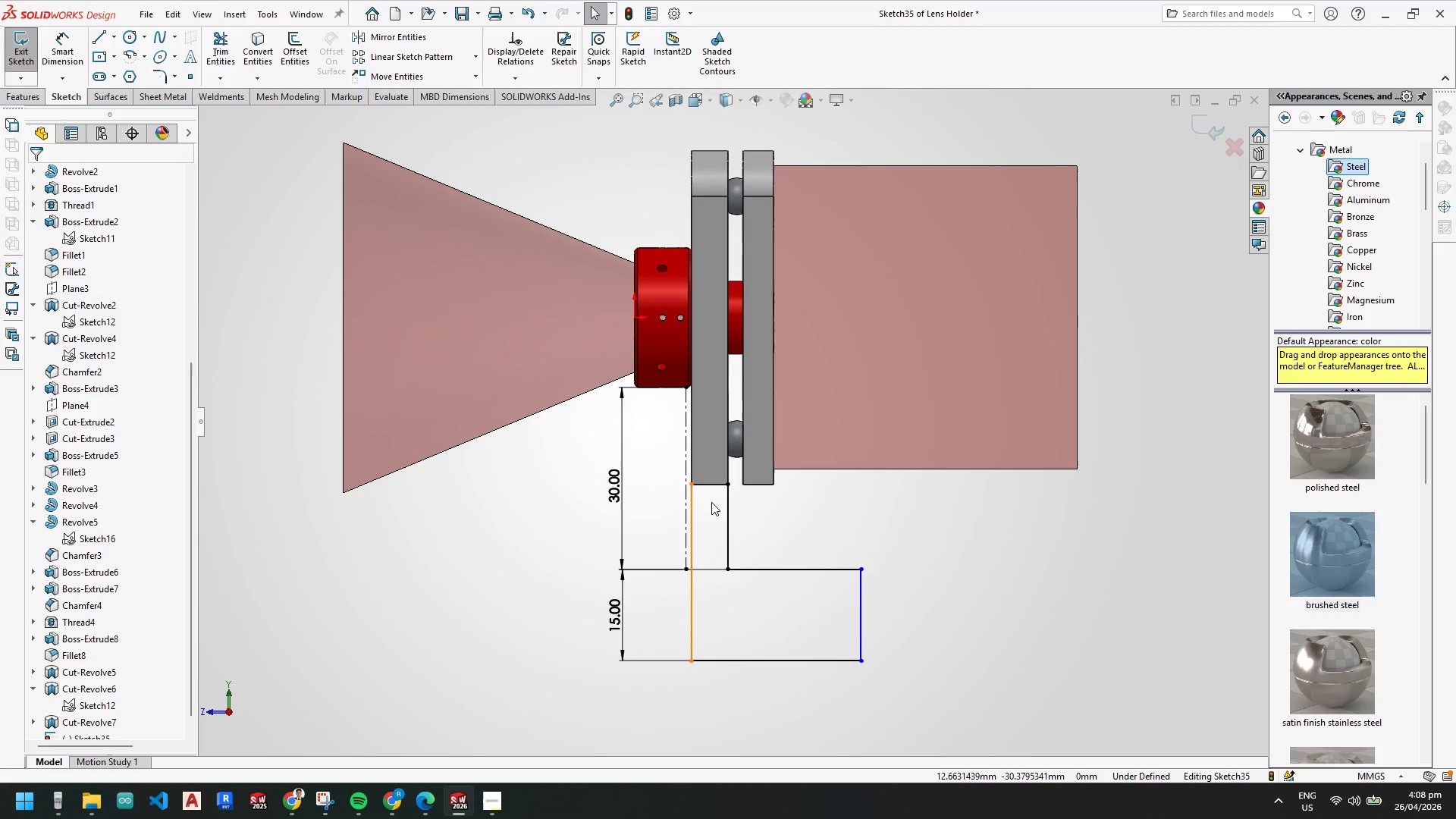 
wait(6.15)
 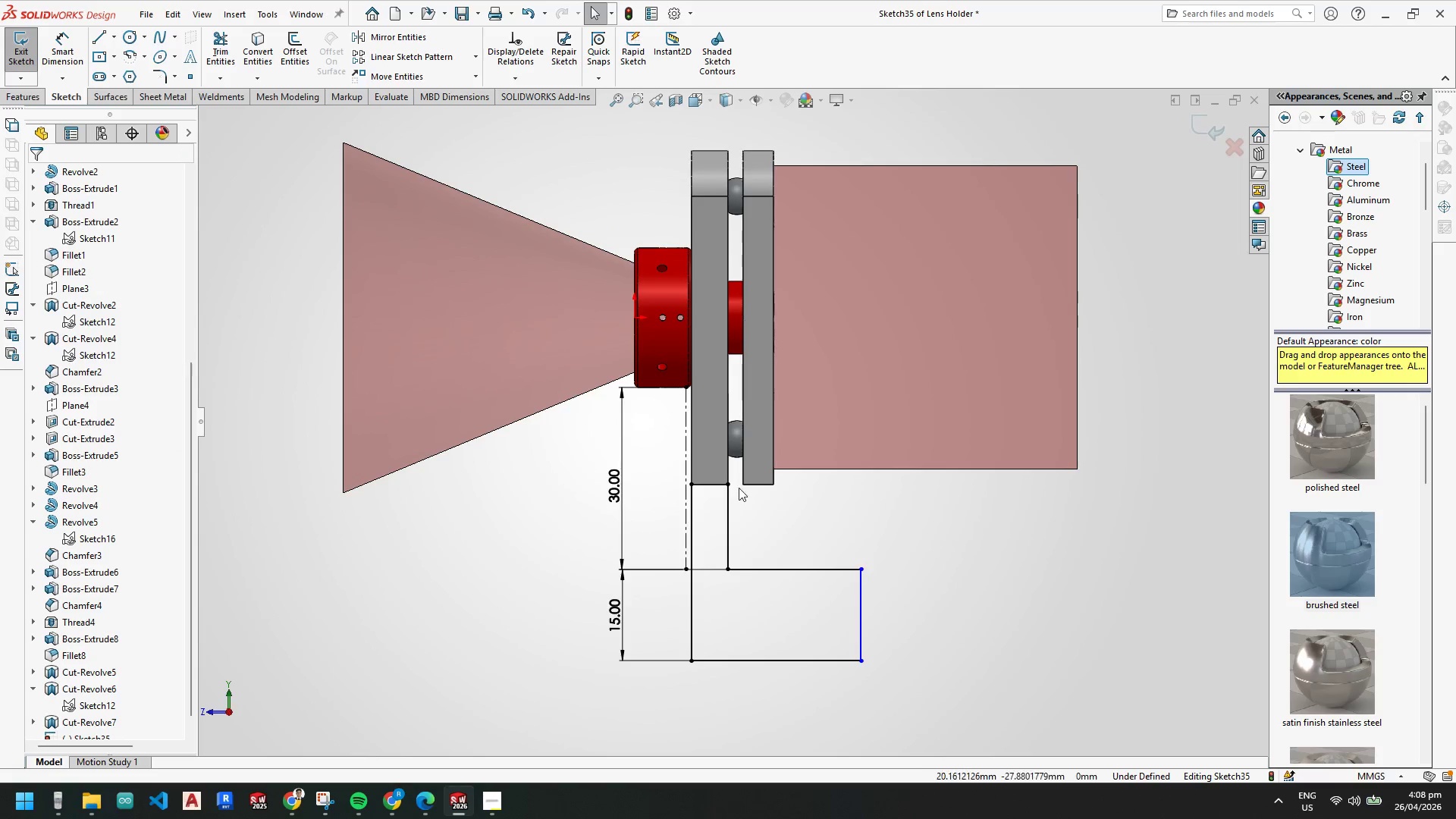 
scroll: coordinate [714, 486], scroll_direction: down, amount: 1.0
 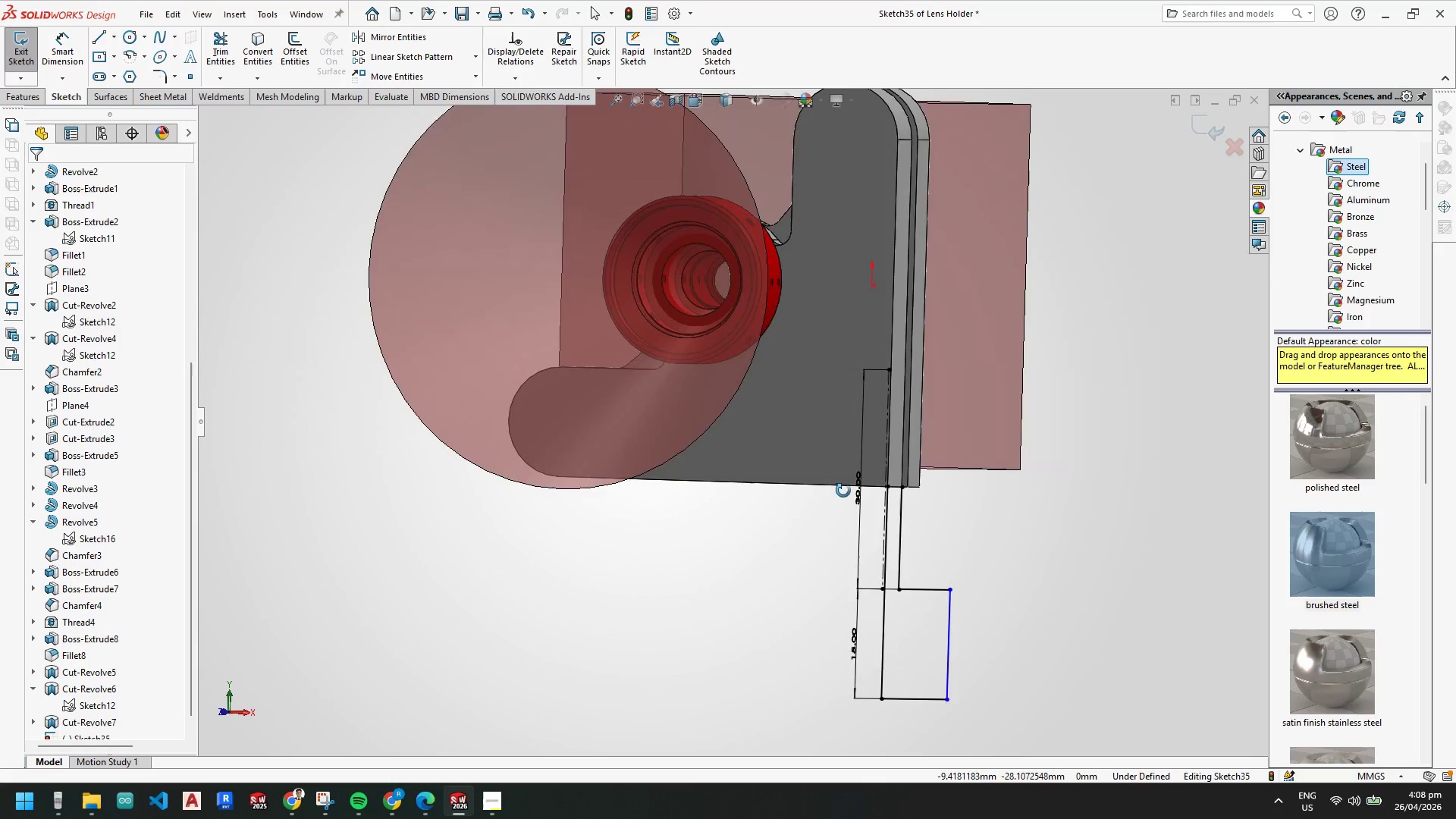 
wait(6.84)
 